 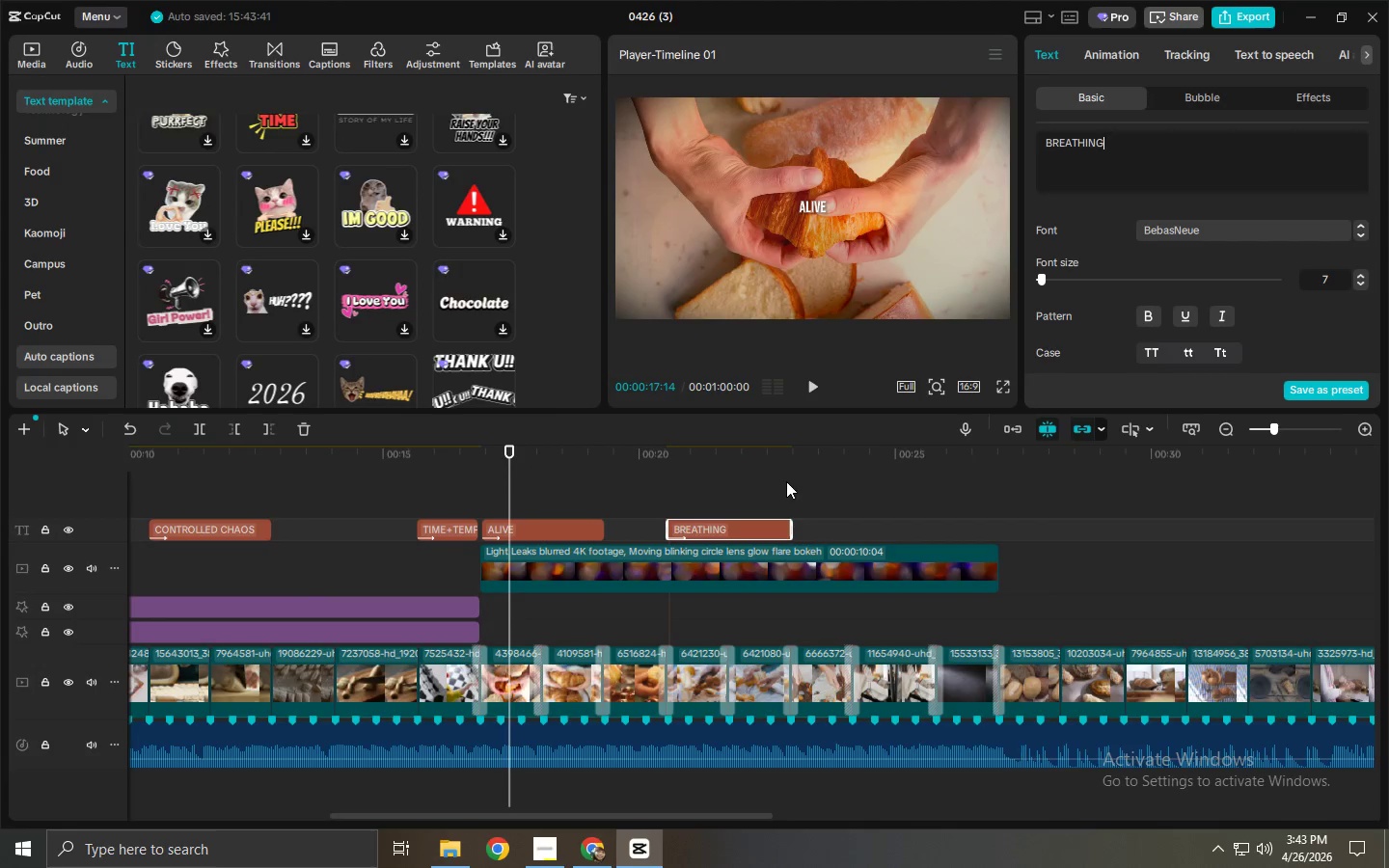 
left_click_drag(start_coordinate=[751, 531], to_coordinate=[938, 525])
 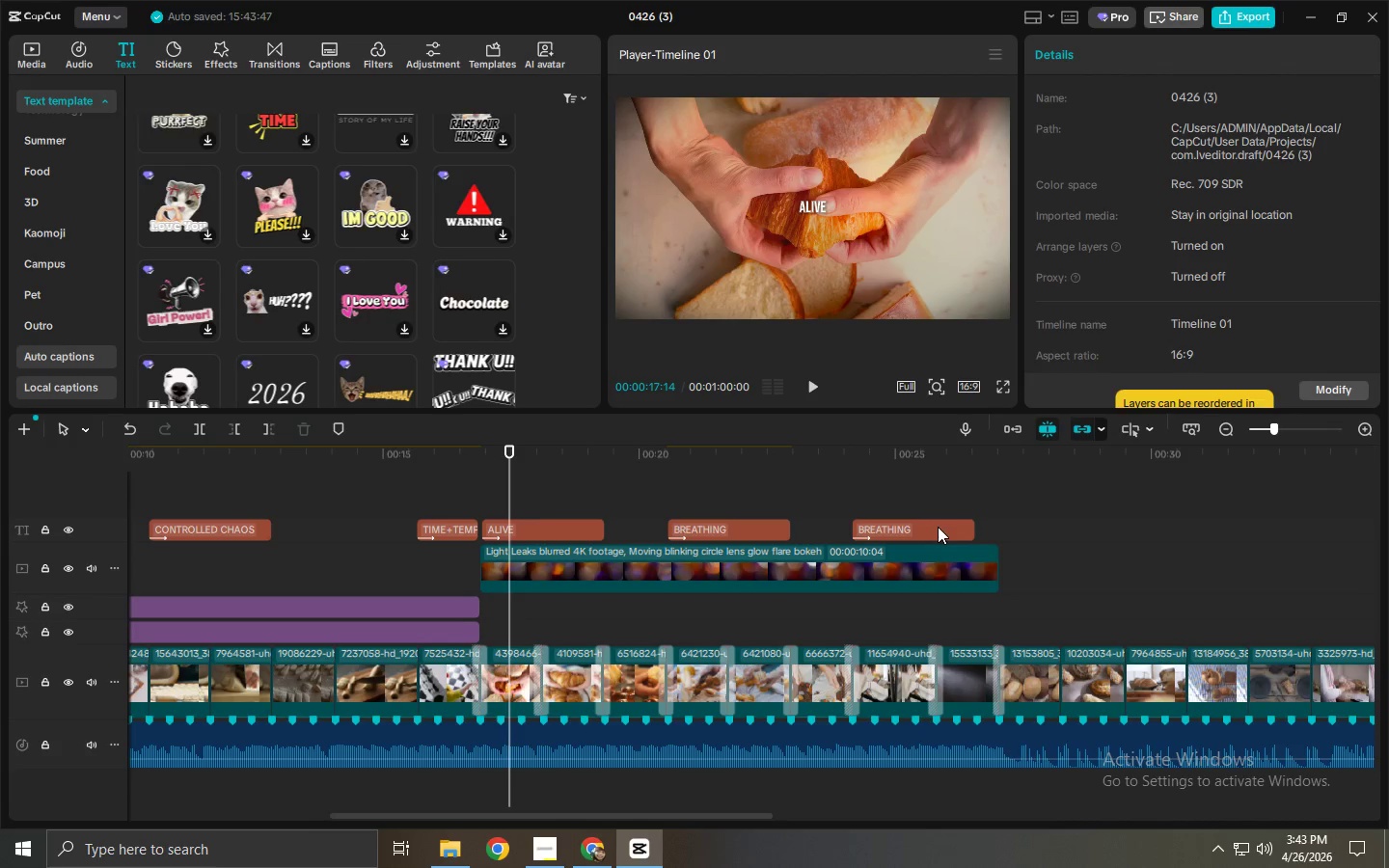 
hold_key(key=AltLeft, duration=0.59)
 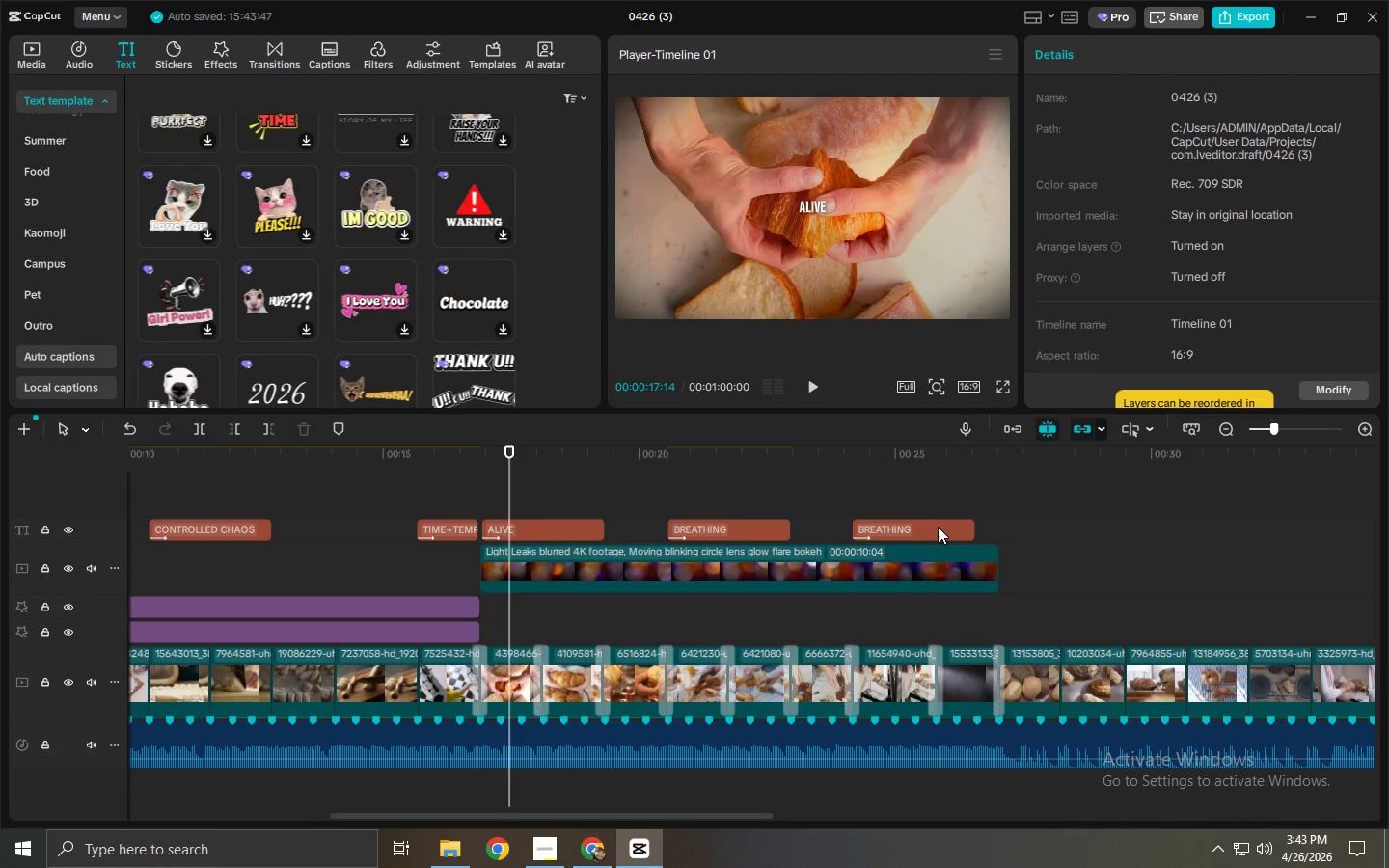 
left_click([938, 527])
 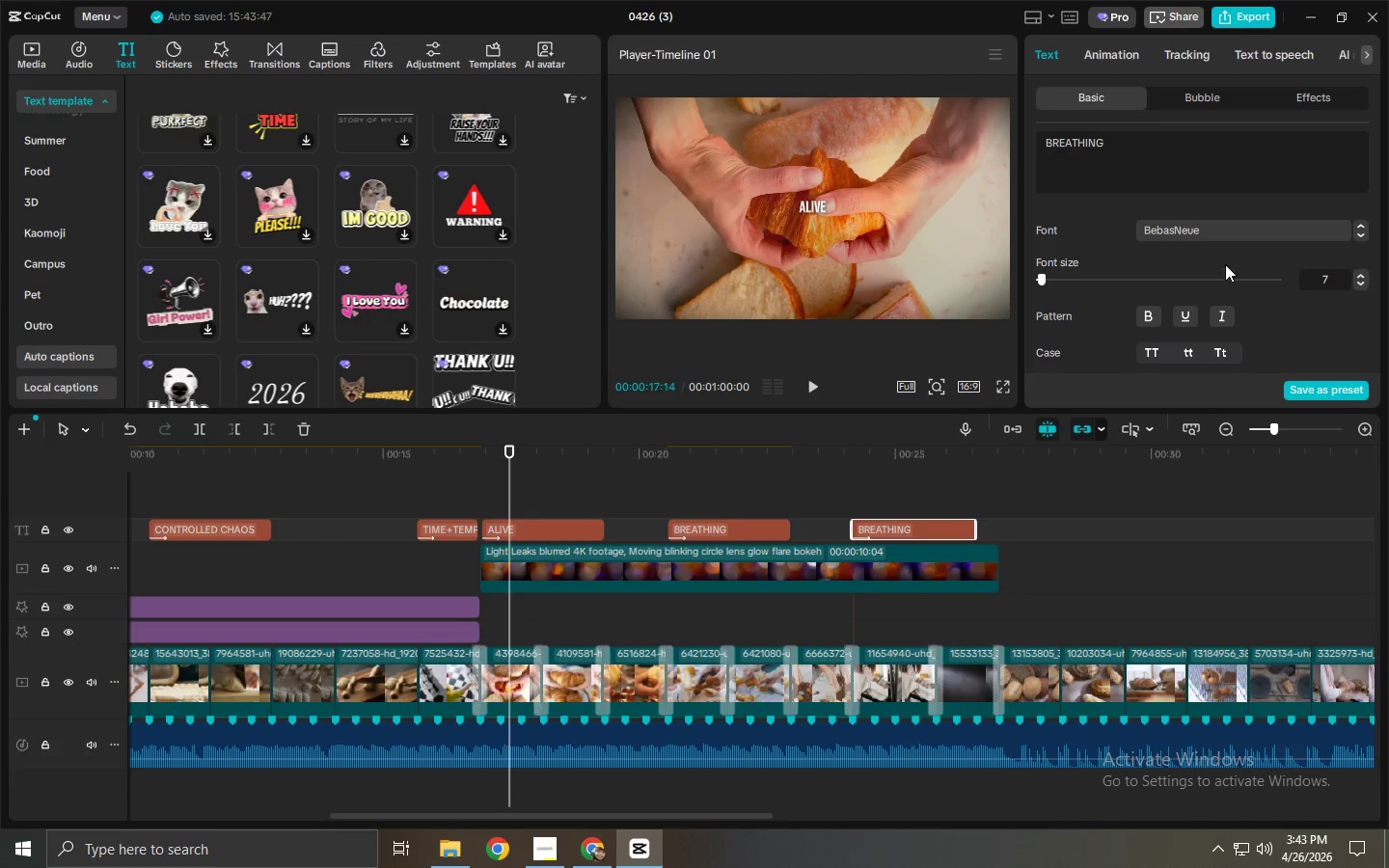 
left_click([1175, 190])
 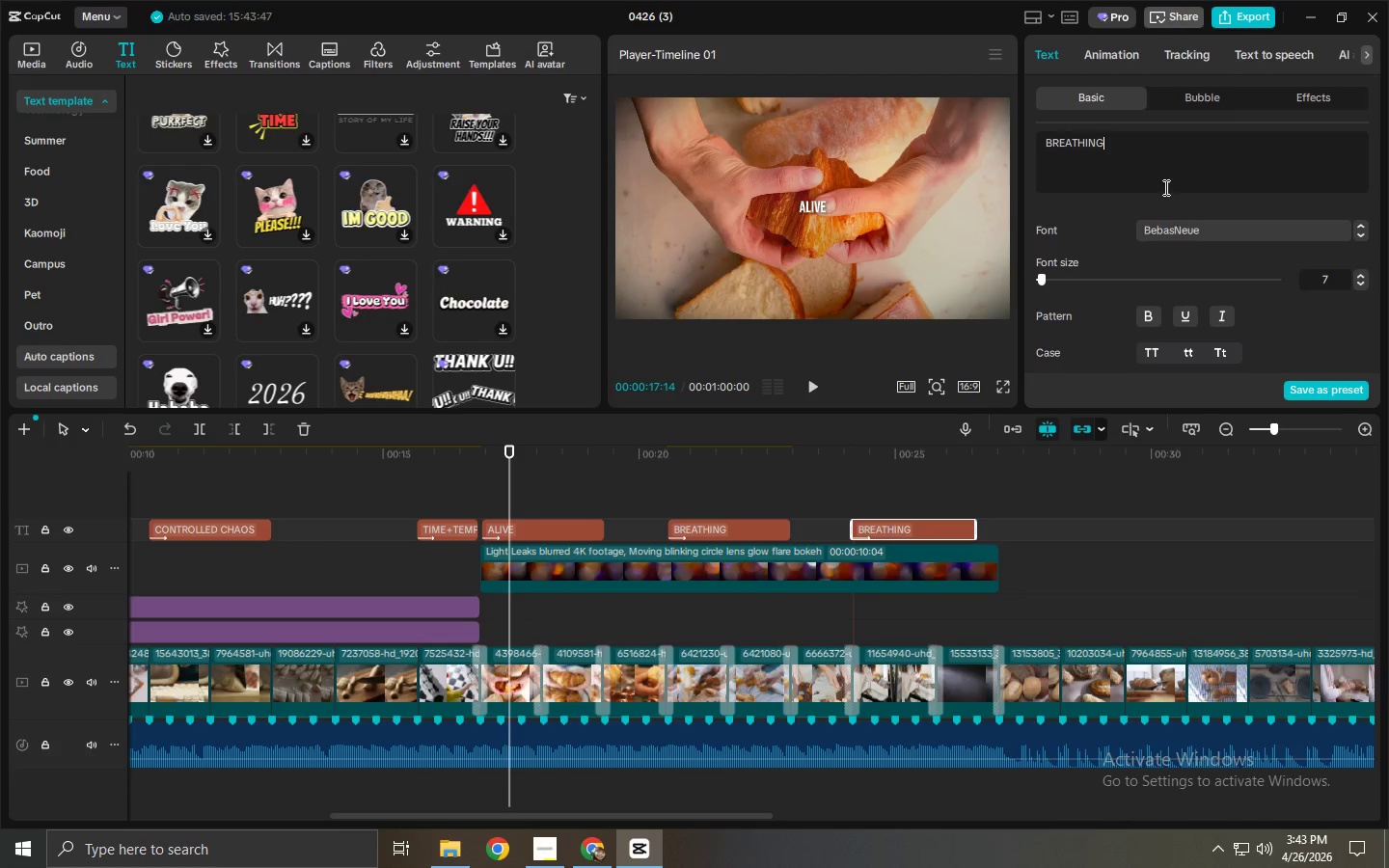 
hold_key(key=ControlLeft, duration=0.33)
 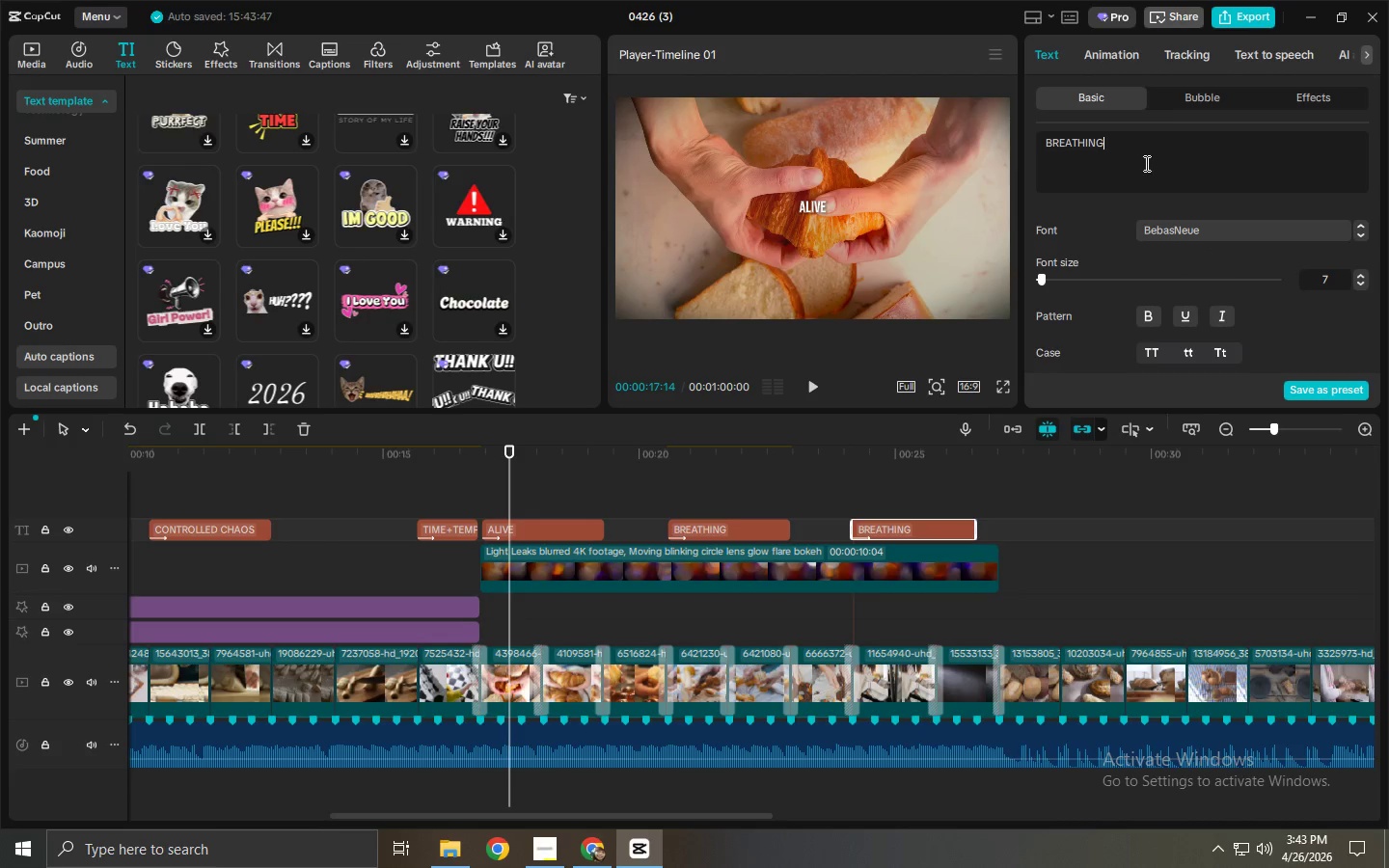 
key(Control+ControlLeft)
 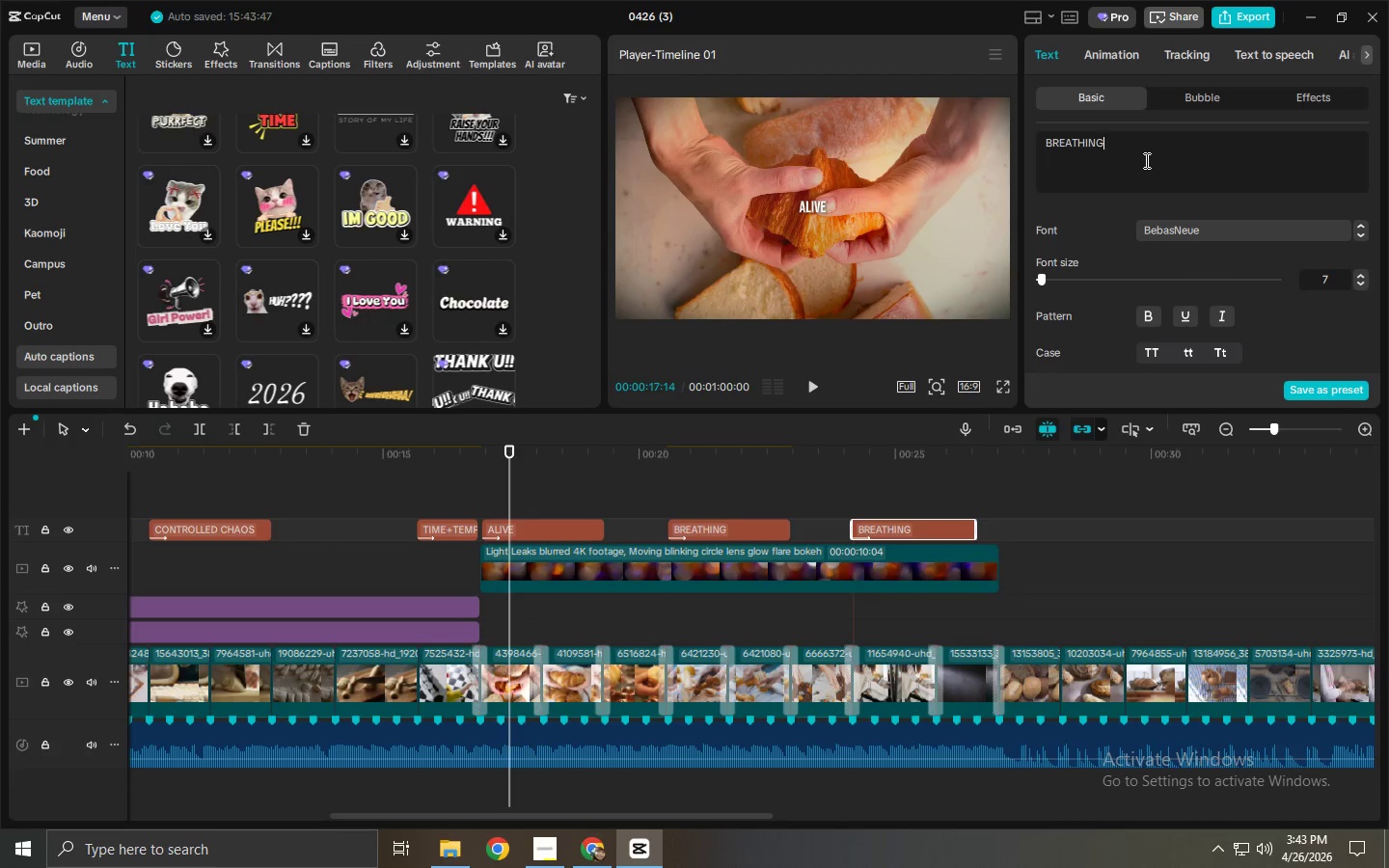 
key(Control+A)
 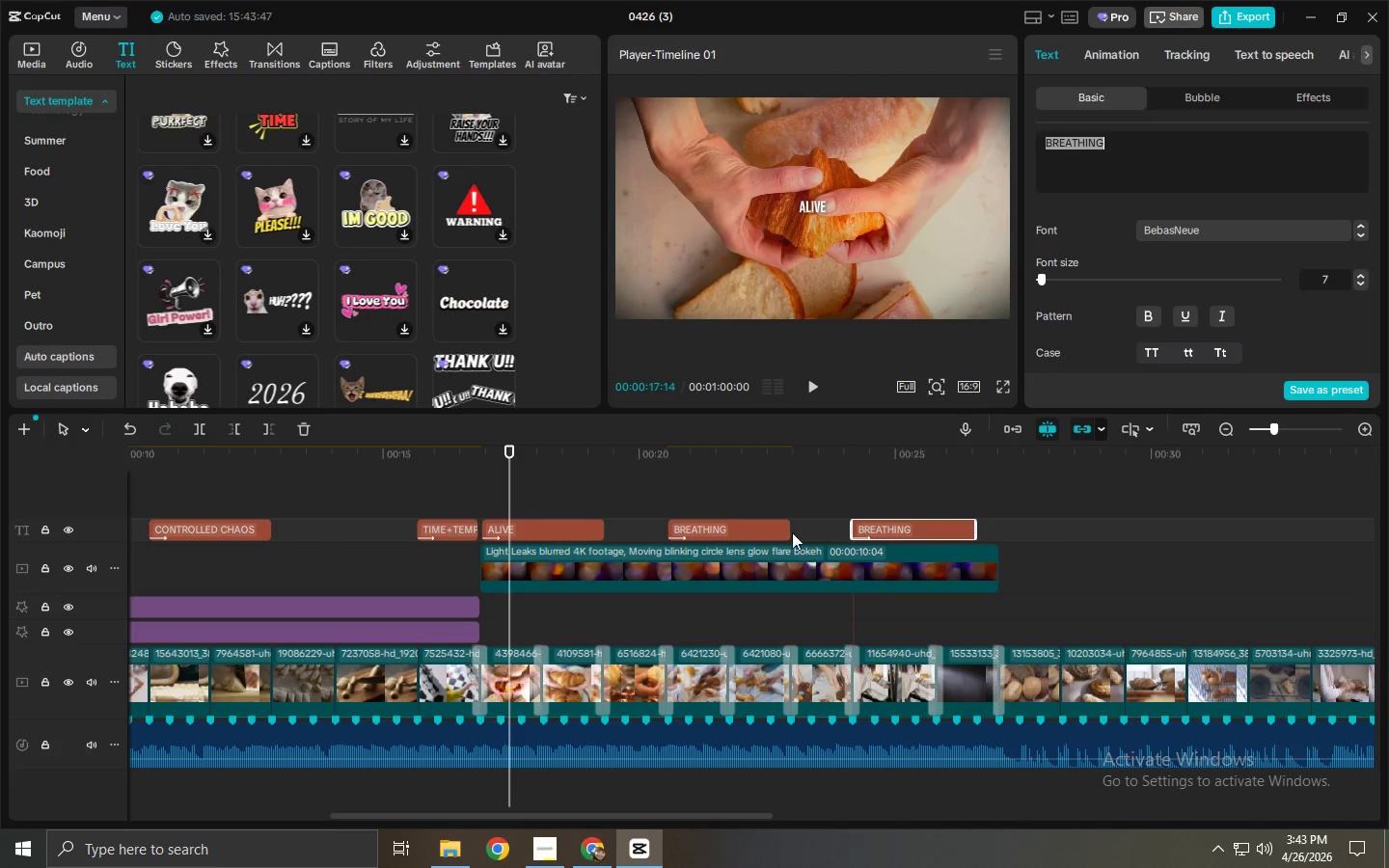 
left_click([714, 527])
 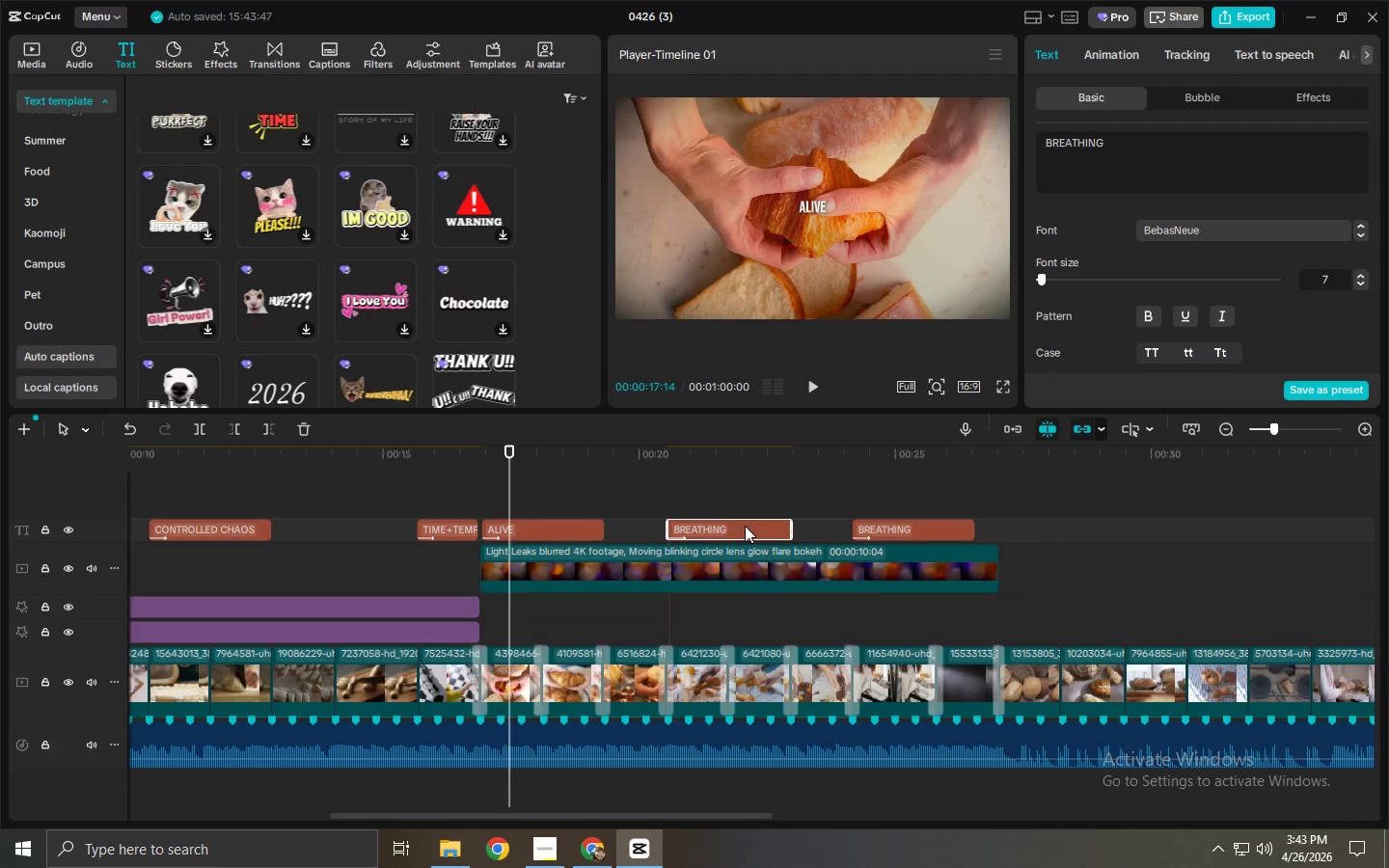 
left_click_drag(start_coordinate=[748, 526], to_coordinate=[743, 520])
 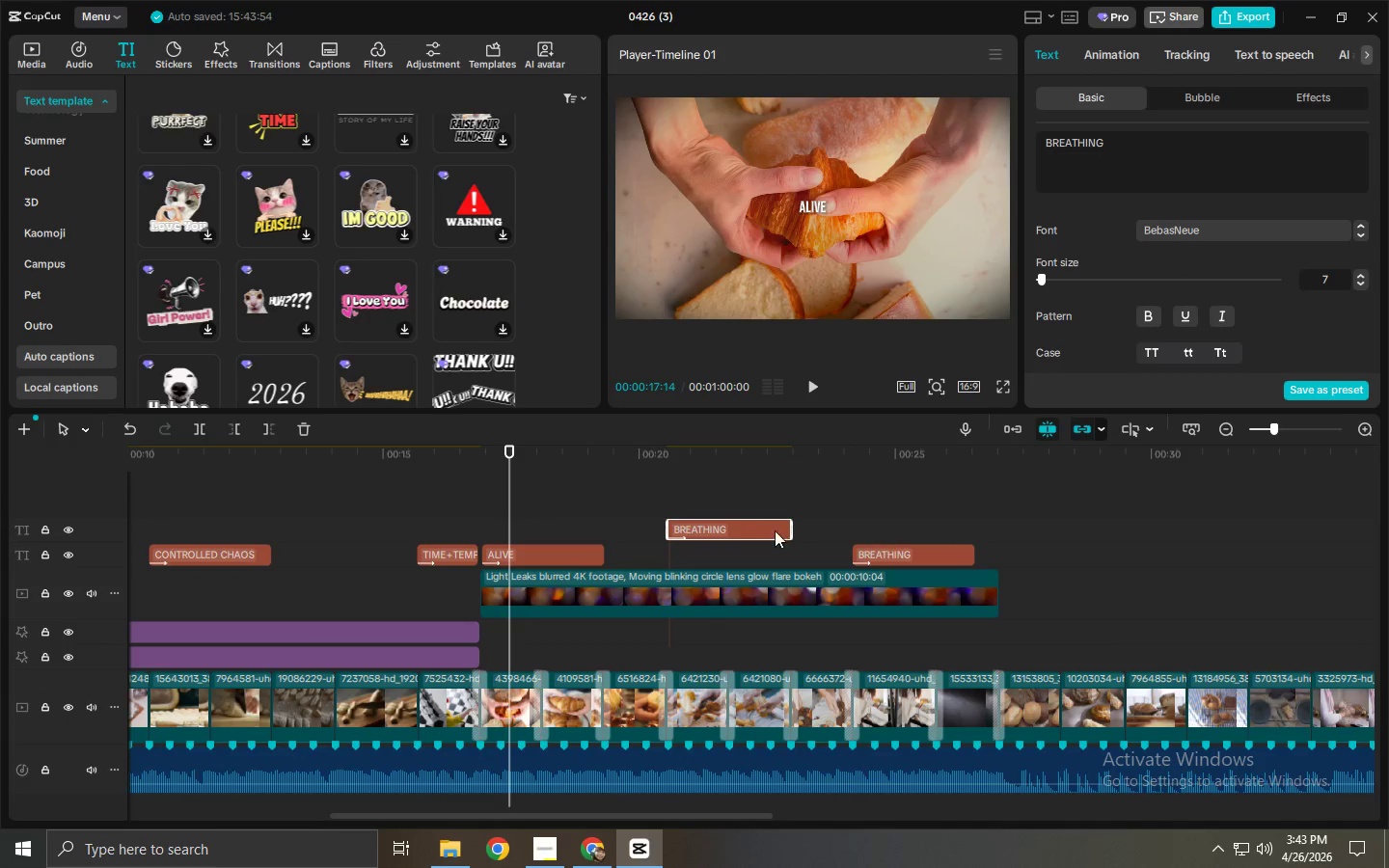 
left_click_drag(start_coordinate=[757, 530], to_coordinate=[753, 552])
 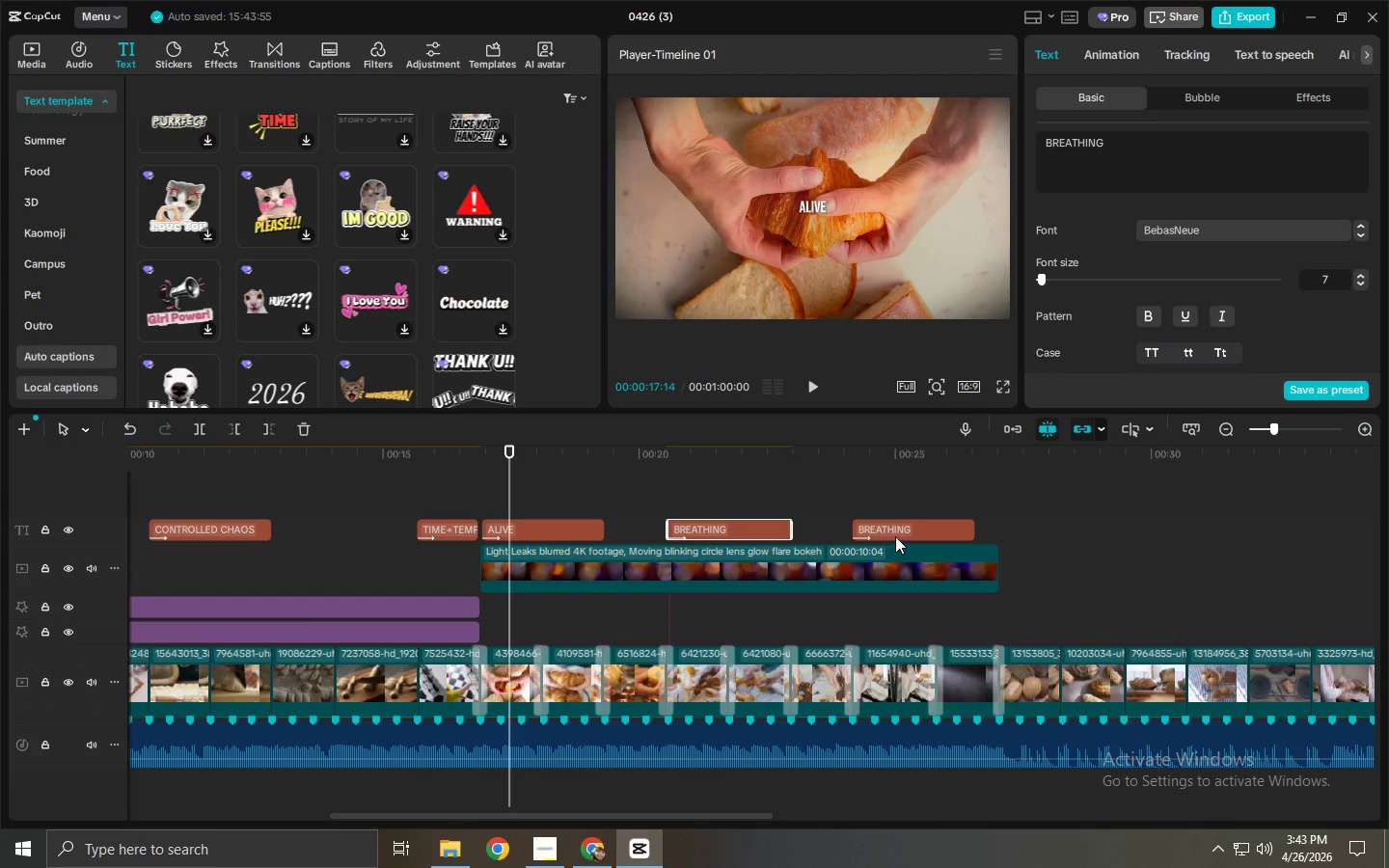 
left_click_drag(start_coordinate=[895, 531], to_coordinate=[889, 531])
 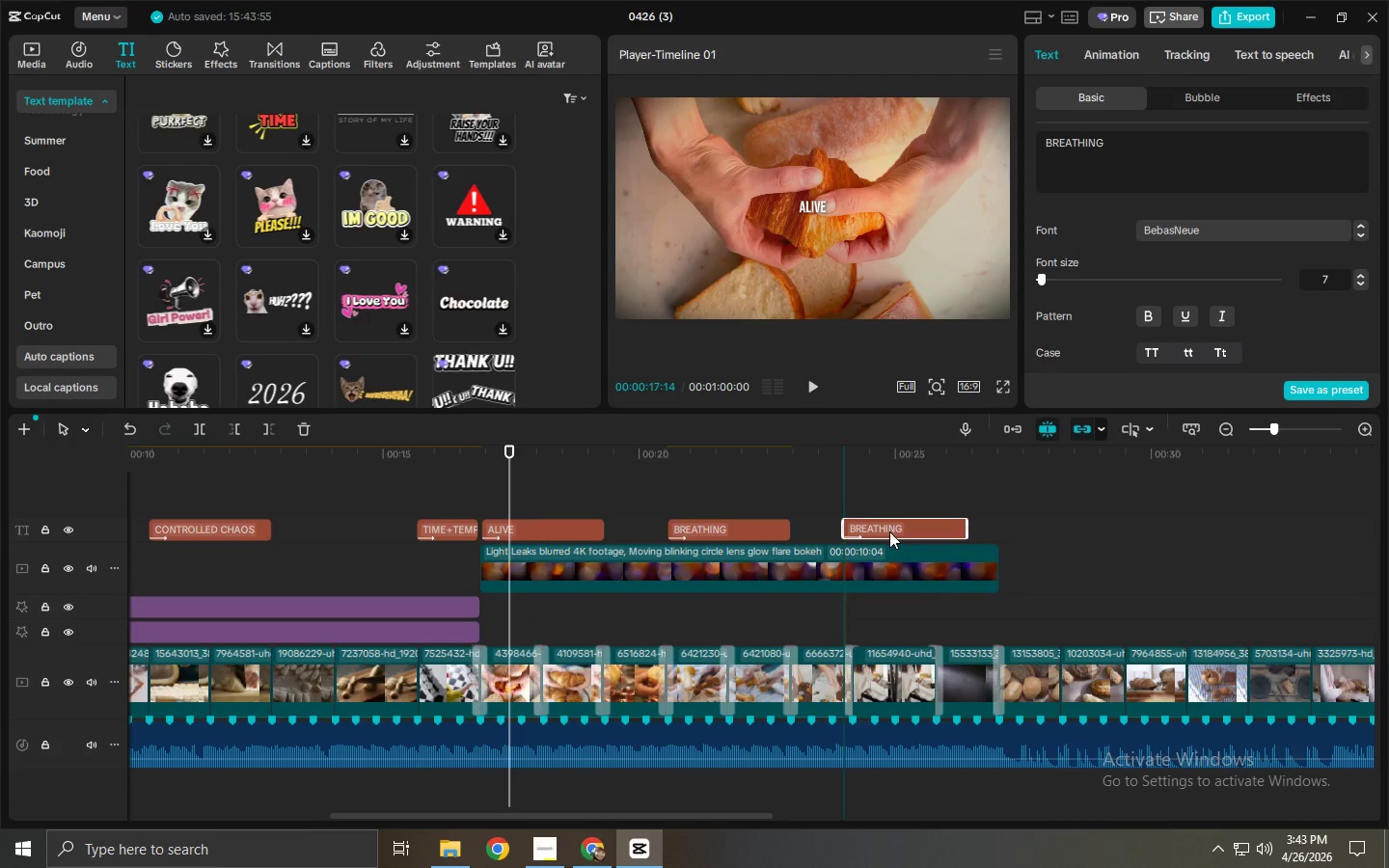 
left_click([889, 531])
 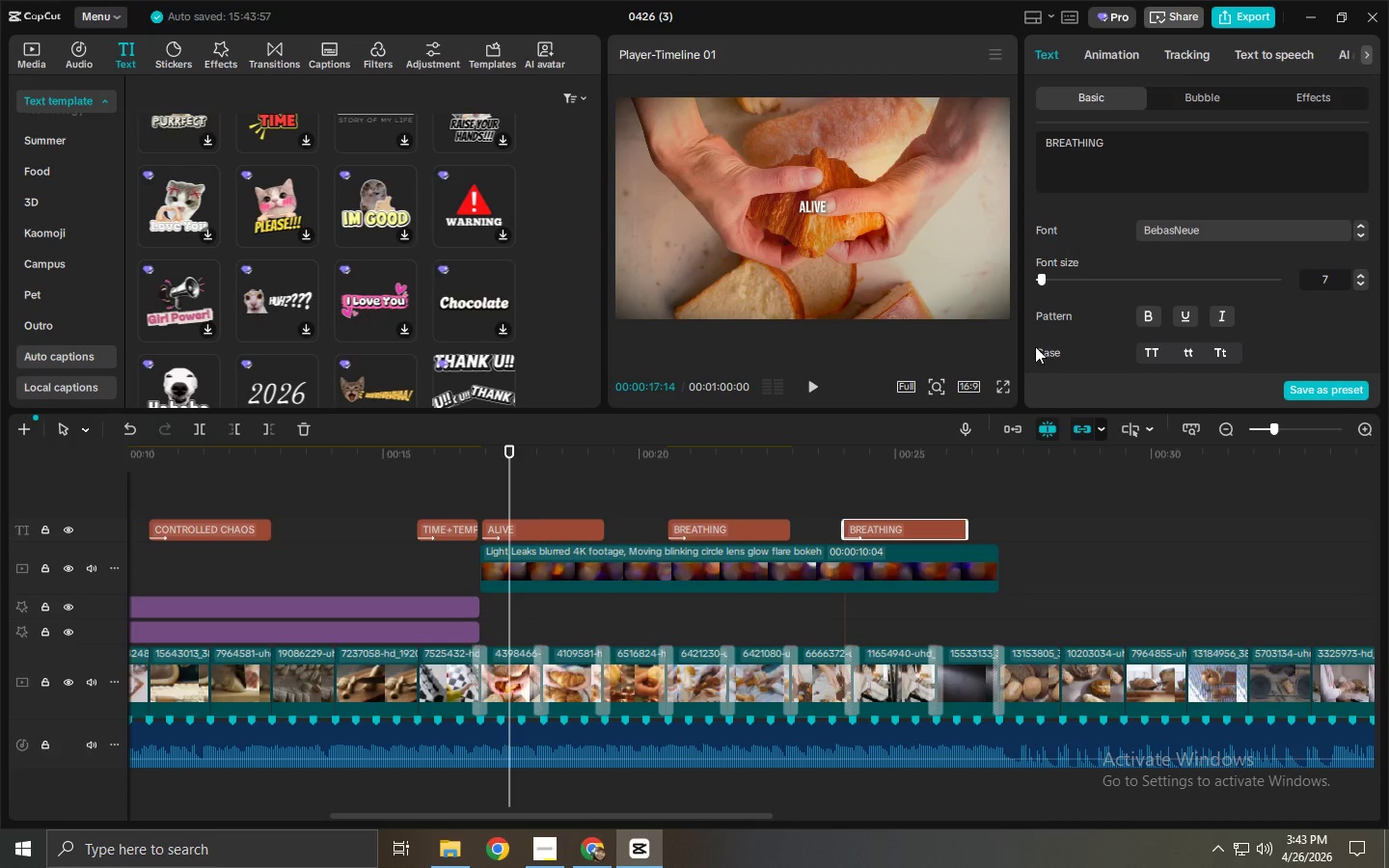 
triple_click([1152, 164])
 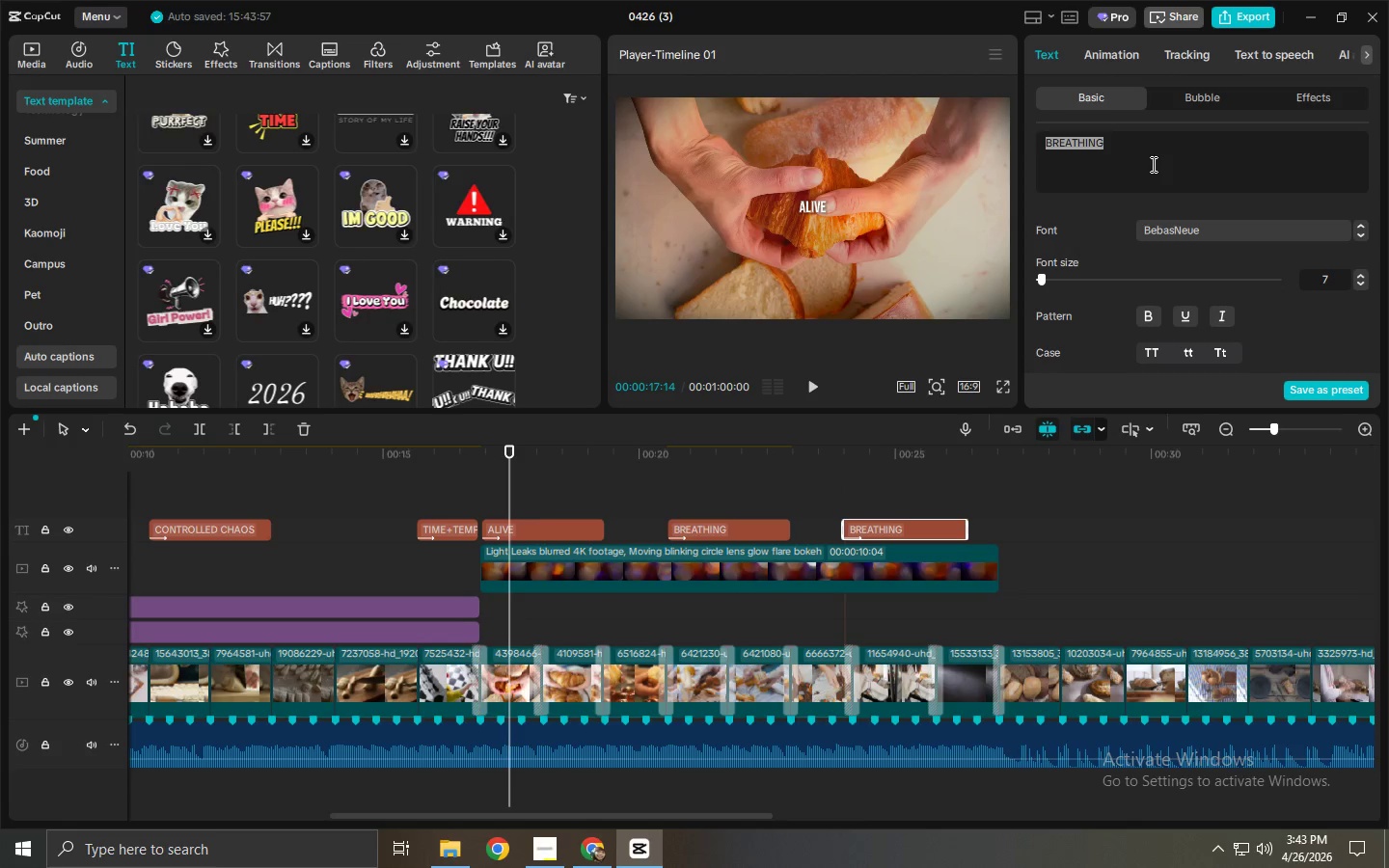 
type(CRAFTER)
key(Backspace)
type(D)
 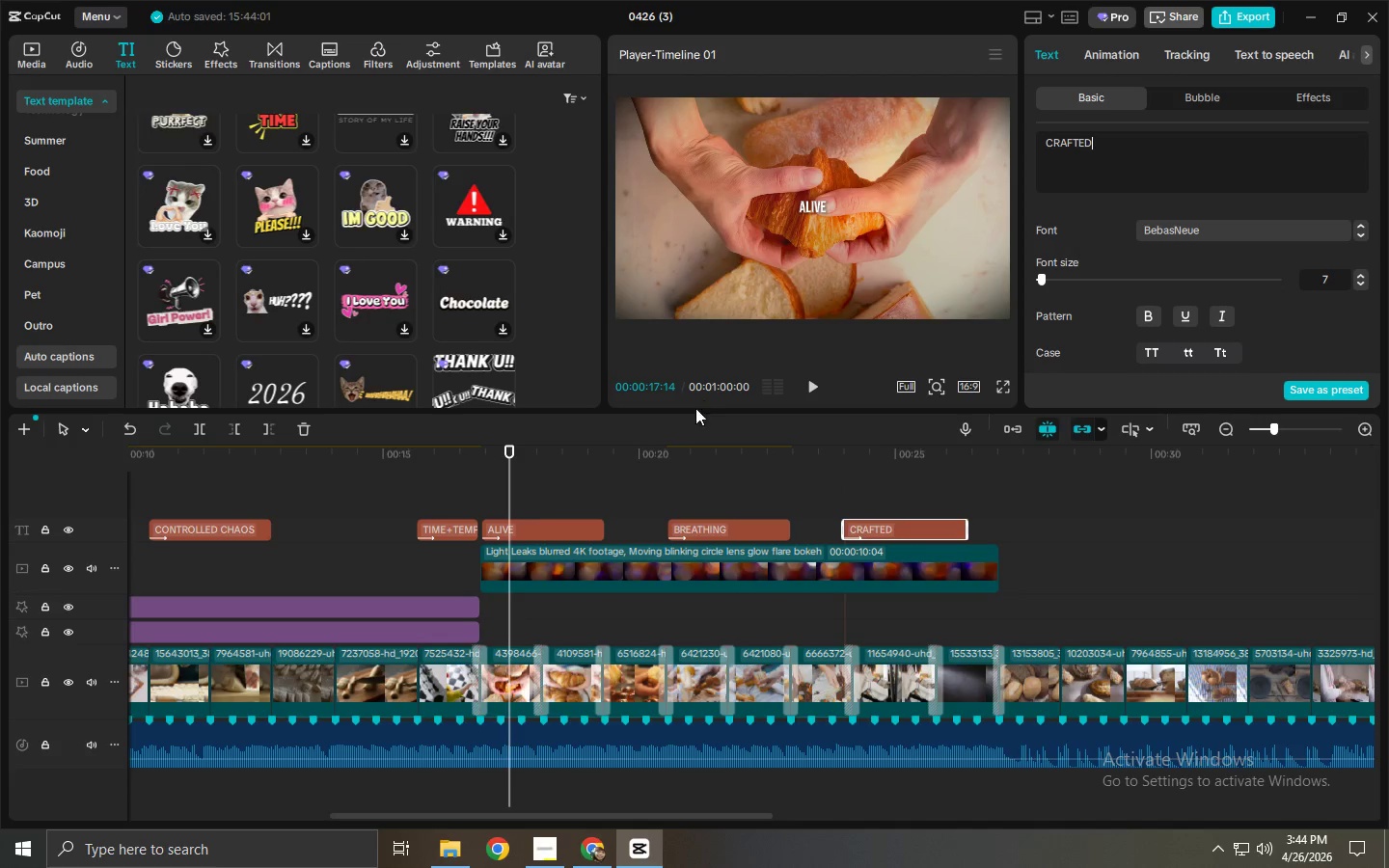 
left_click([477, 471])
 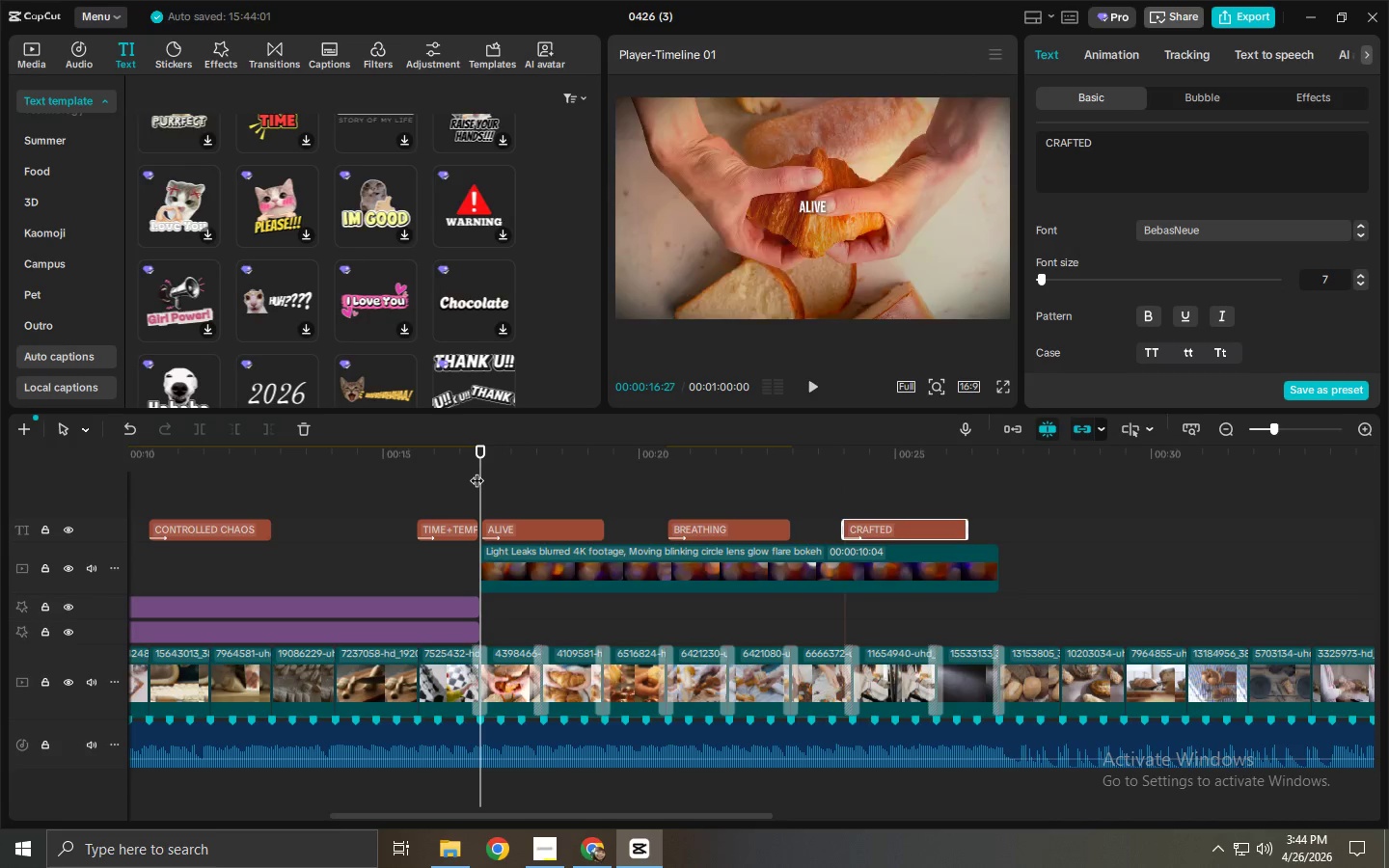 
key(Space)
 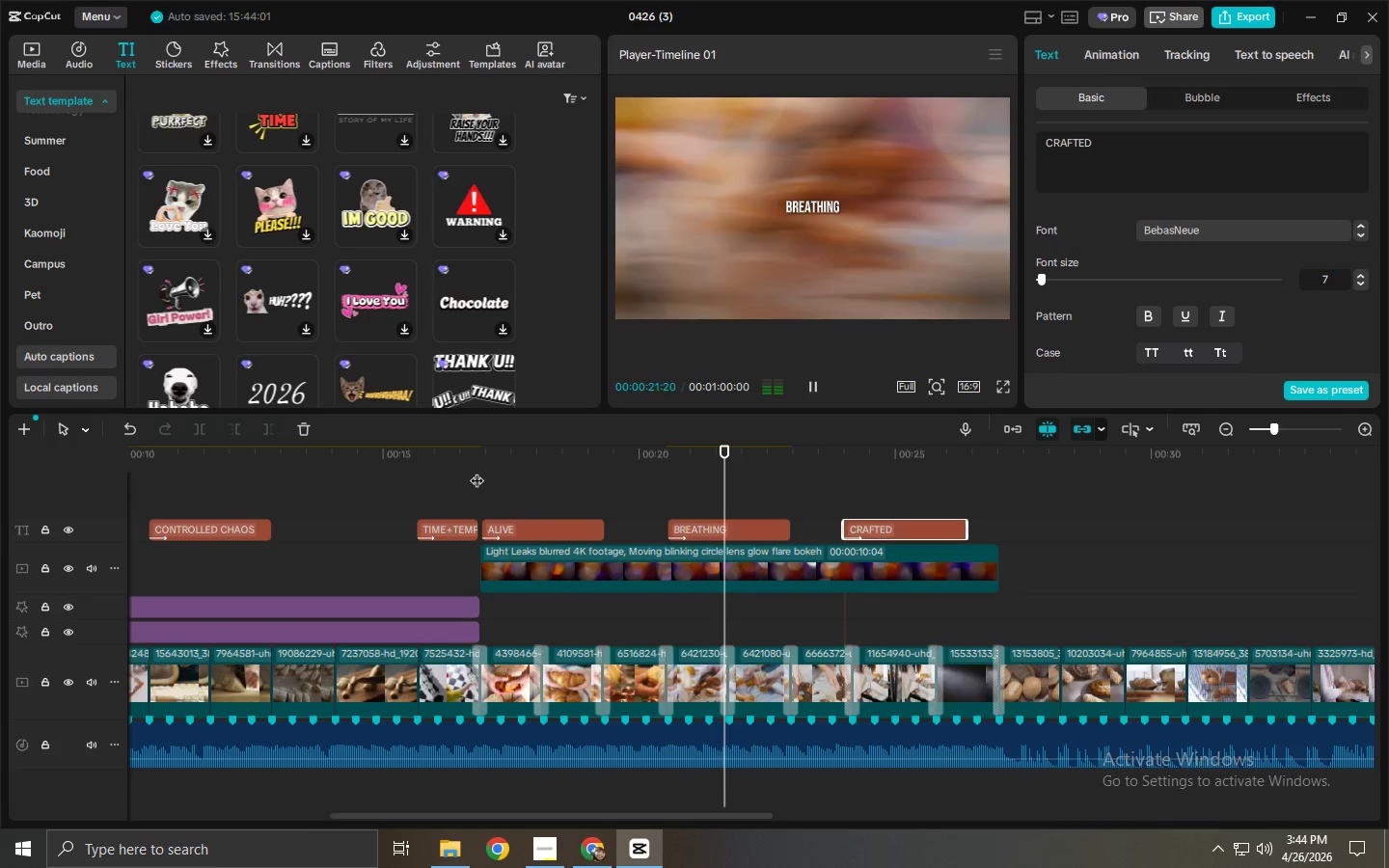 
wait(10.14)
 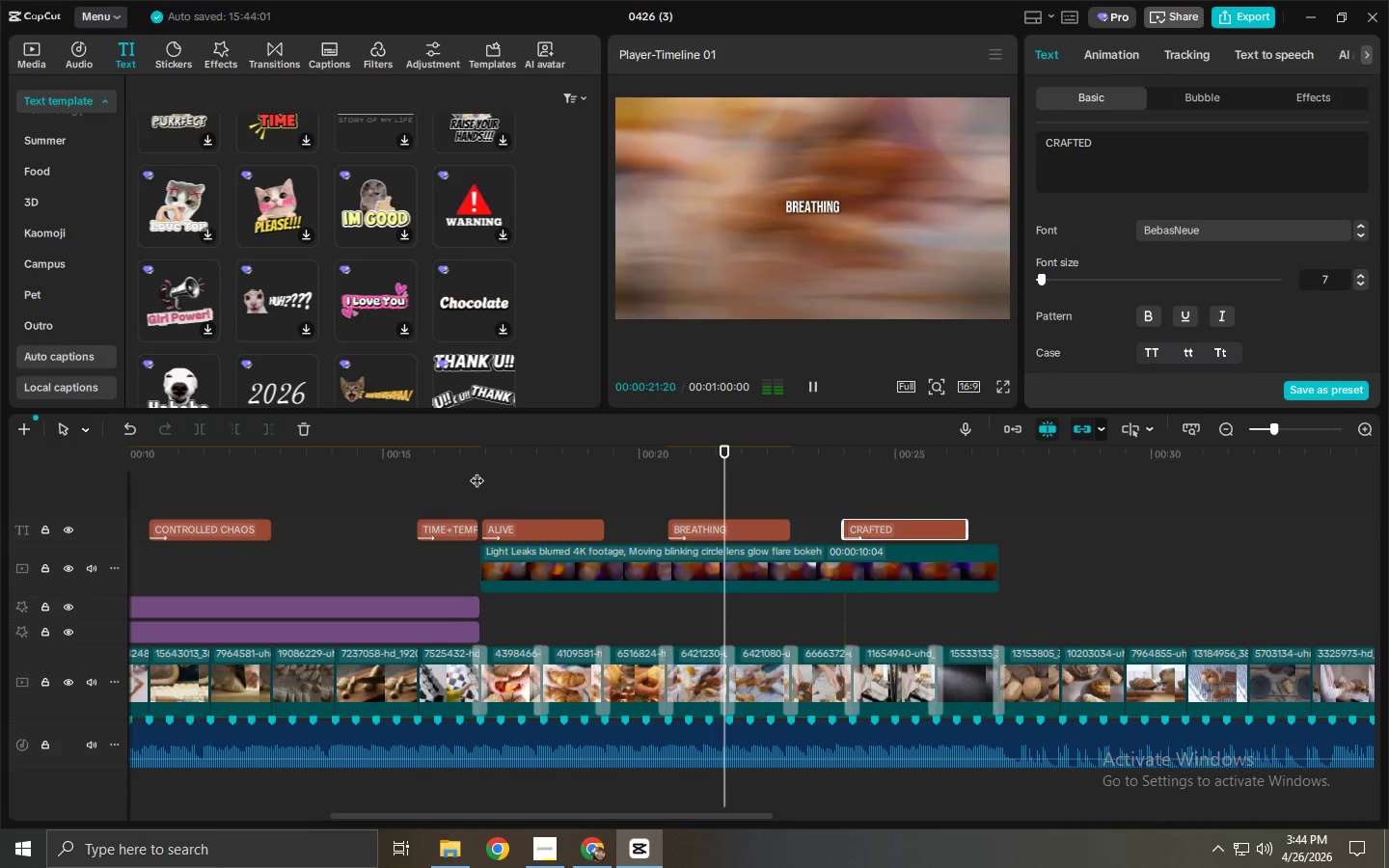 
key(Space)
 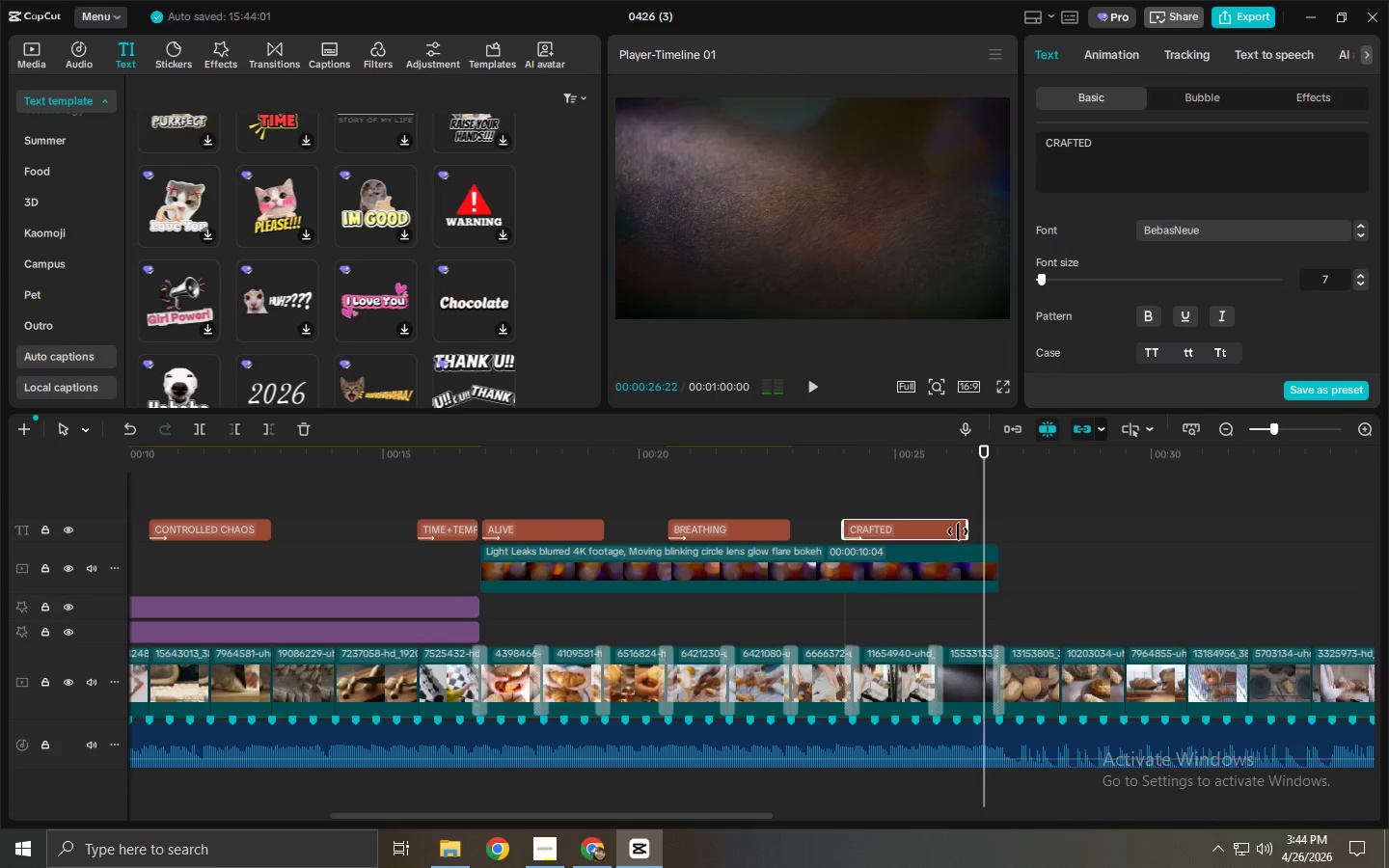 
left_click([958, 531])
 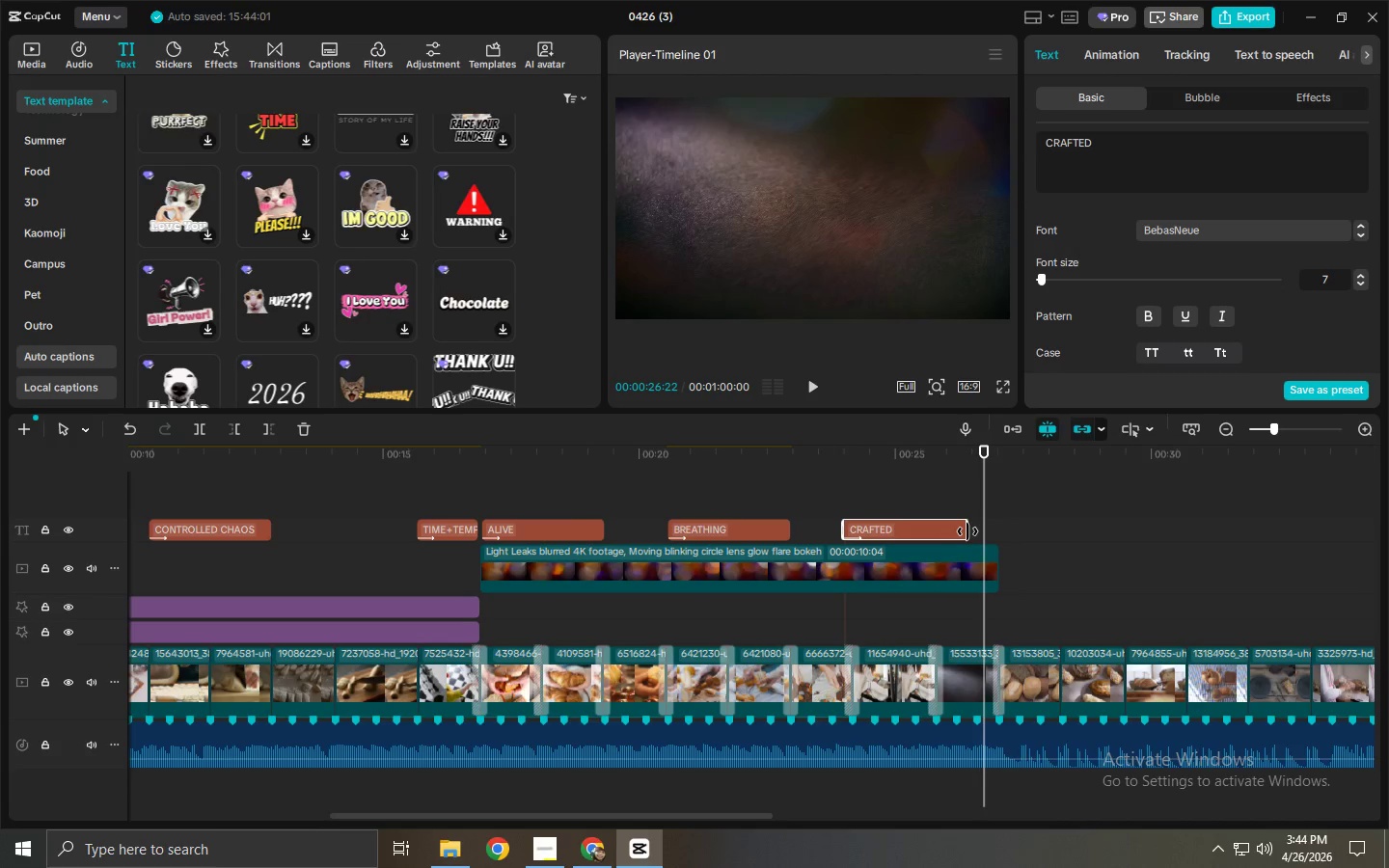 
left_click_drag(start_coordinate=[967, 531], to_coordinate=[953, 534])
 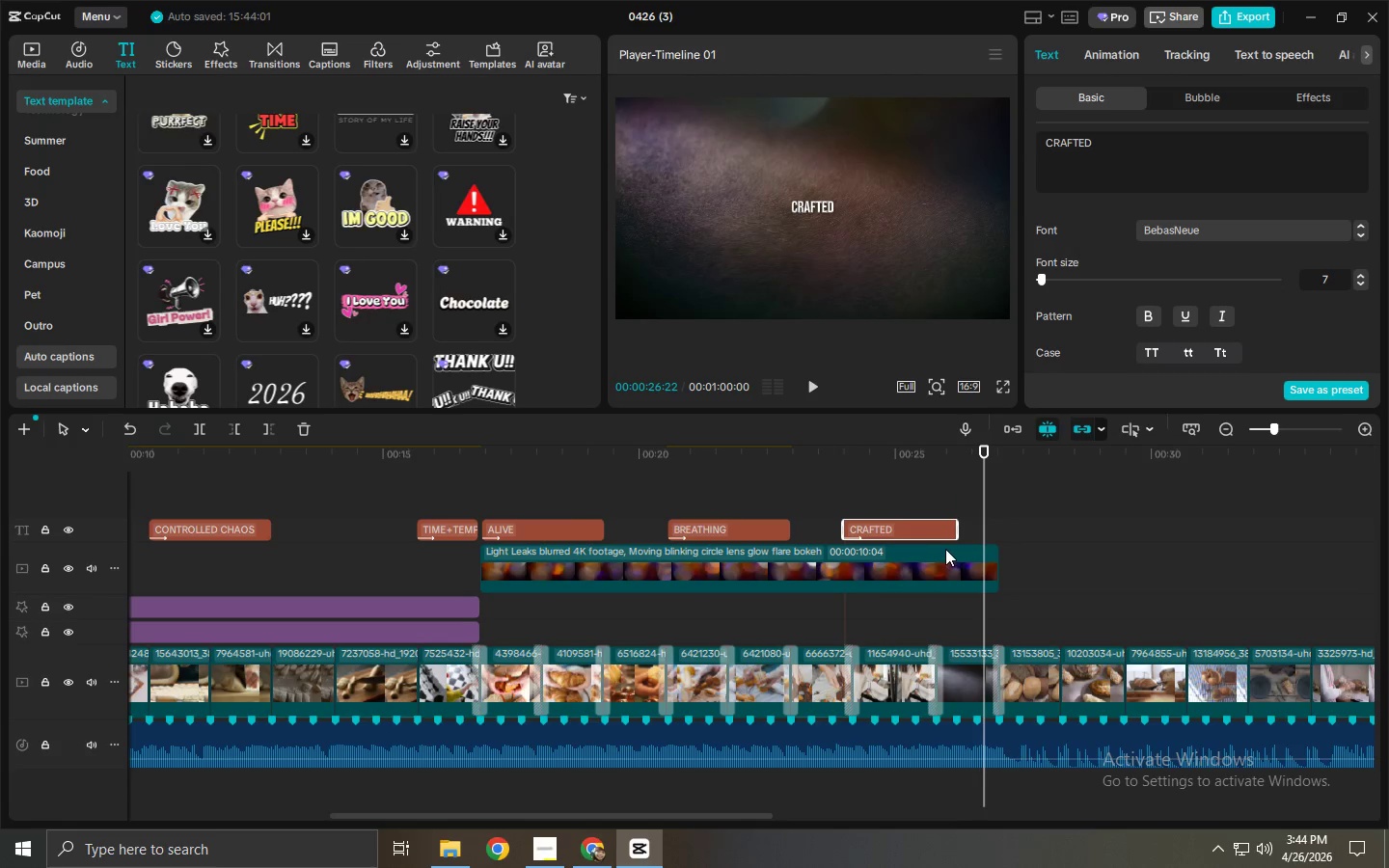 
key(Space)
 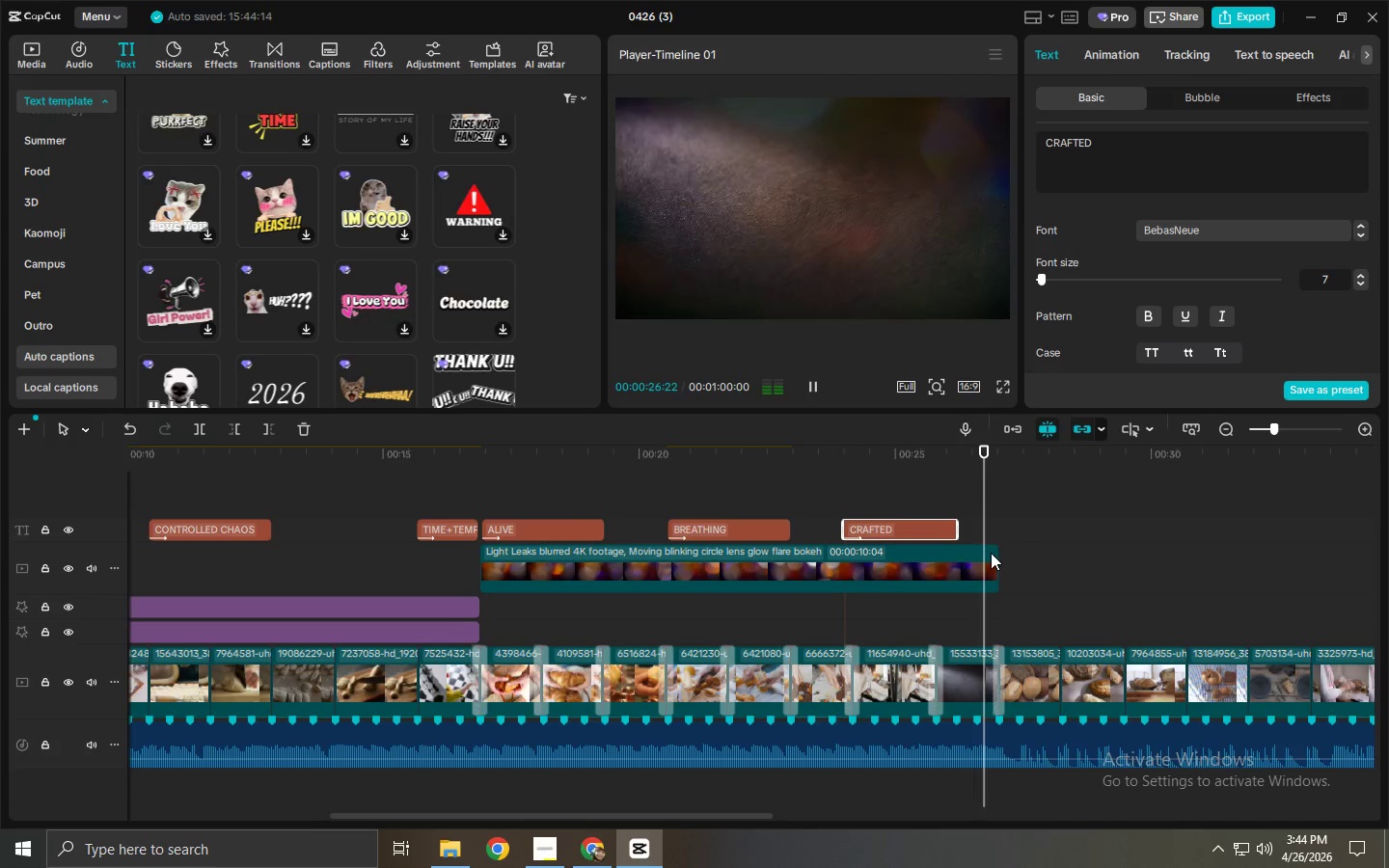 
key(Space)
 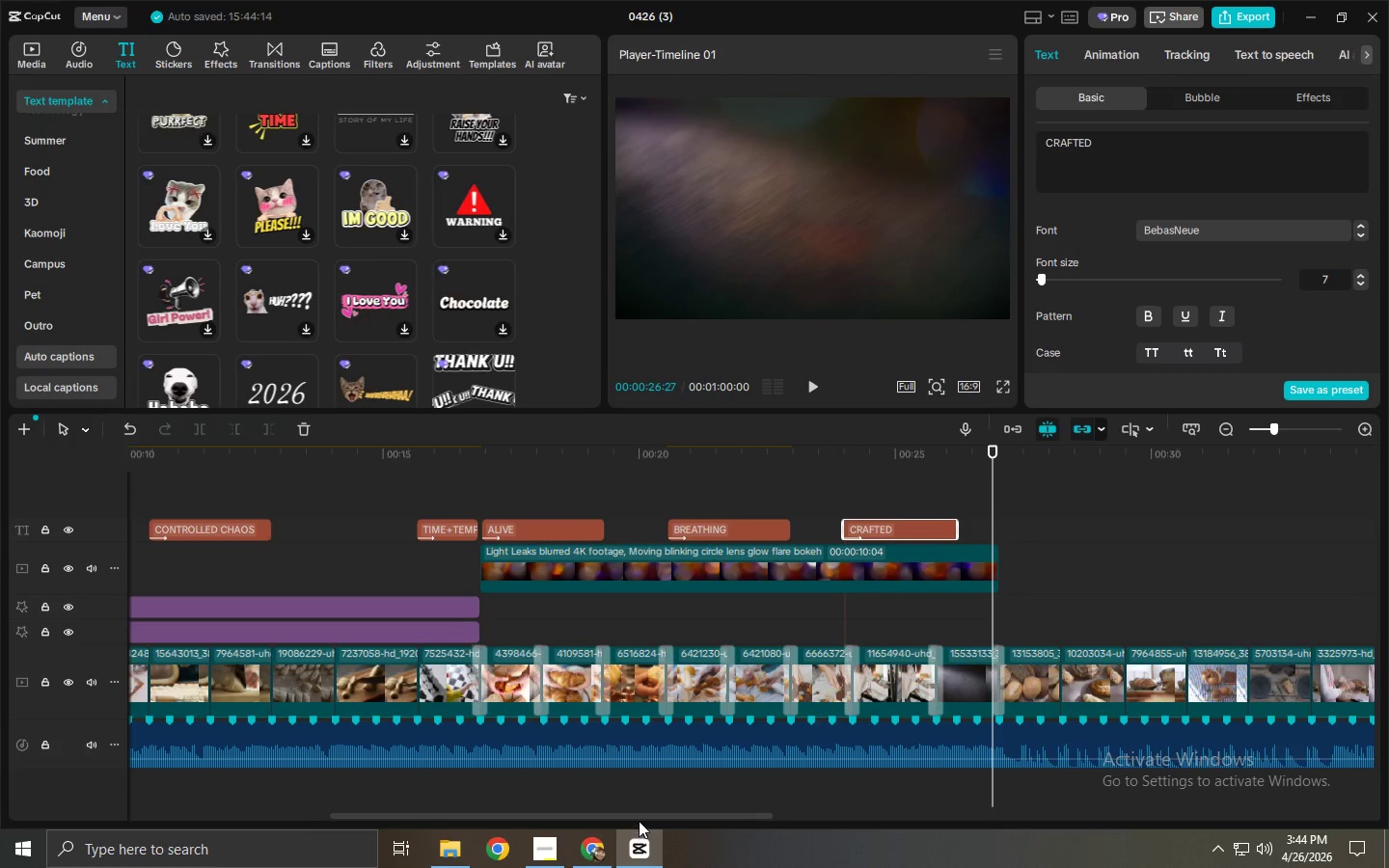 
left_click_drag(start_coordinate=[639, 819], to_coordinate=[736, 819])
 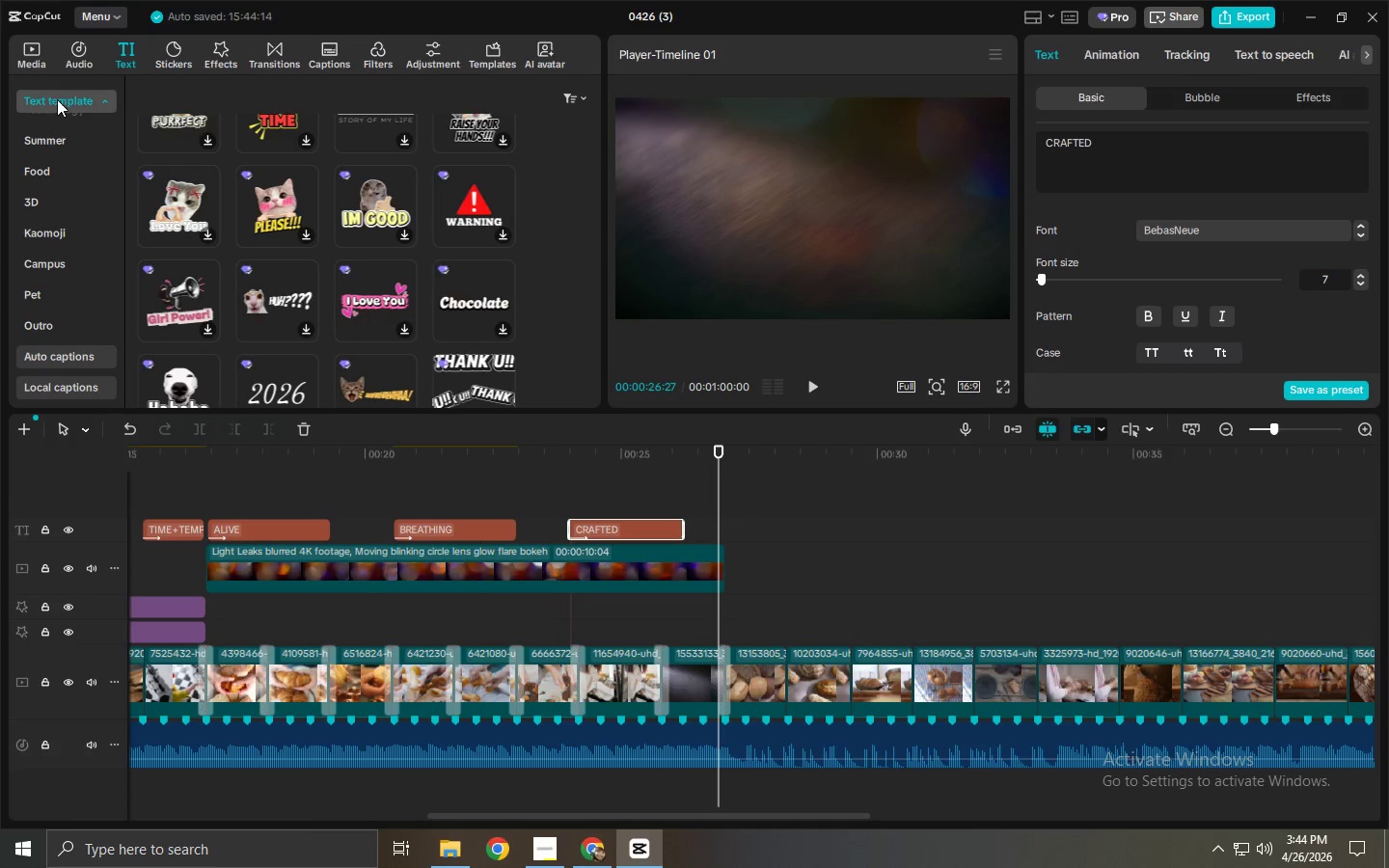 
mouse_move([226, 210])
 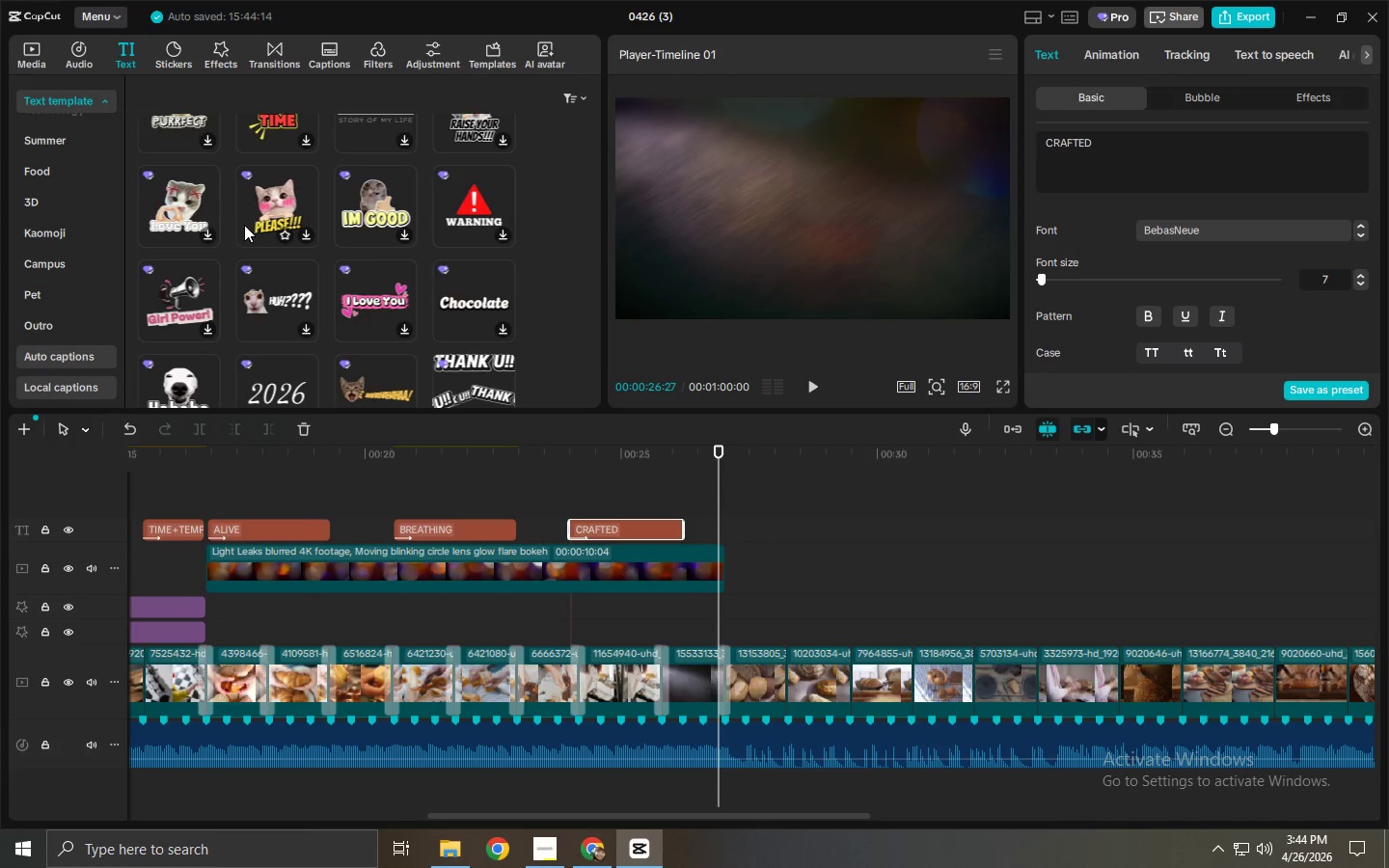 
scroll: coordinate [56, 150], scroll_direction: up, amount: 45.0
 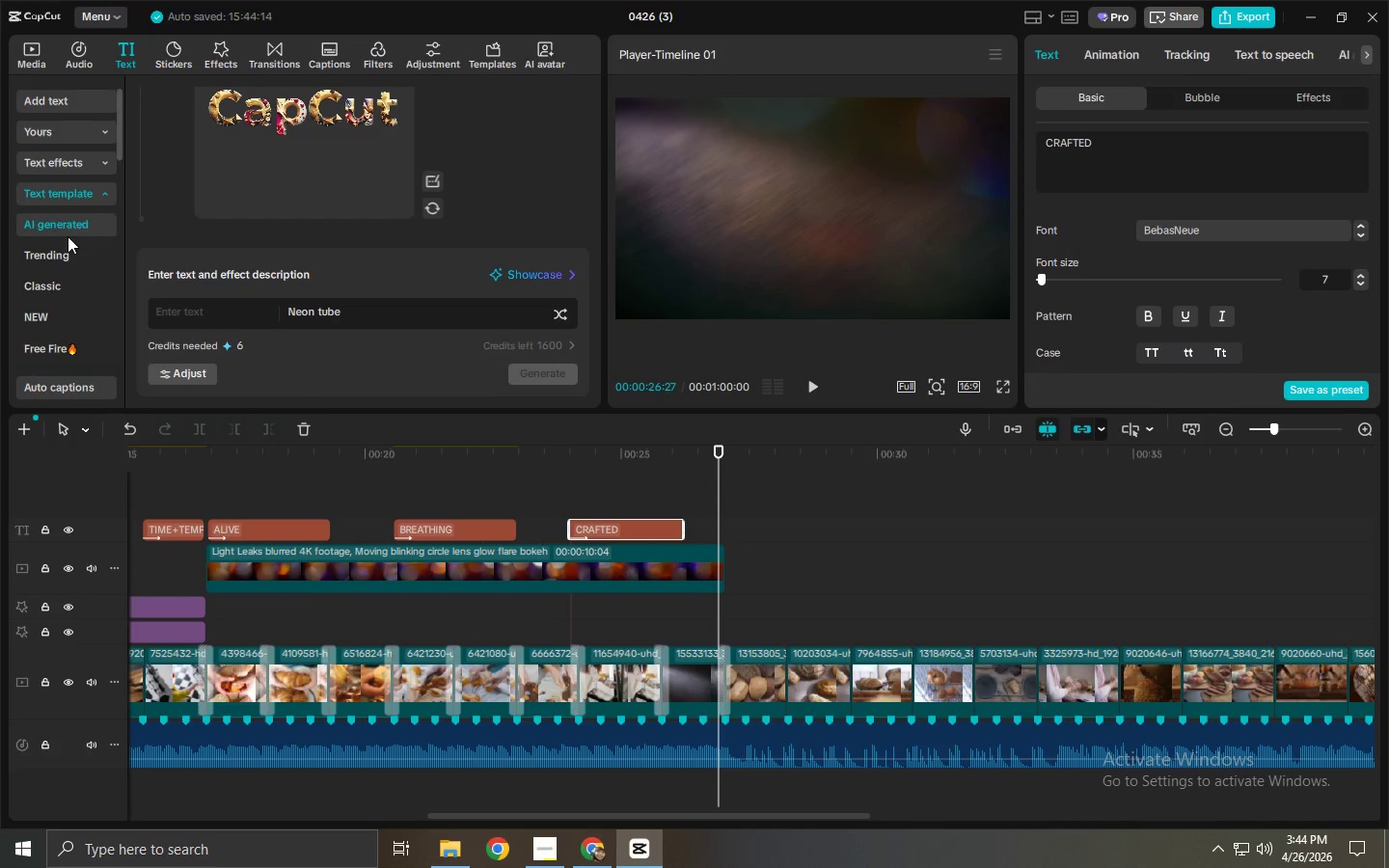 
left_click([68, 254])
 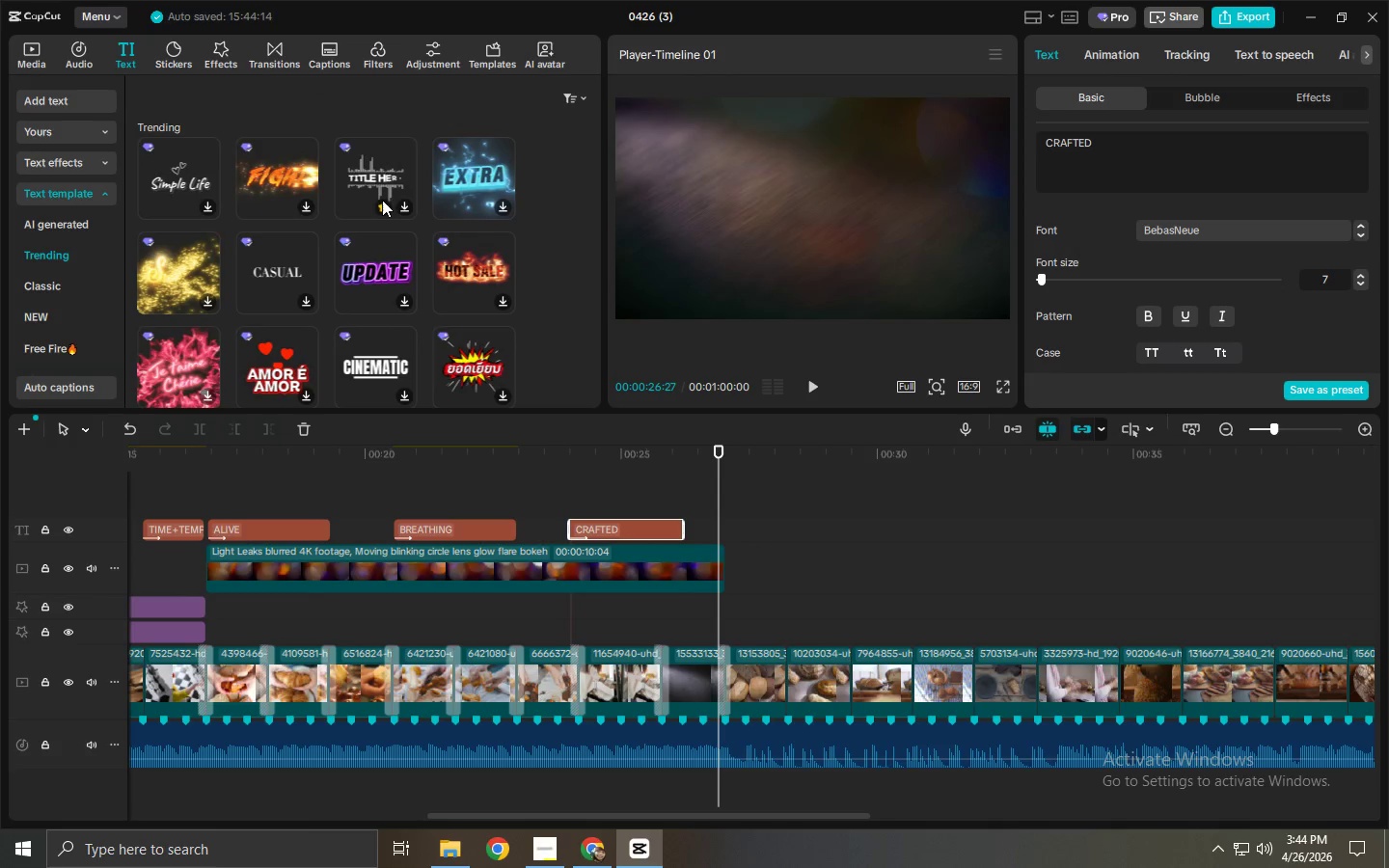 
scroll: coordinate [275, 285], scroll_direction: down, amount: 5.0
 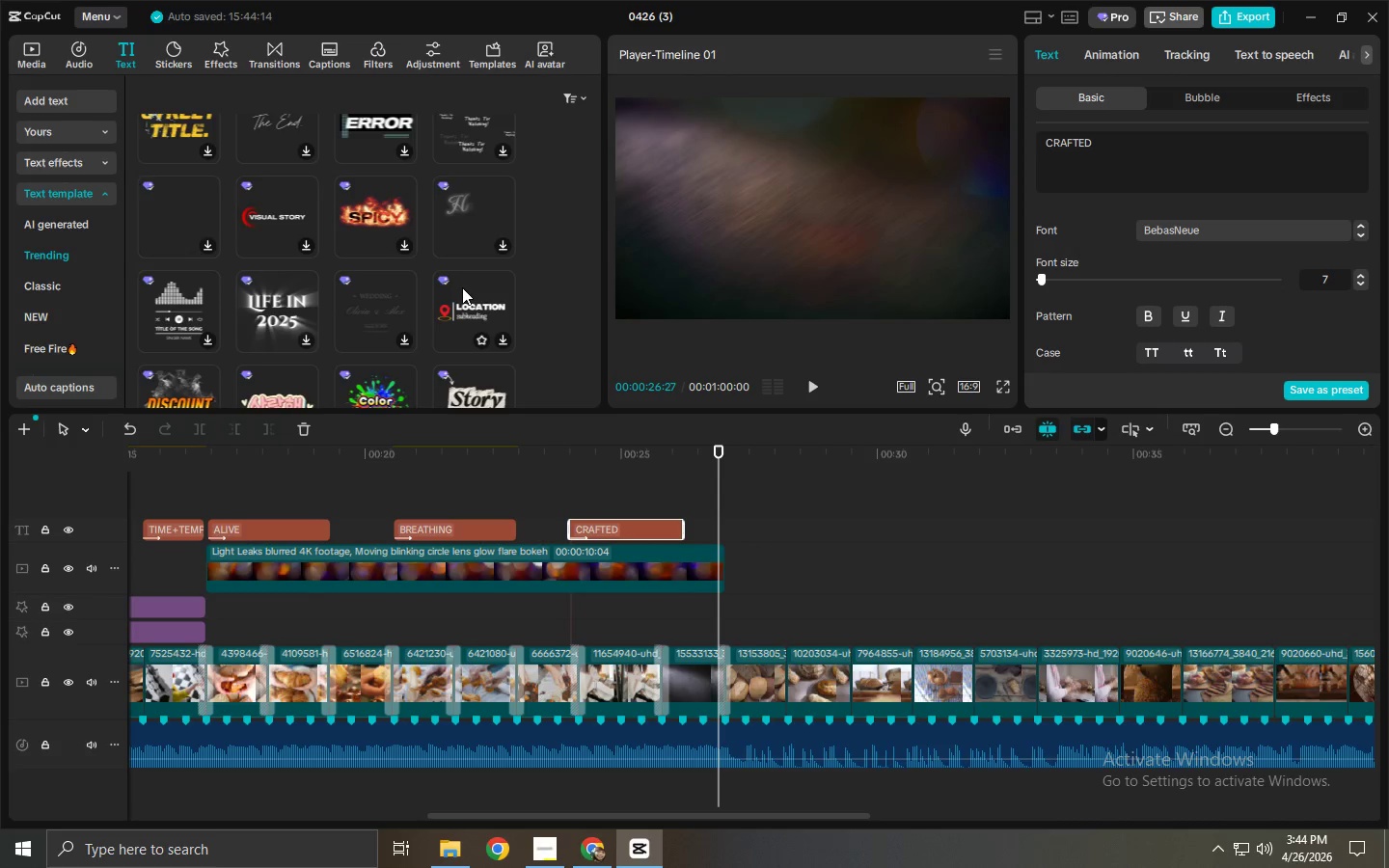 
wait(5.99)
 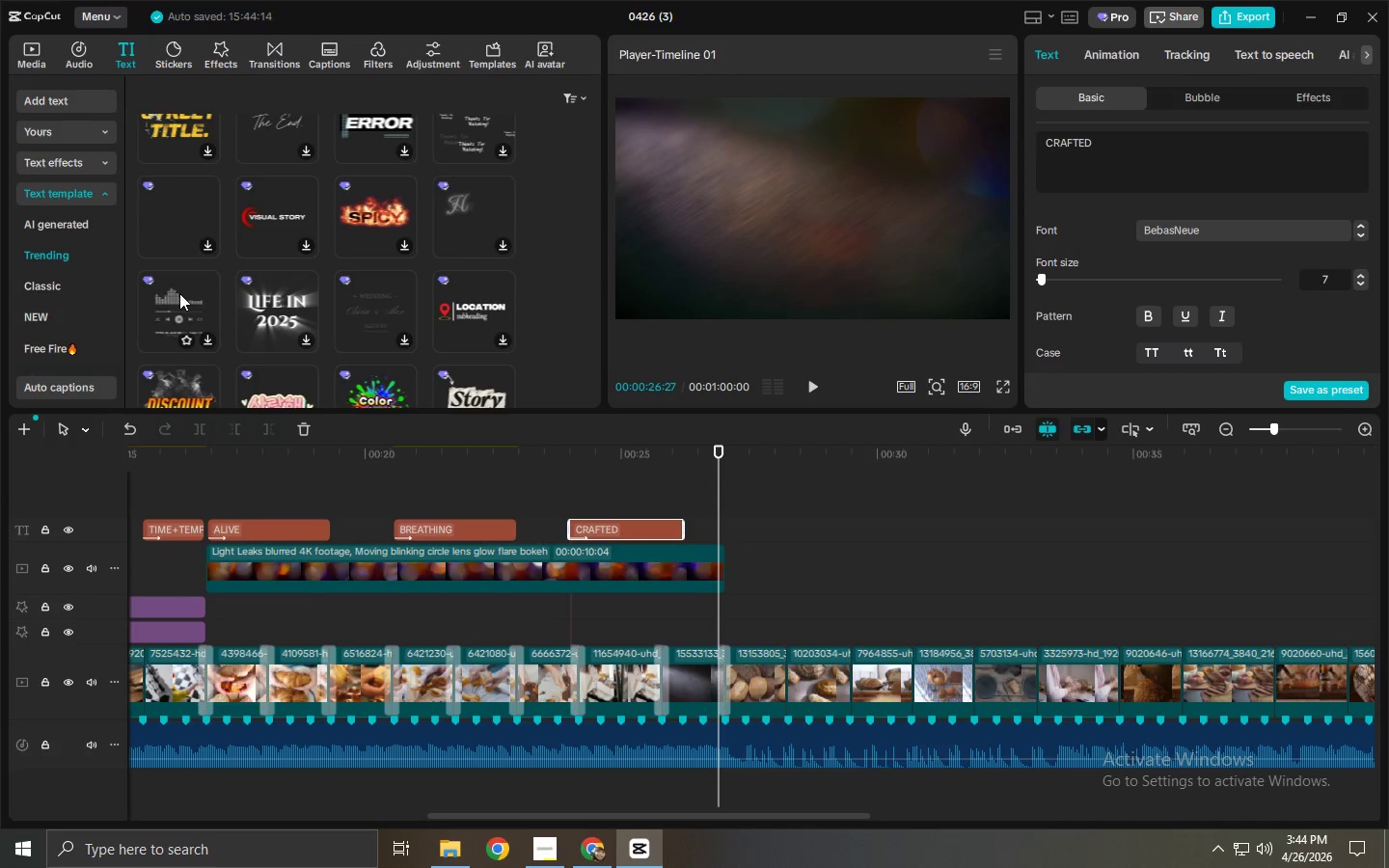 
scroll: coordinate [67, 281], scroll_direction: down, amount: 6.0
 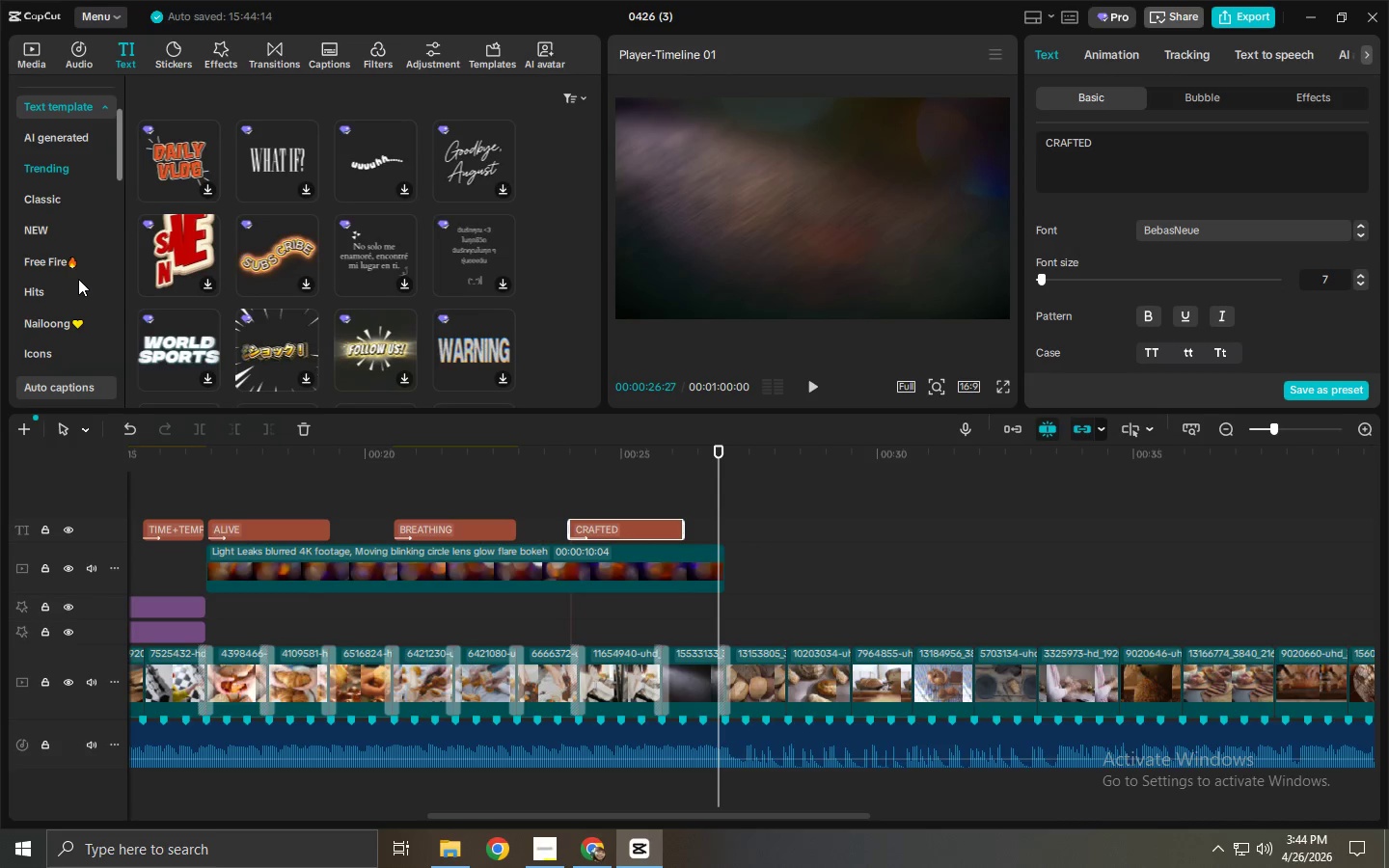 
scroll: coordinate [76, 281], scroll_direction: down, amount: 5.0
 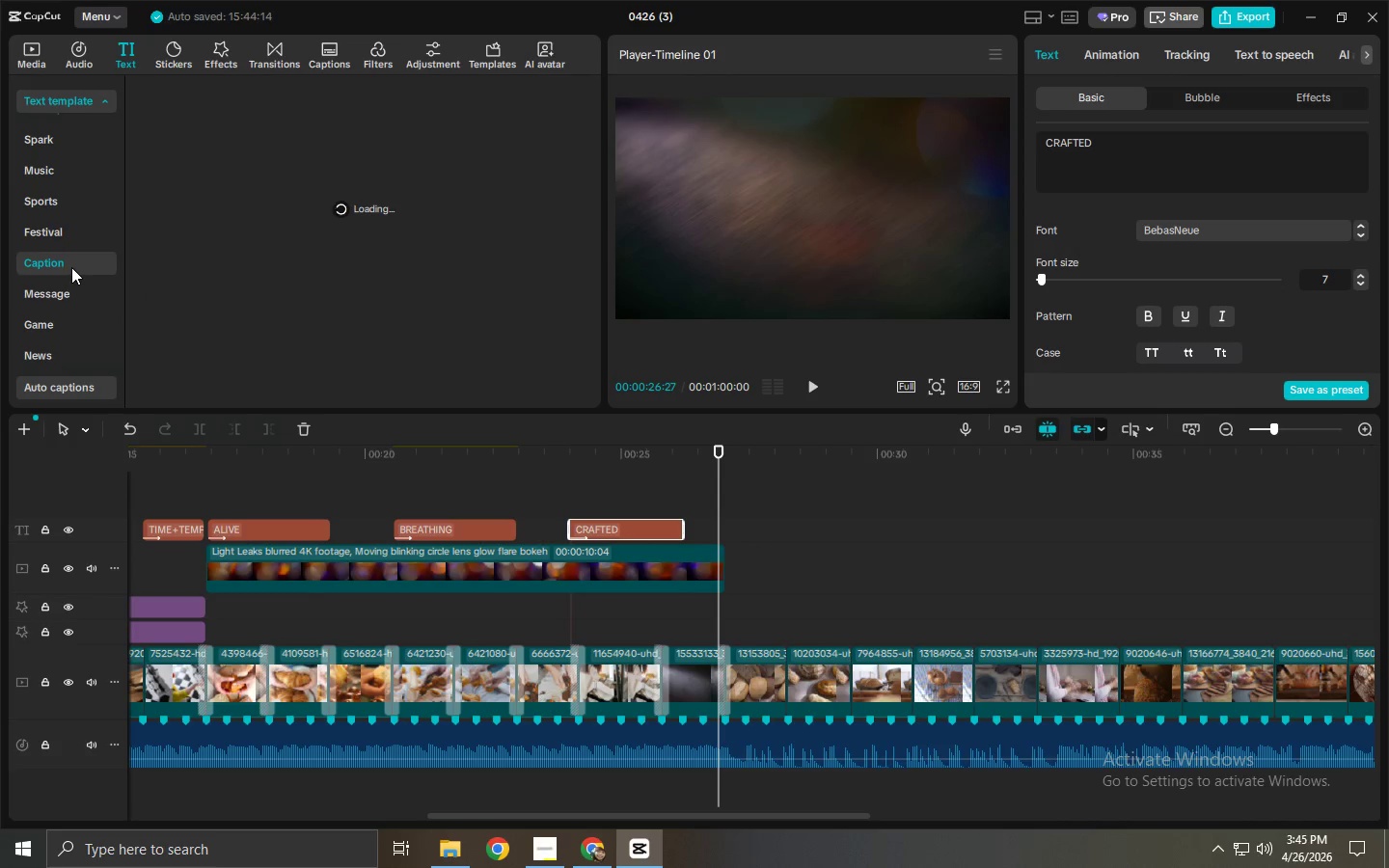 
mouse_move([296, 233])
 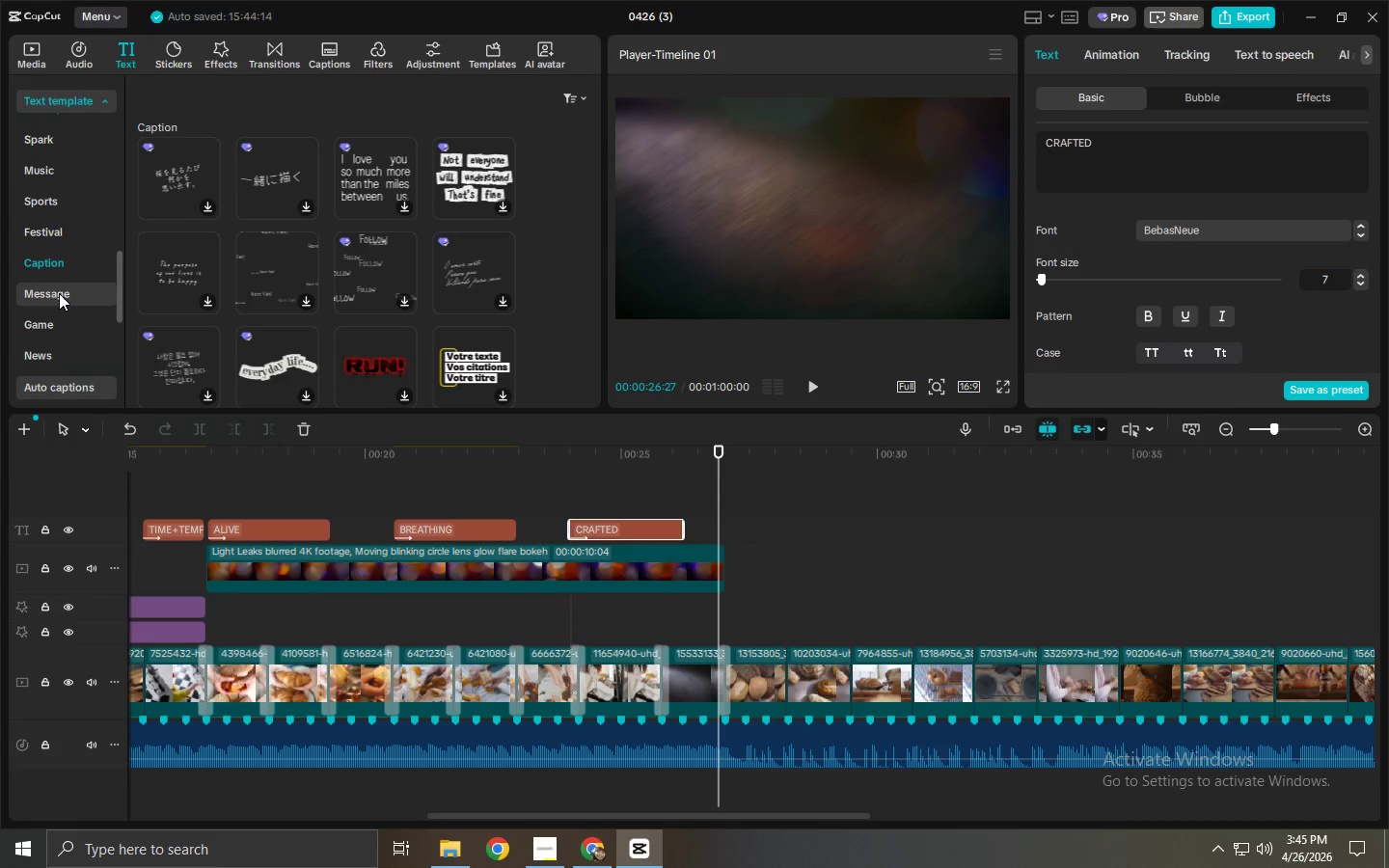 
left_click([59, 293])
 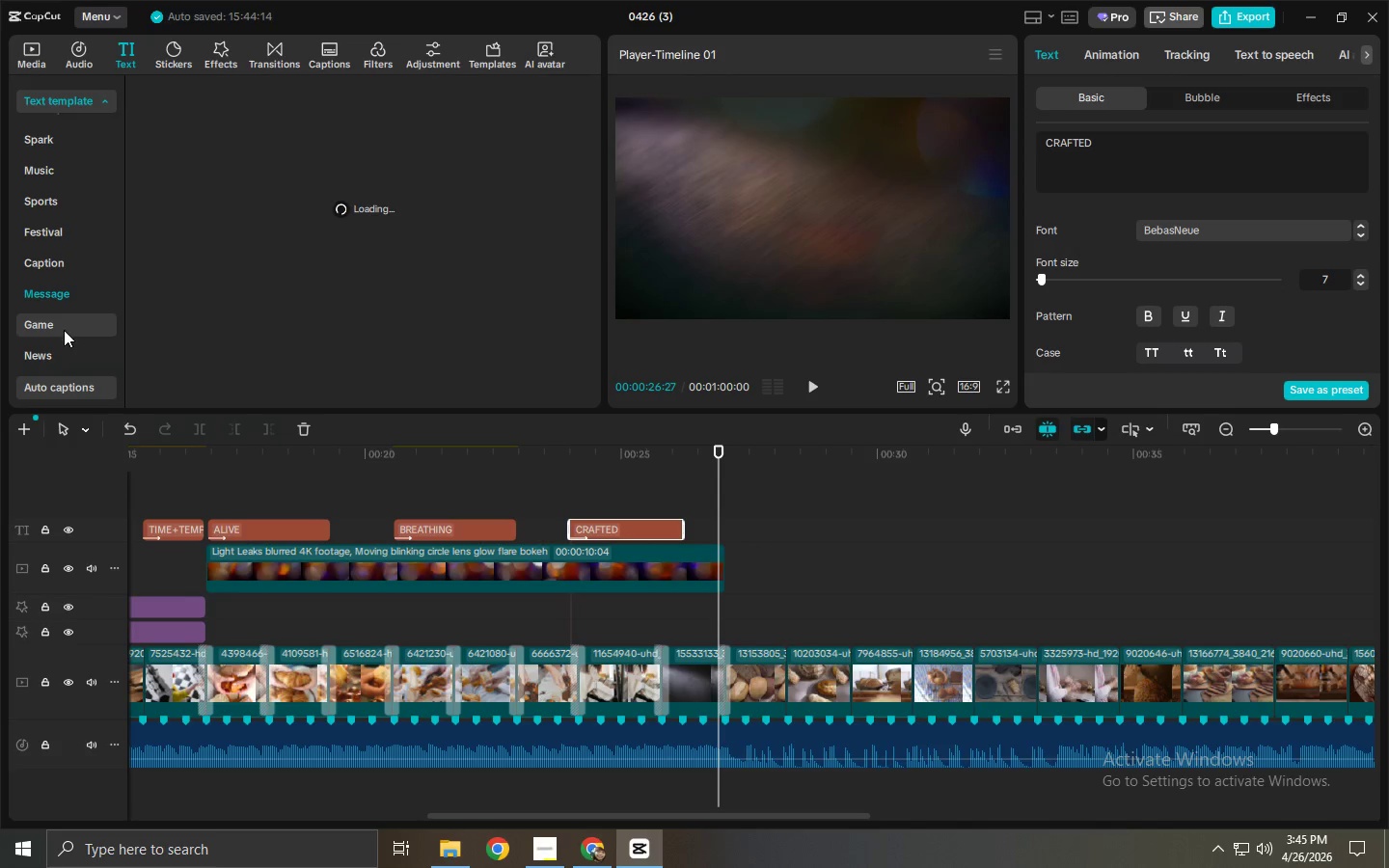 
scroll: coordinate [83, 320], scroll_direction: down, amount: 4.0
 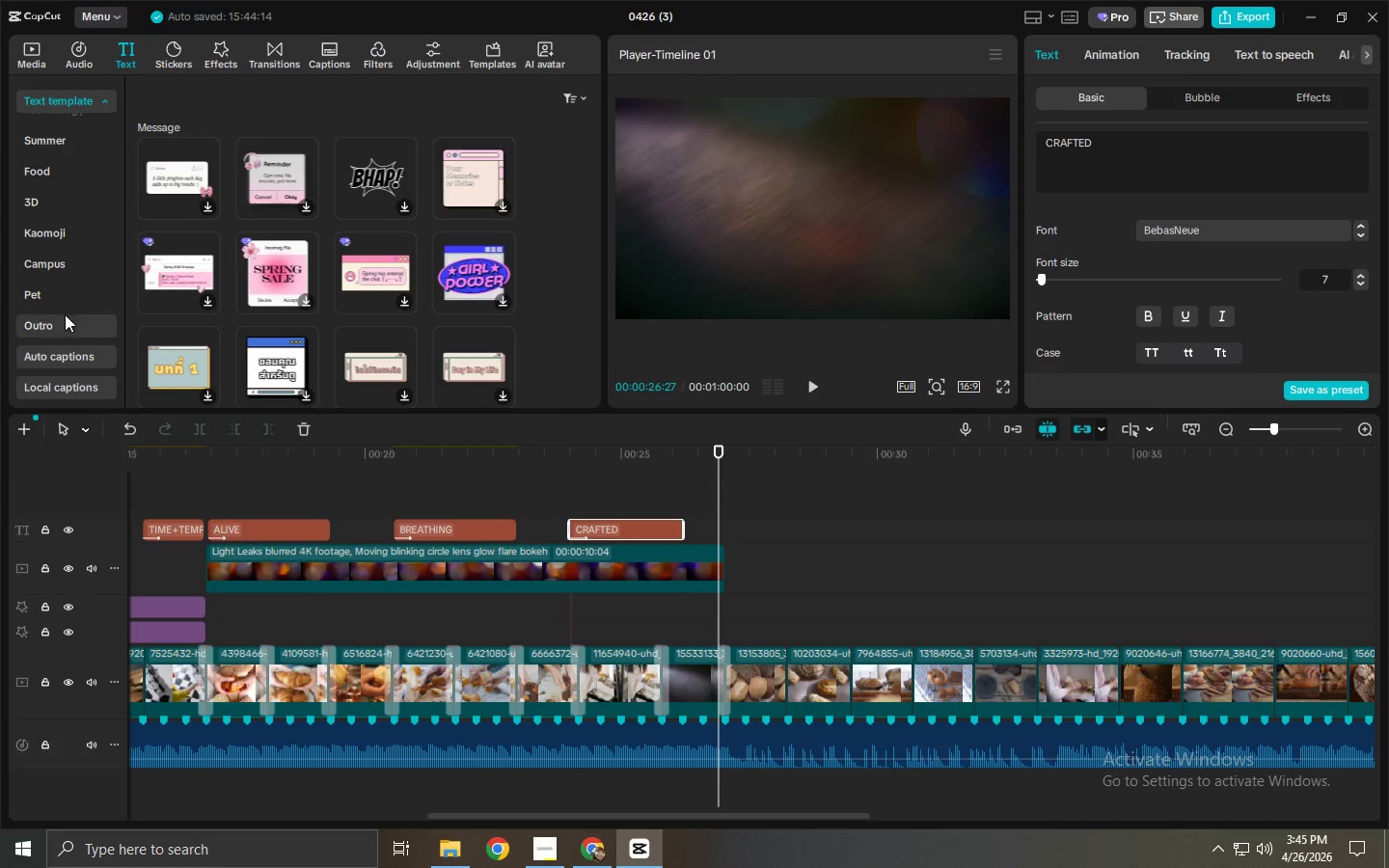 
left_click([58, 319])
 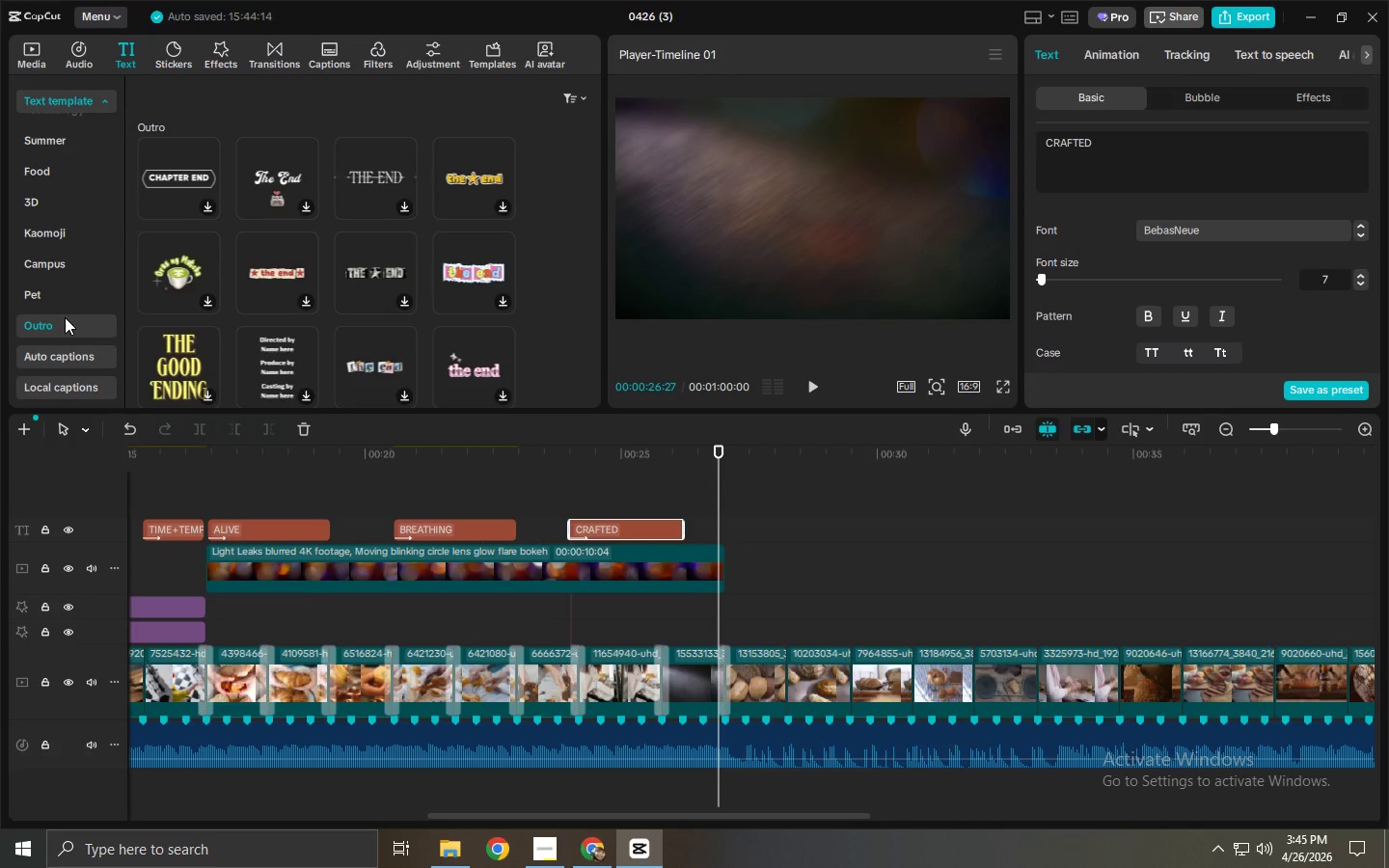 
scroll: coordinate [68, 180], scroll_direction: up, amount: 12.0
 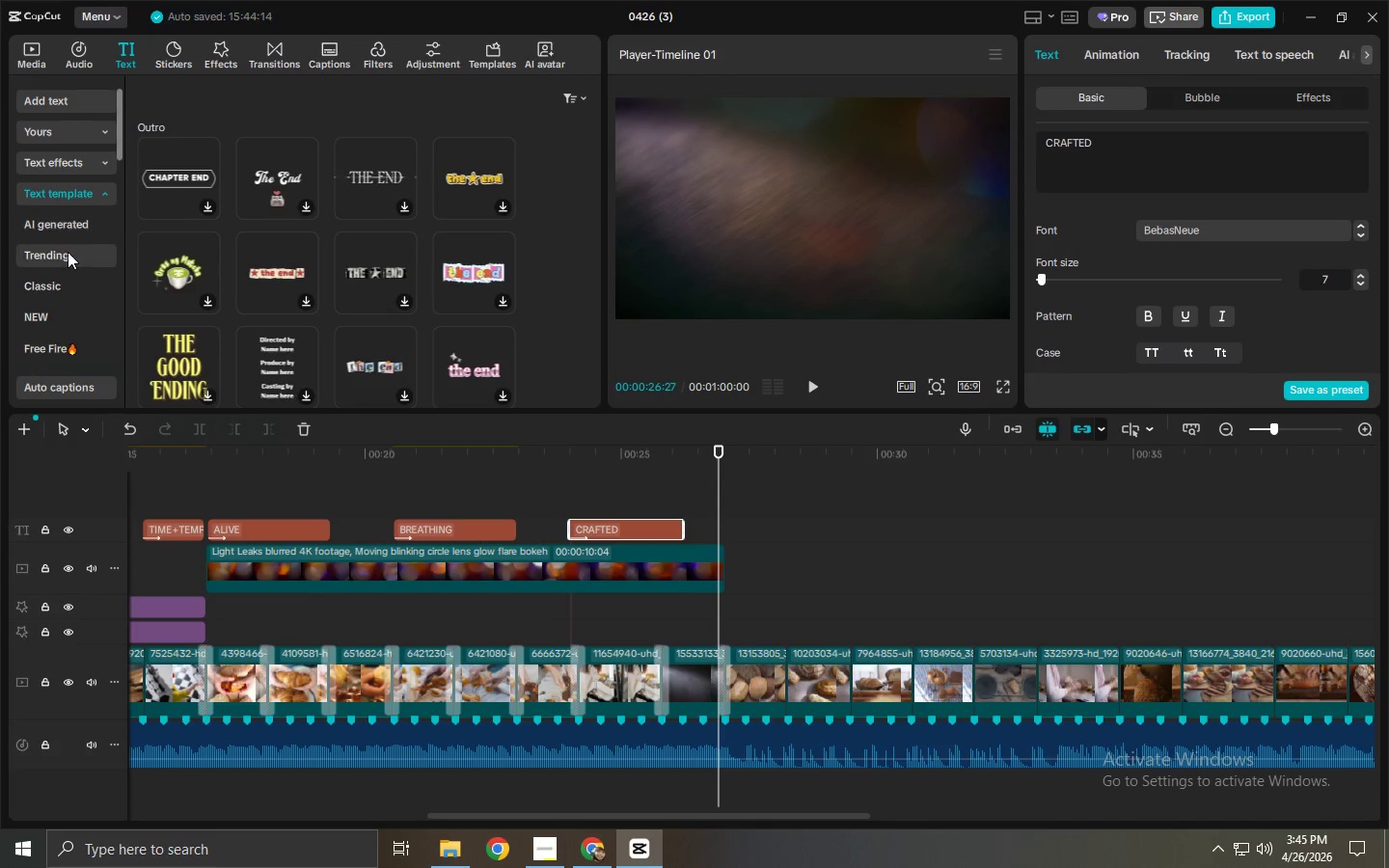 
left_click([57, 285])
 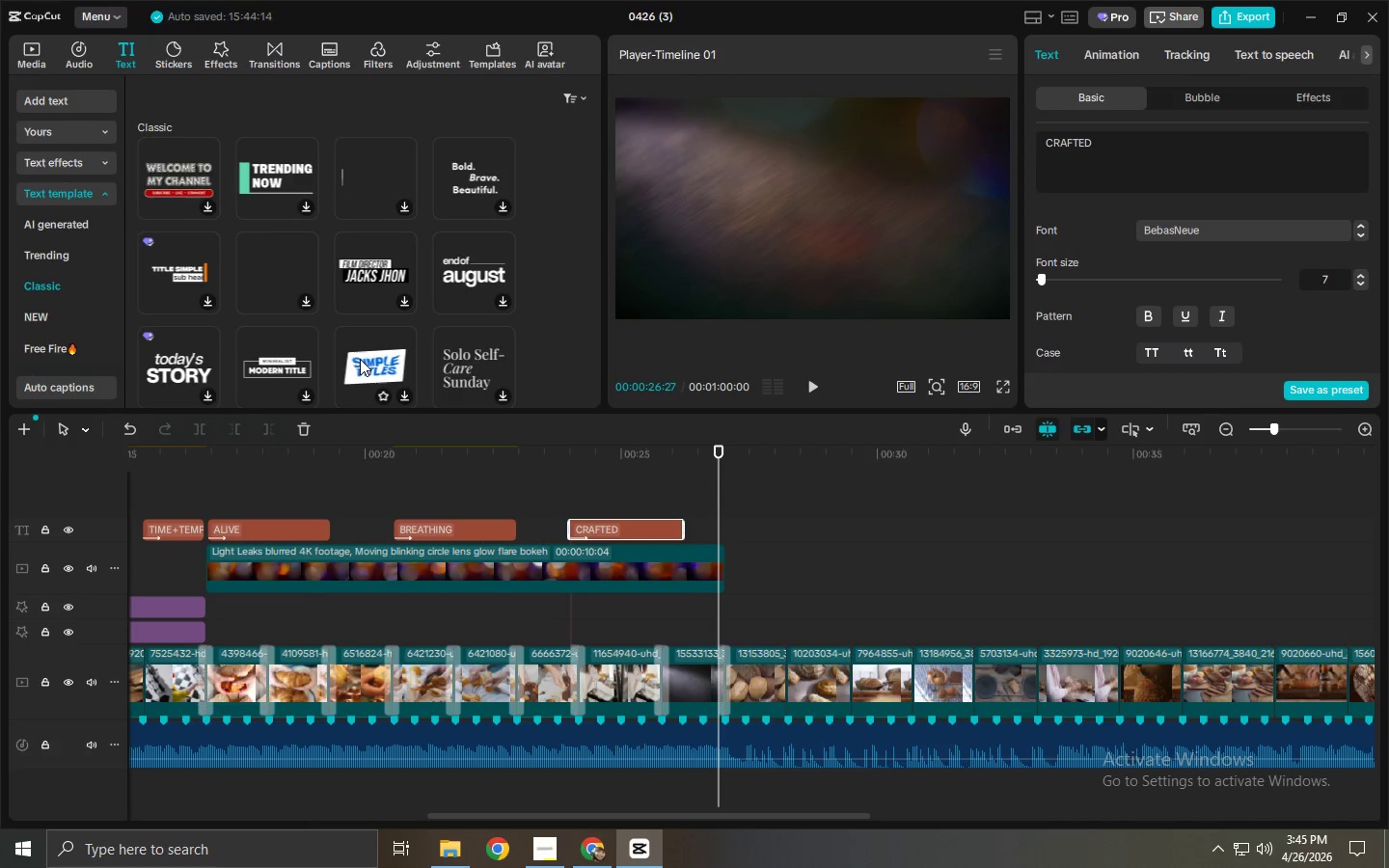 
wait(13.25)
 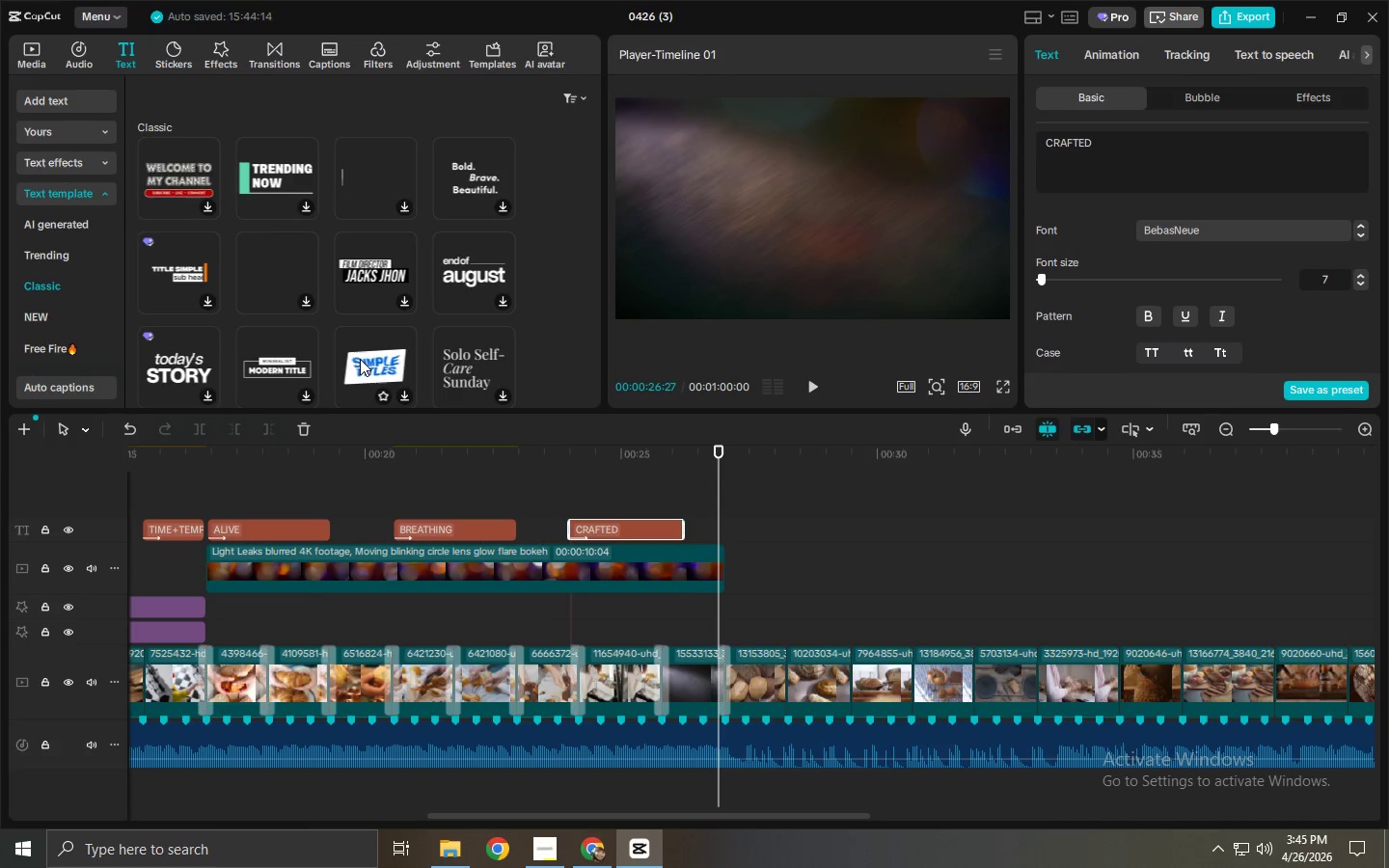 
left_click([297, 360])
 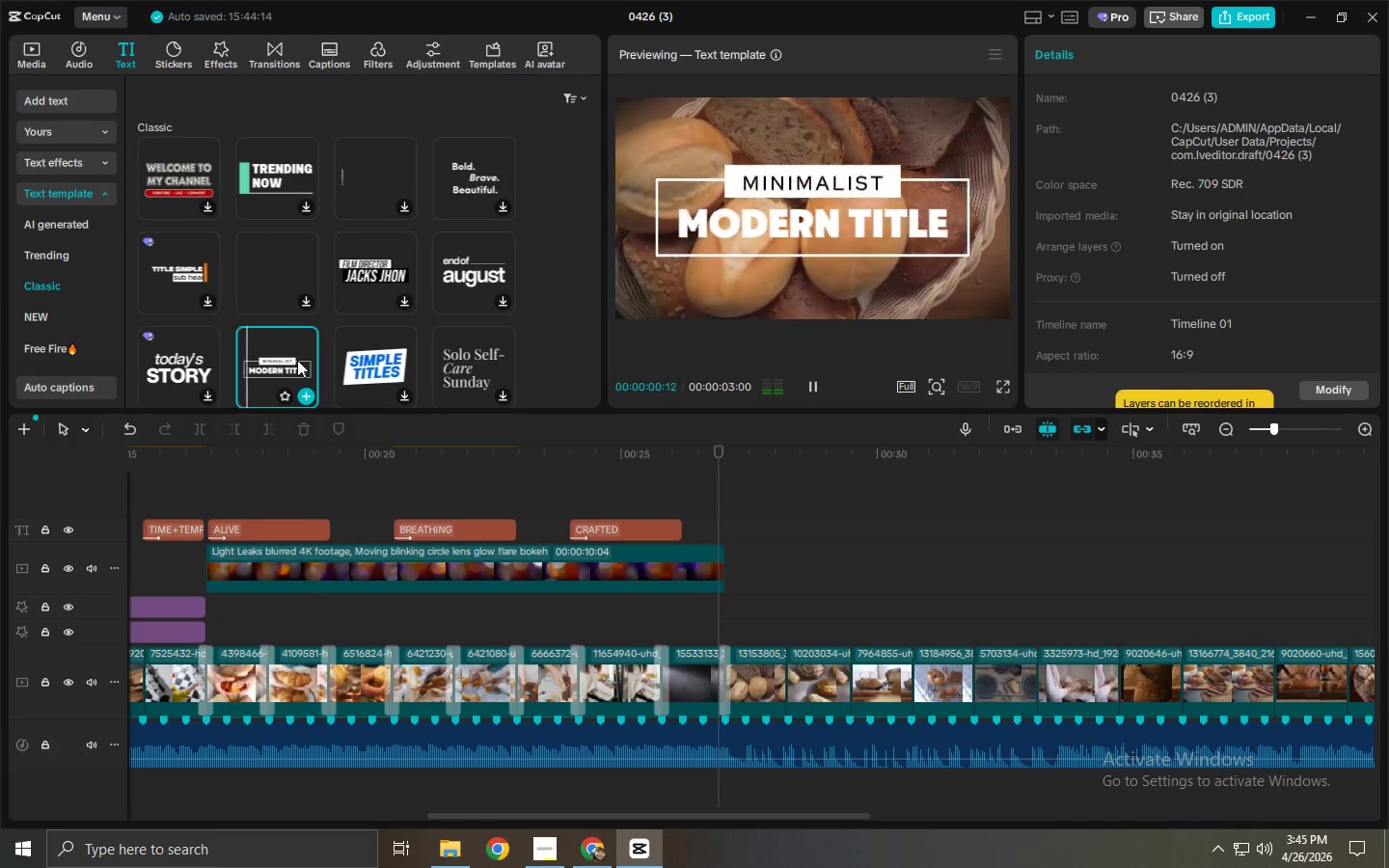 
left_click([297, 360])
 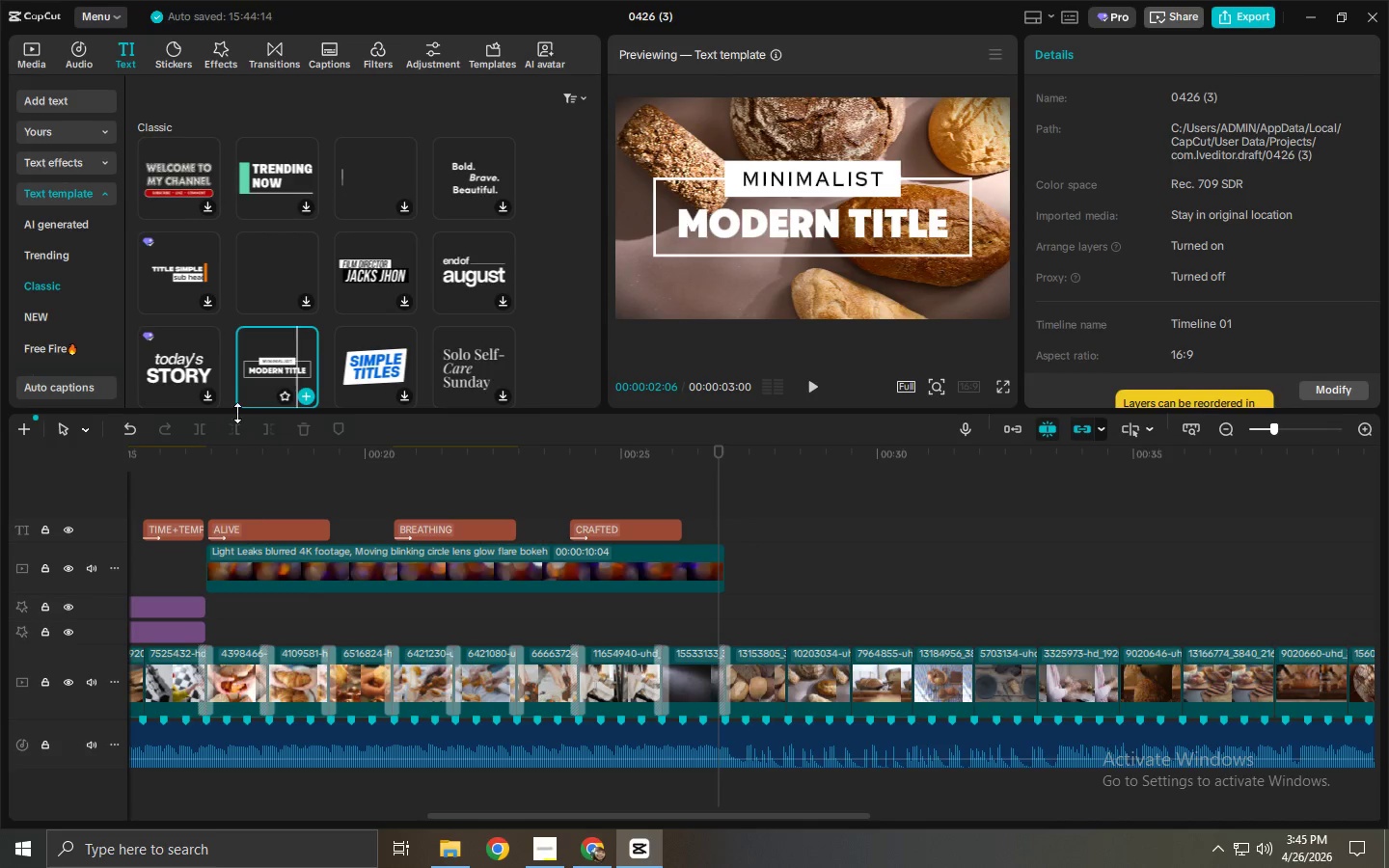 
wait(6.64)
 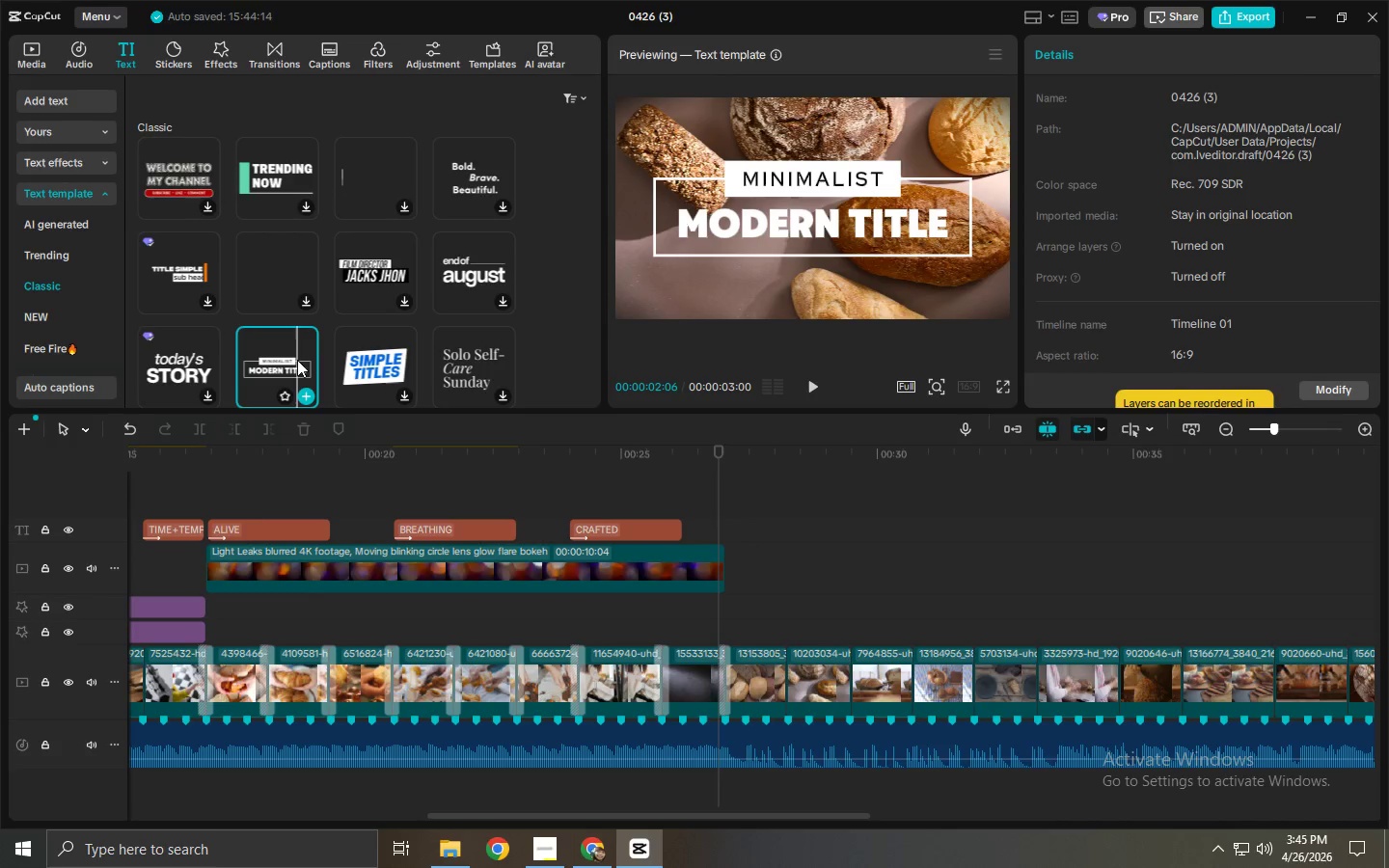 
left_click([284, 396])
 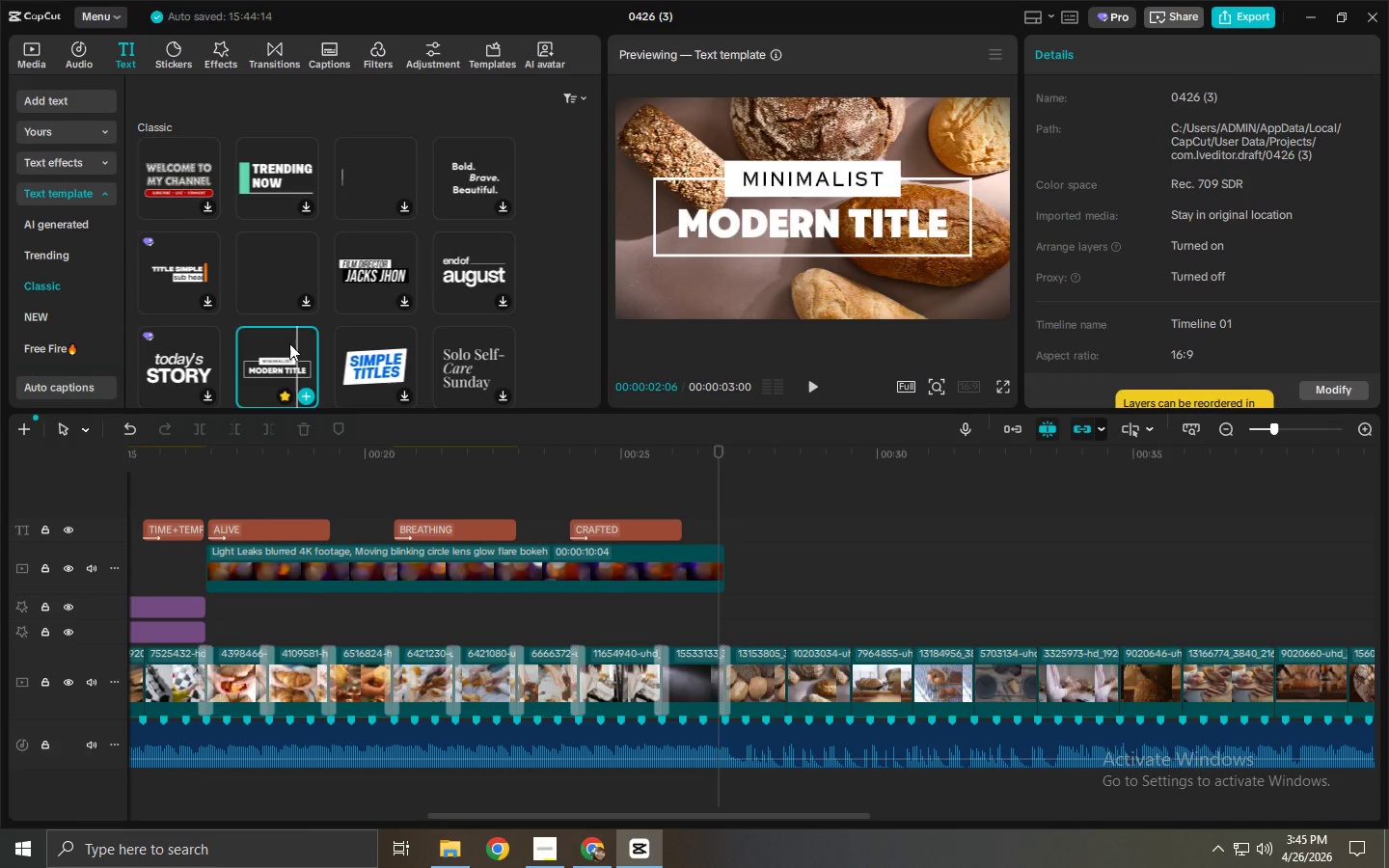 
scroll: coordinate [494, 360], scroll_direction: down, amount: 2.0
 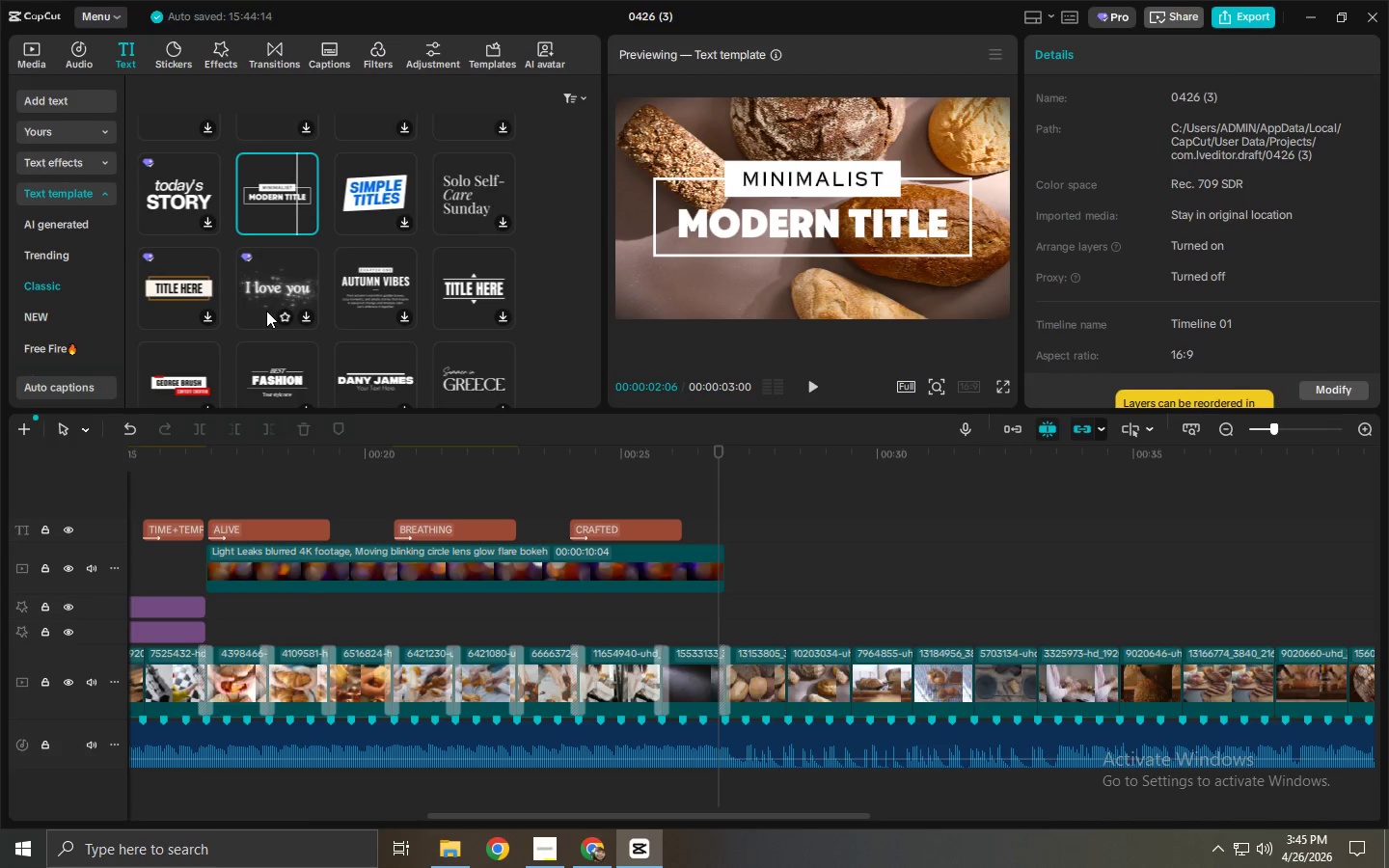 
left_click_drag(start_coordinate=[264, 188], to_coordinate=[750, 532])
 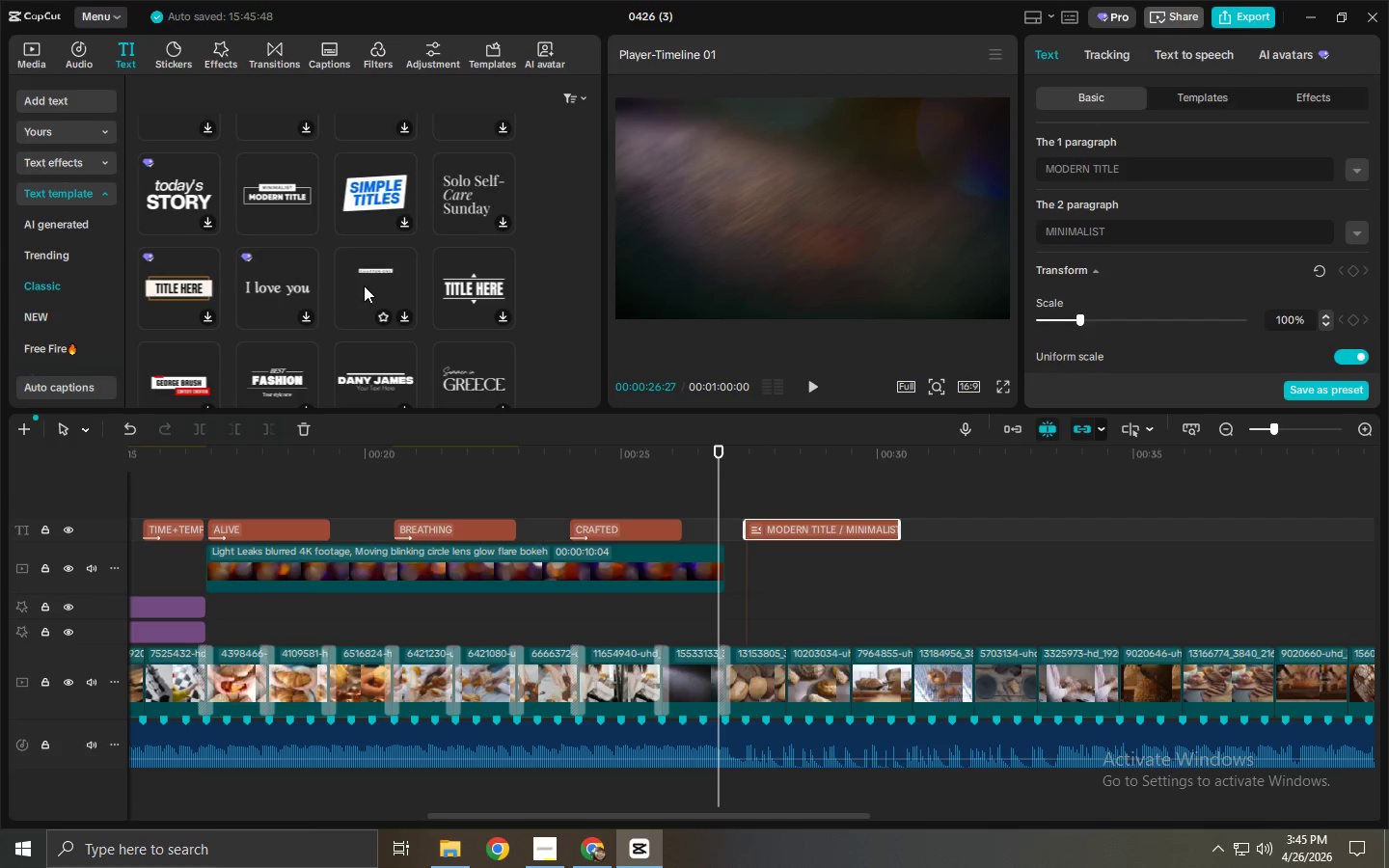 
scroll: coordinate [483, 286], scroll_direction: down, amount: 1.0
 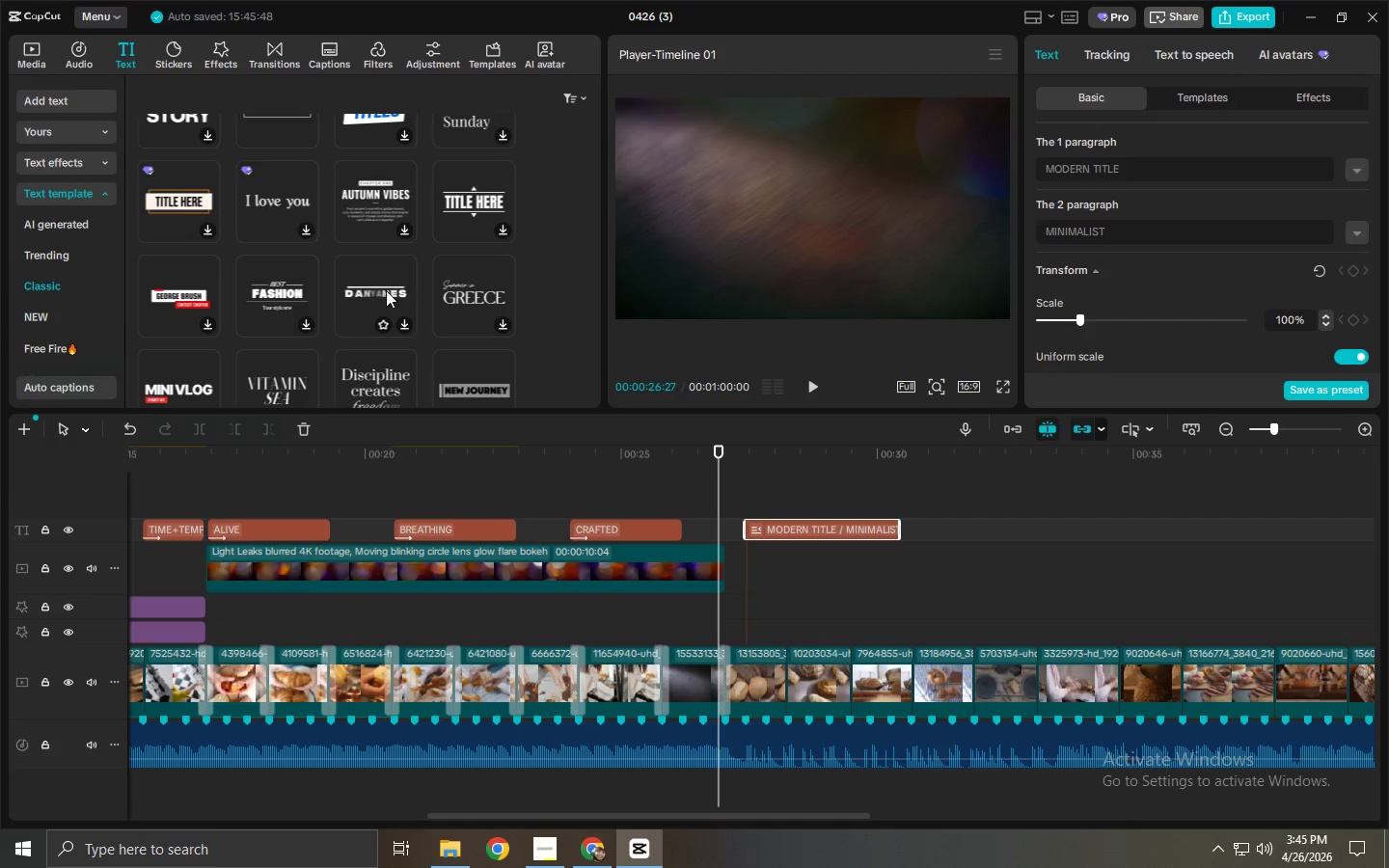 
left_click([380, 289])
 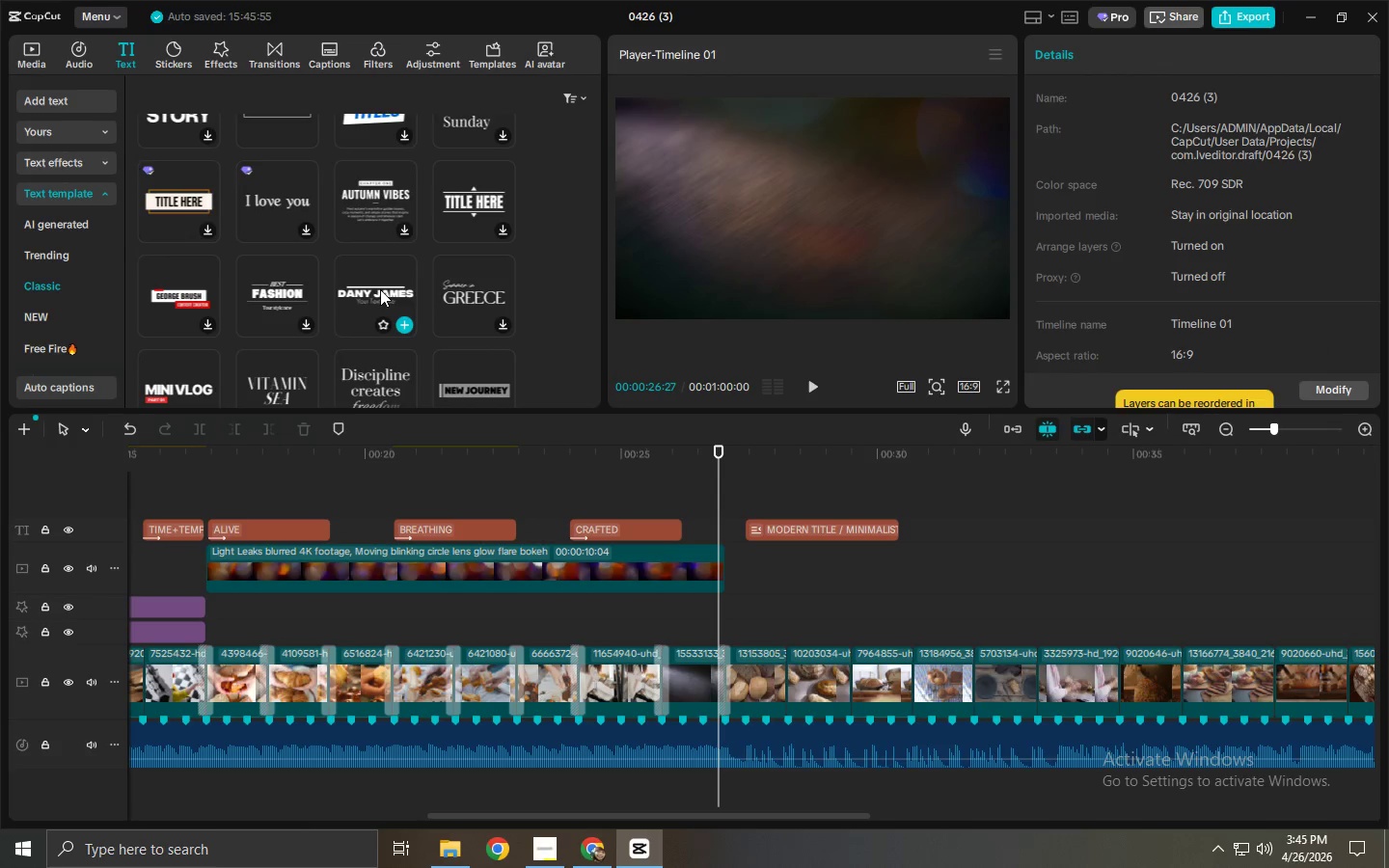 
left_click([390, 291])
 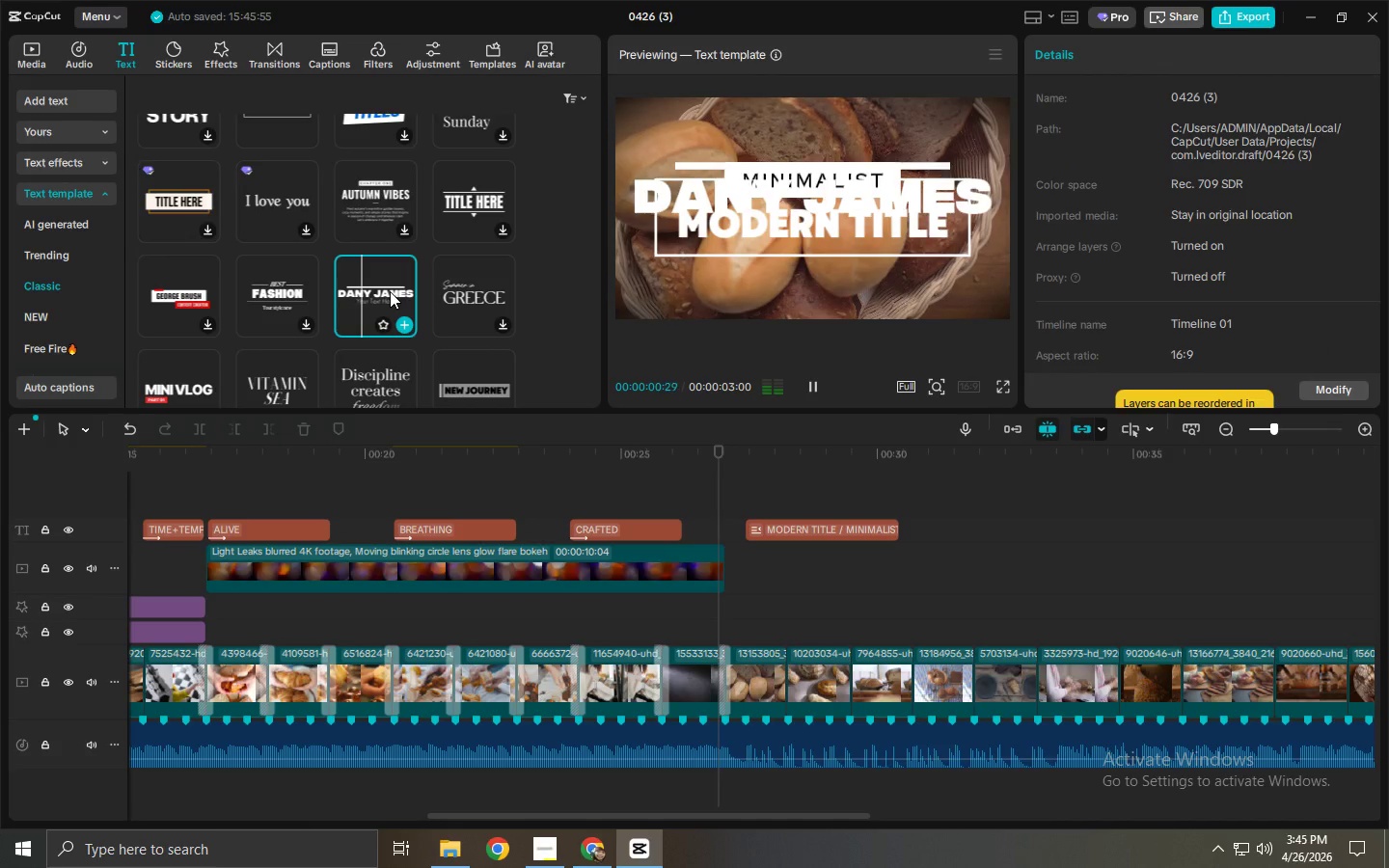 
left_click([390, 291])
 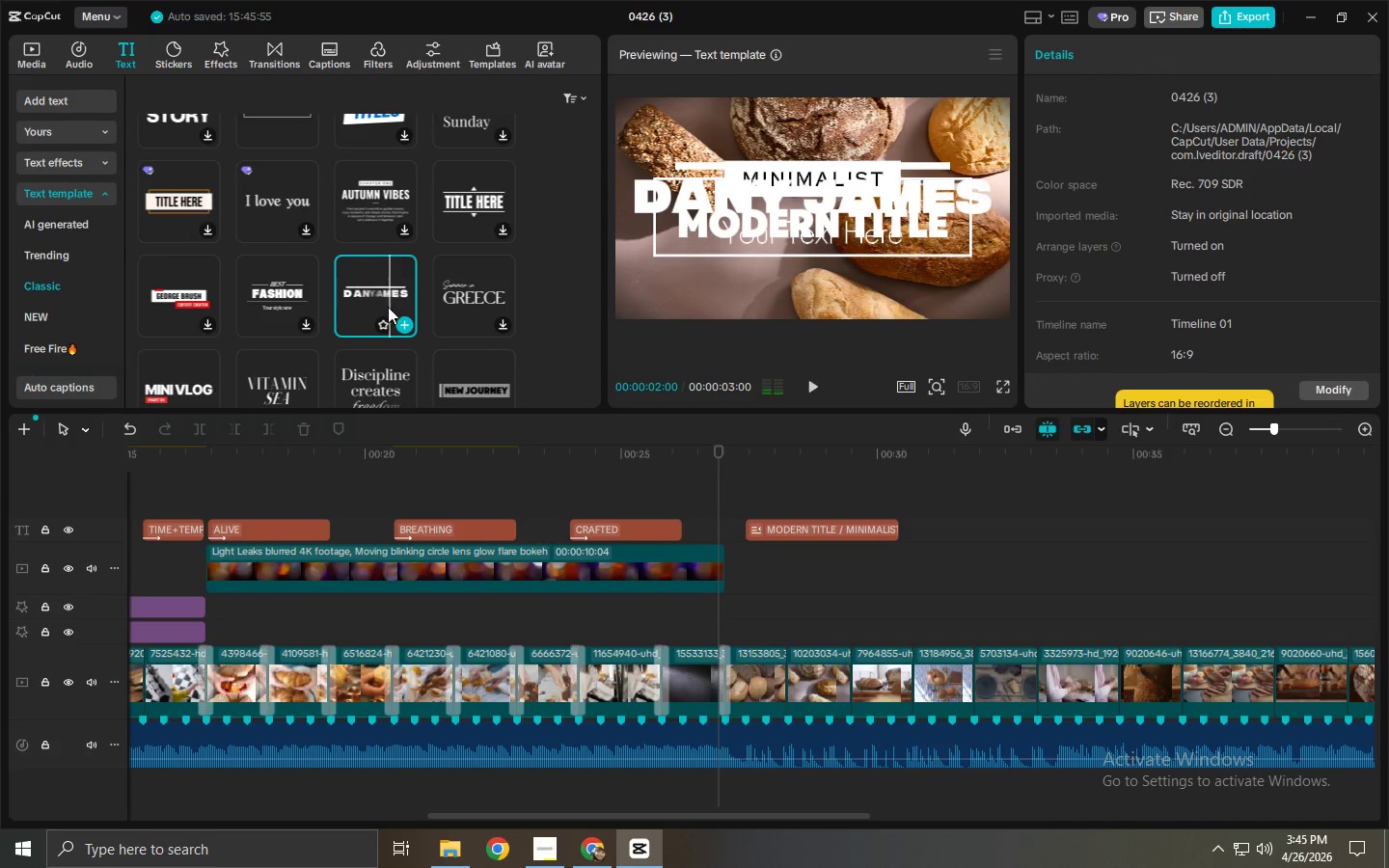 
left_click_drag(start_coordinate=[375, 288], to_coordinate=[930, 525])
 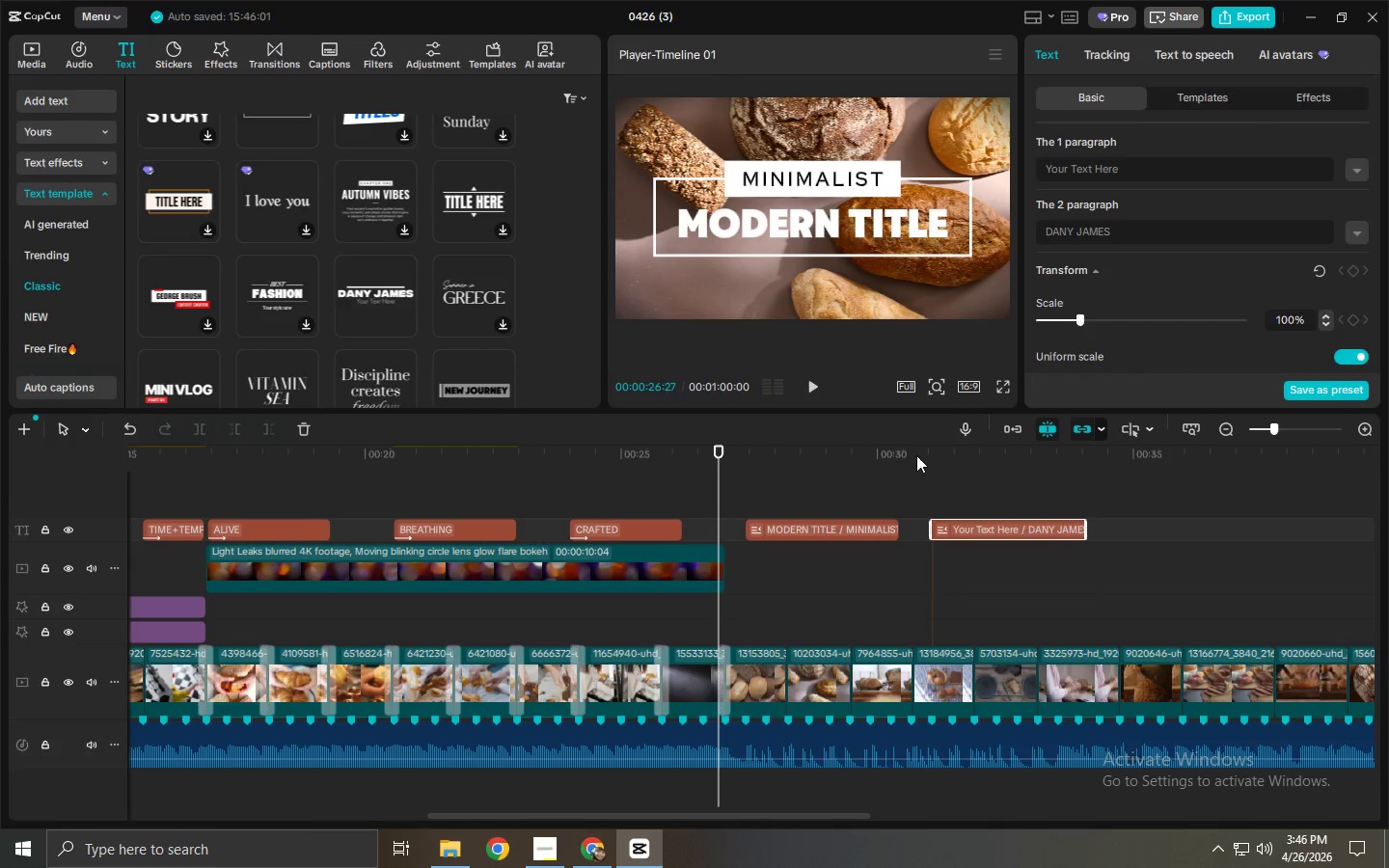 
left_click([916, 454])
 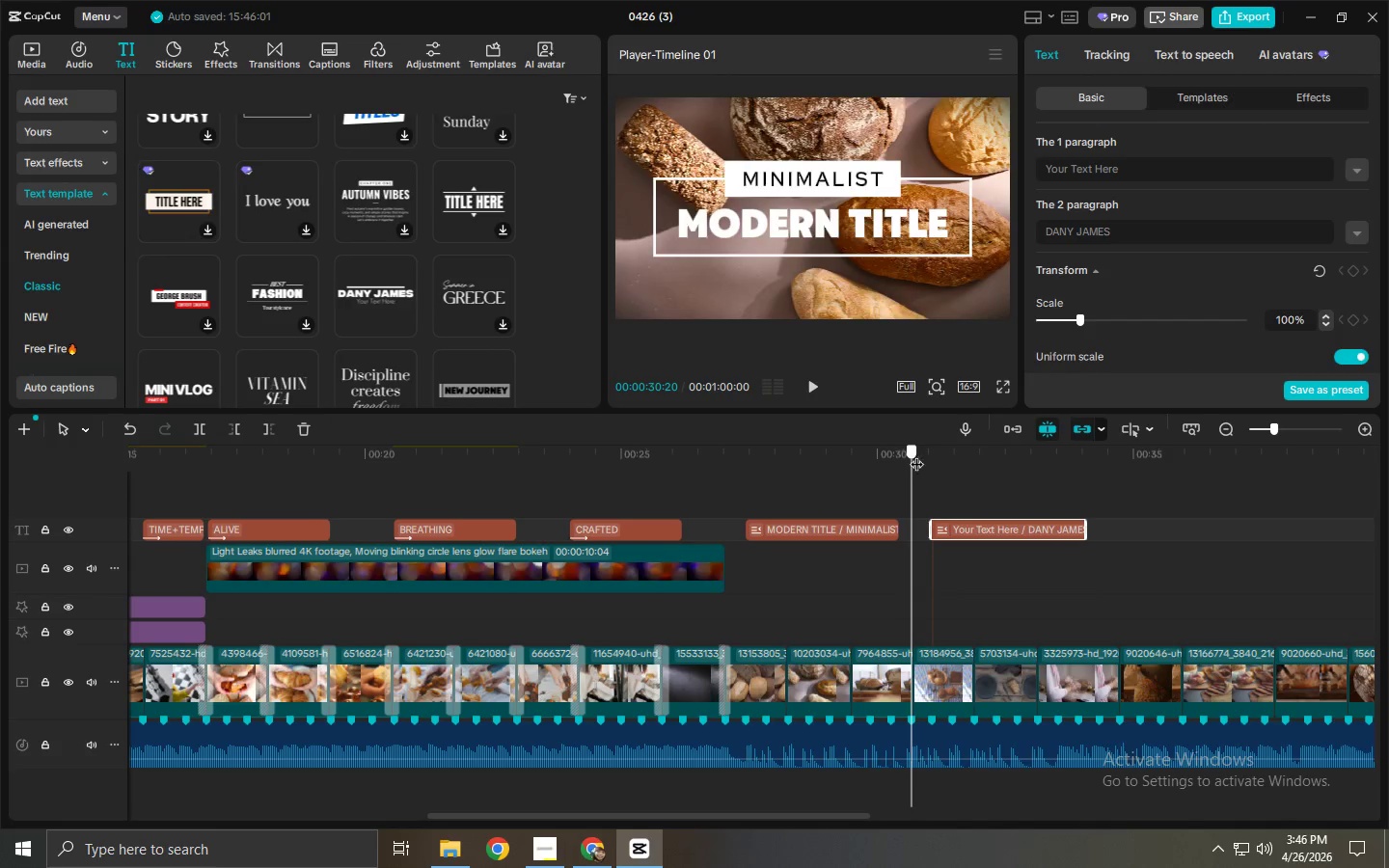 
key(Space)
 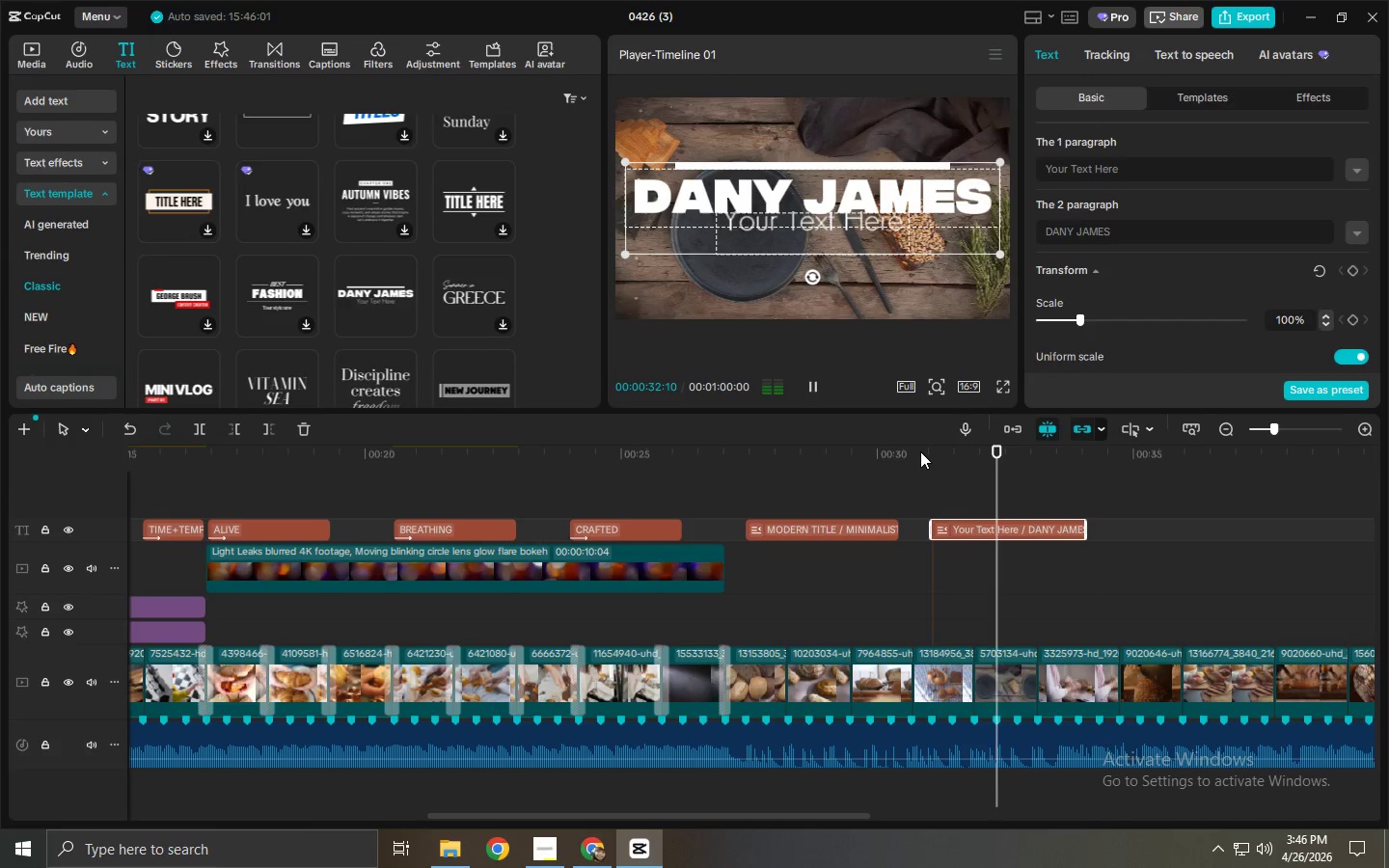 
key(Space)
 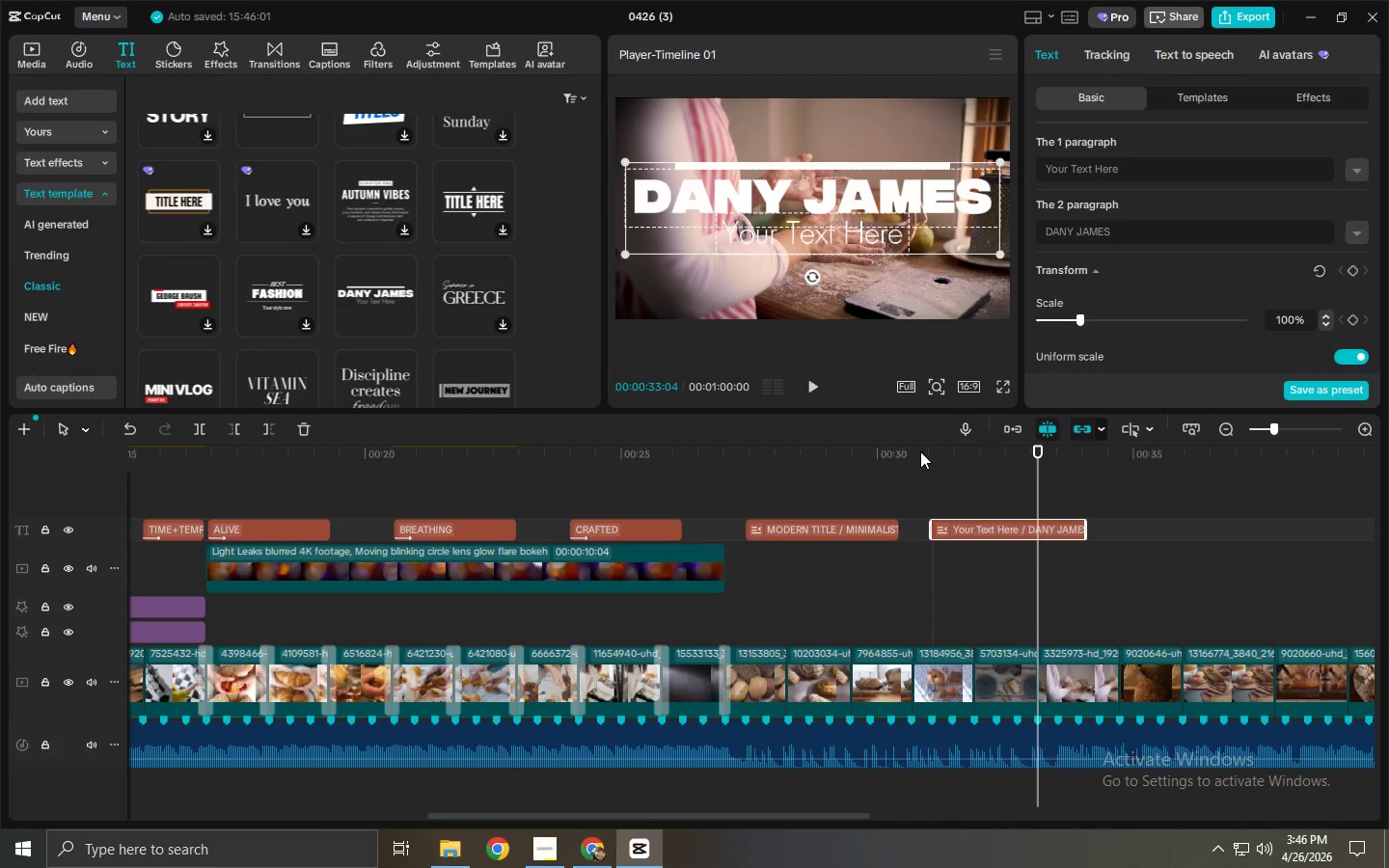 
left_click([858, 529])
 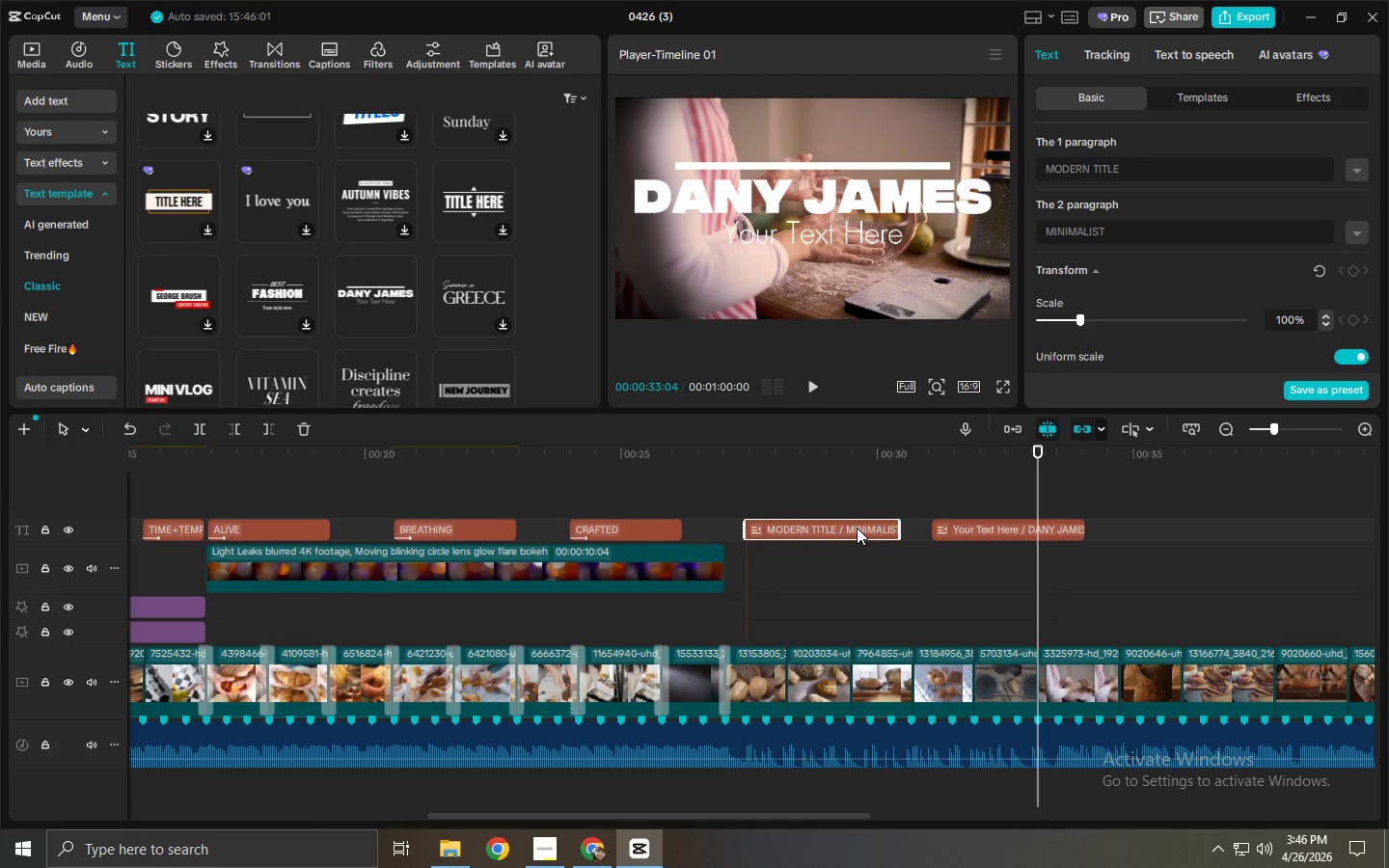 
left_click_drag(start_coordinate=[803, 458], to_coordinate=[797, 458])
 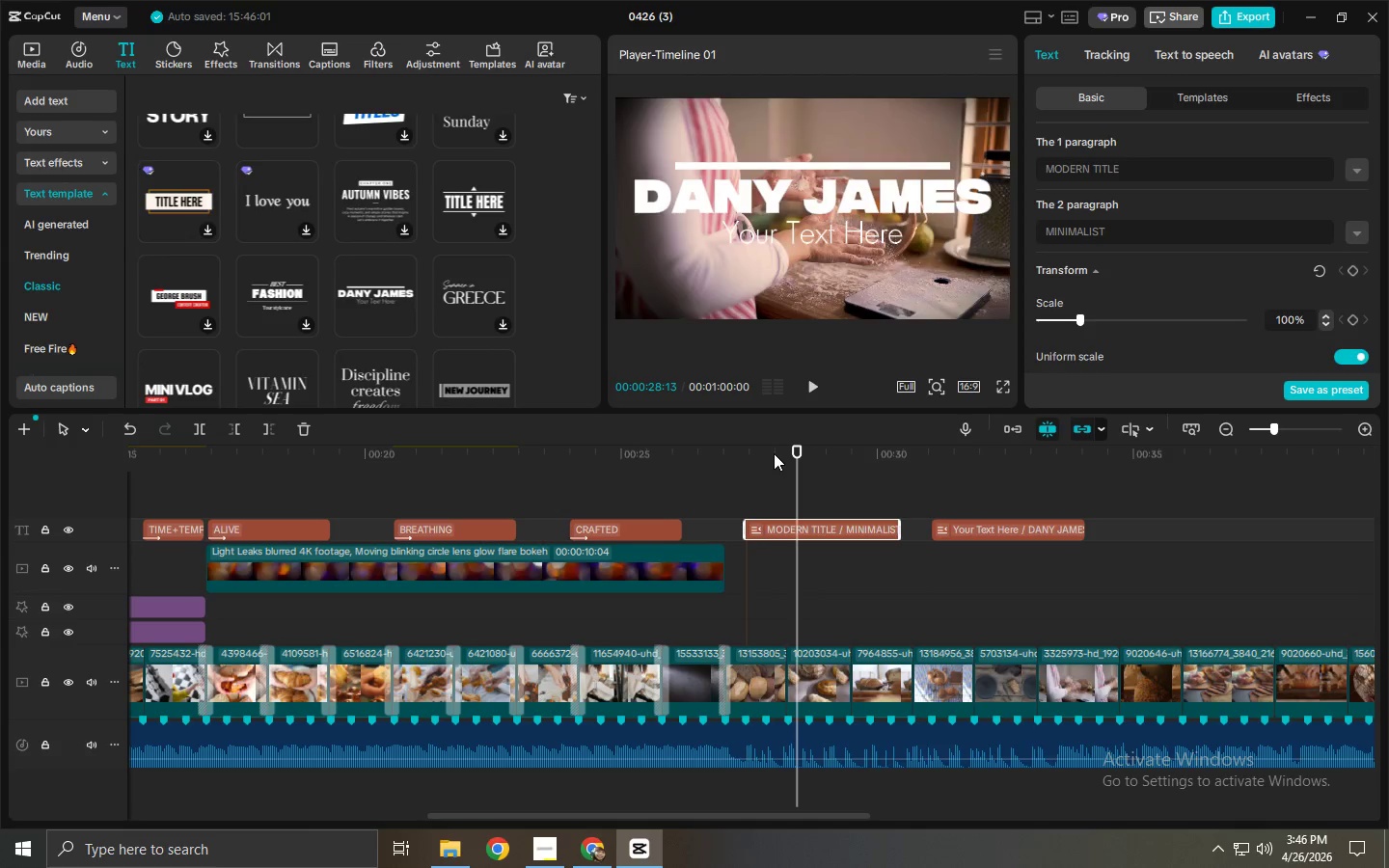 
key(Space)
 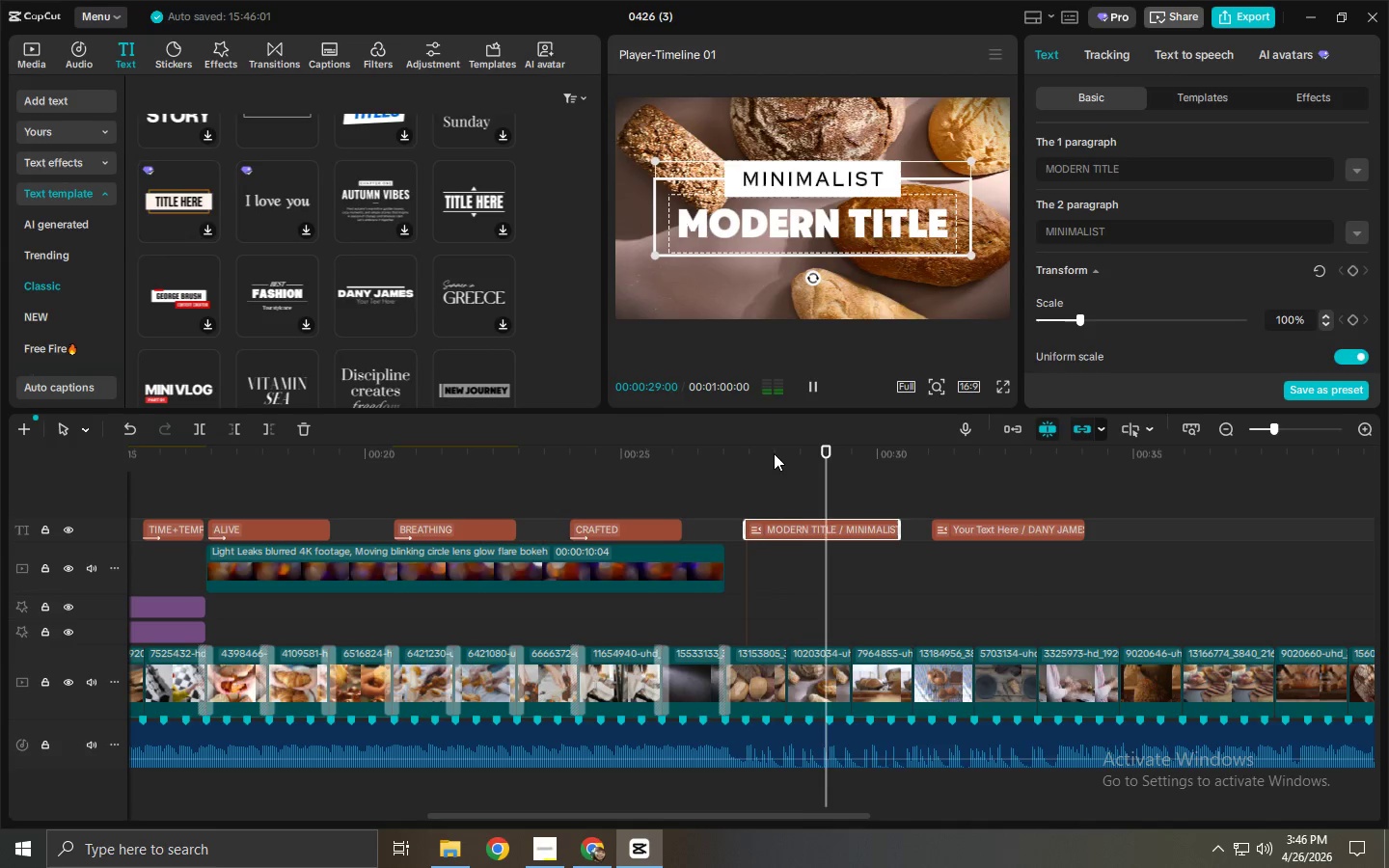 
key(Space)
 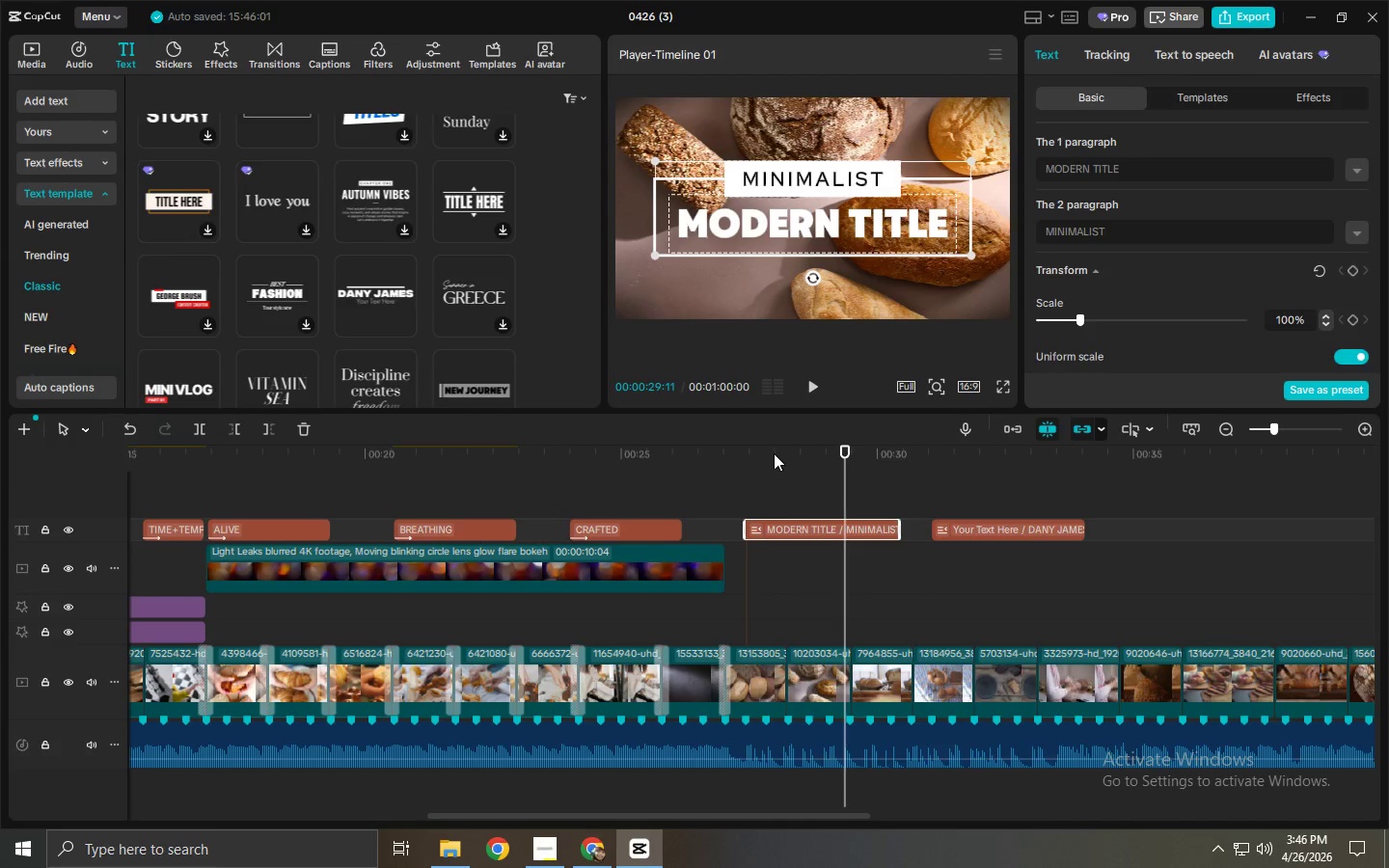 
left_click([784, 529])
 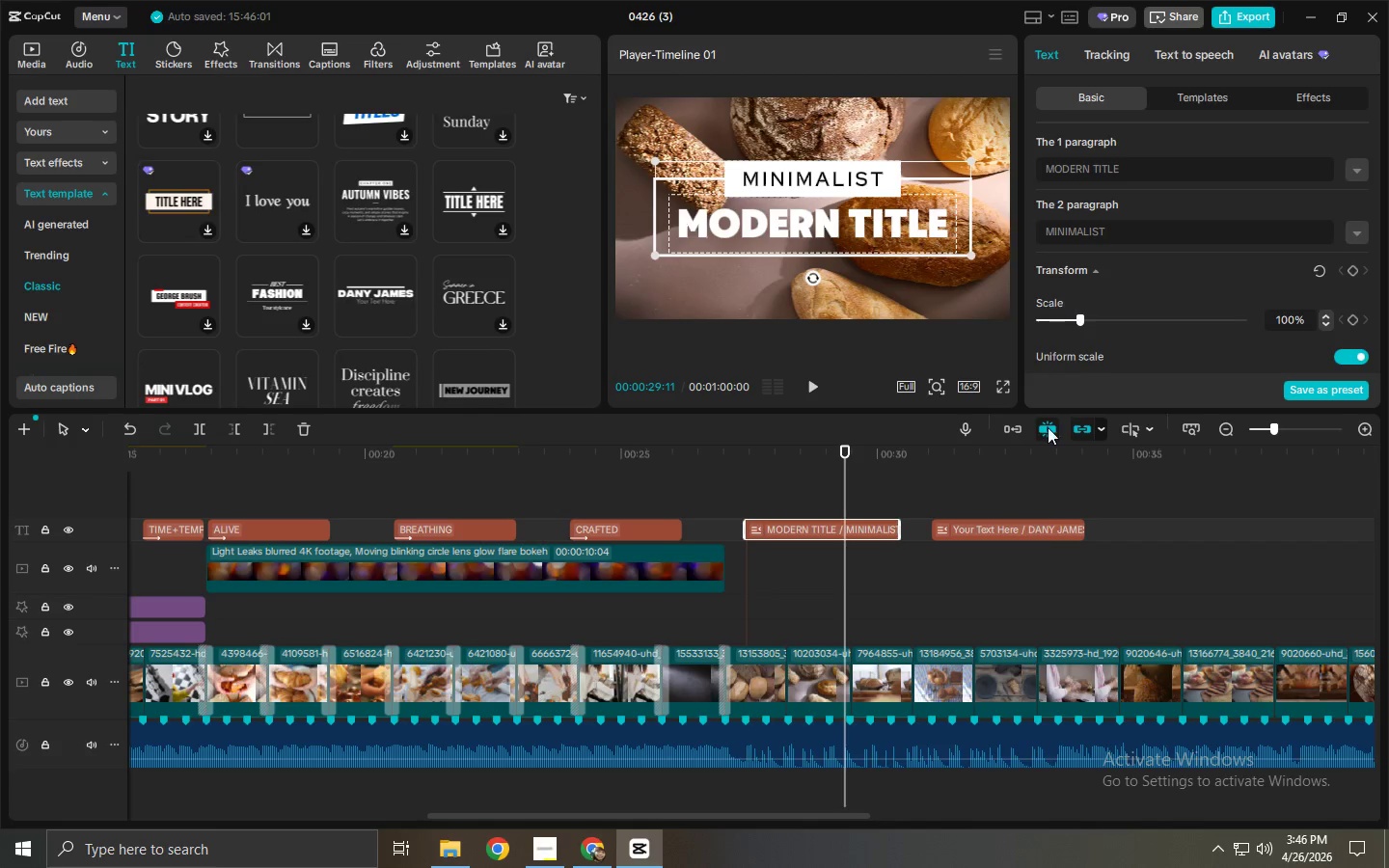 
left_click([1025, 524])
 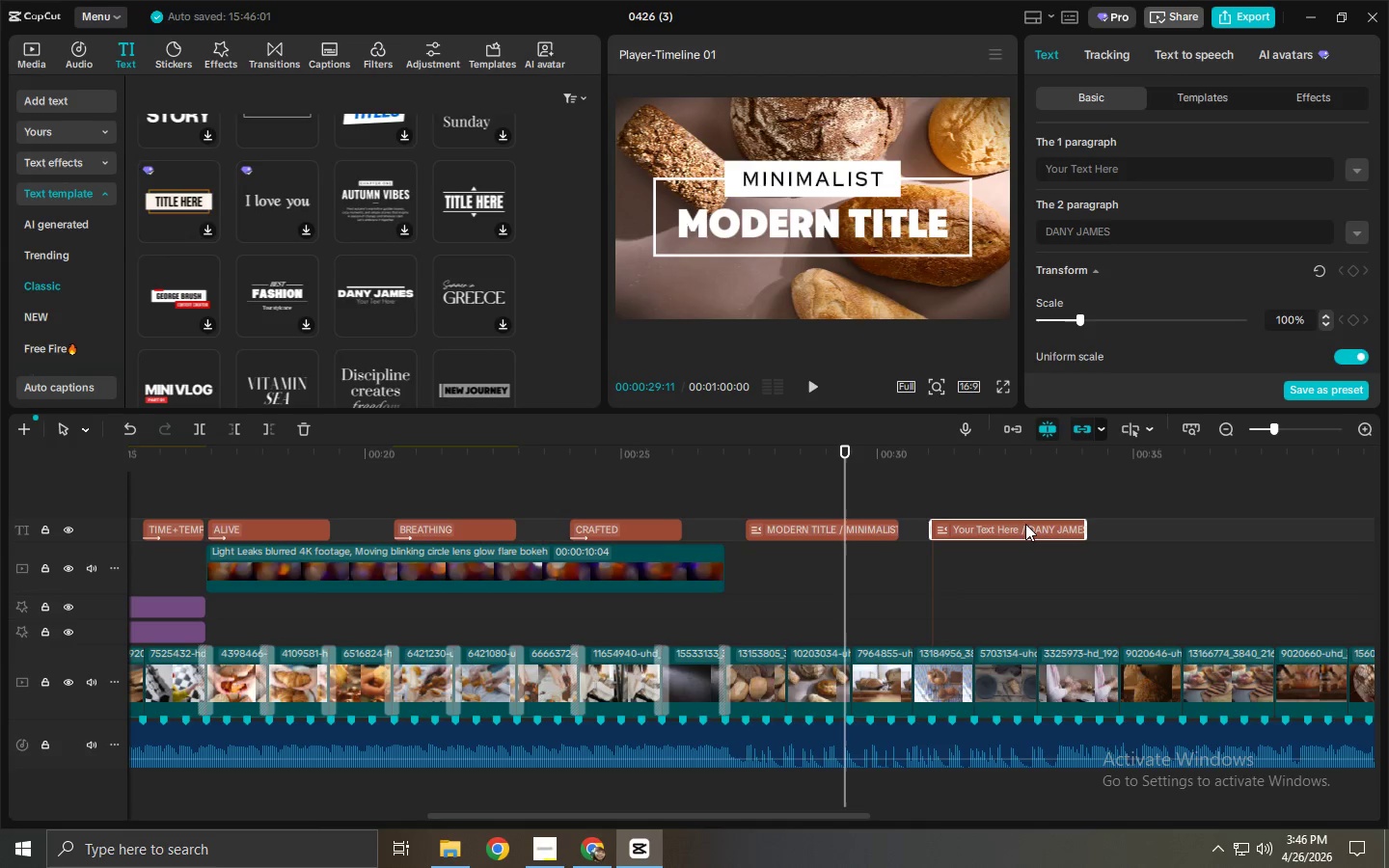 
key(Delete)
 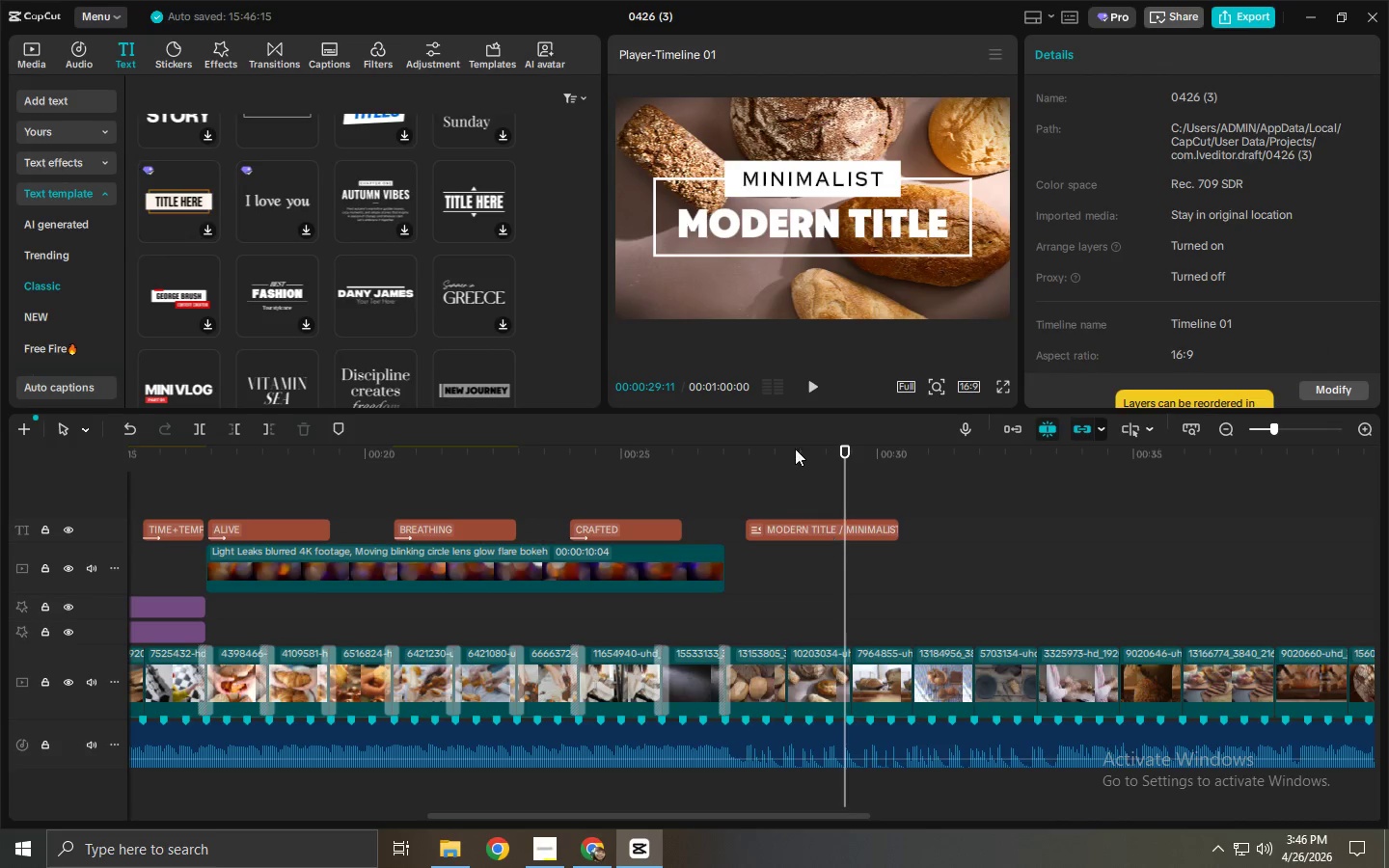 
double_click([786, 524])
 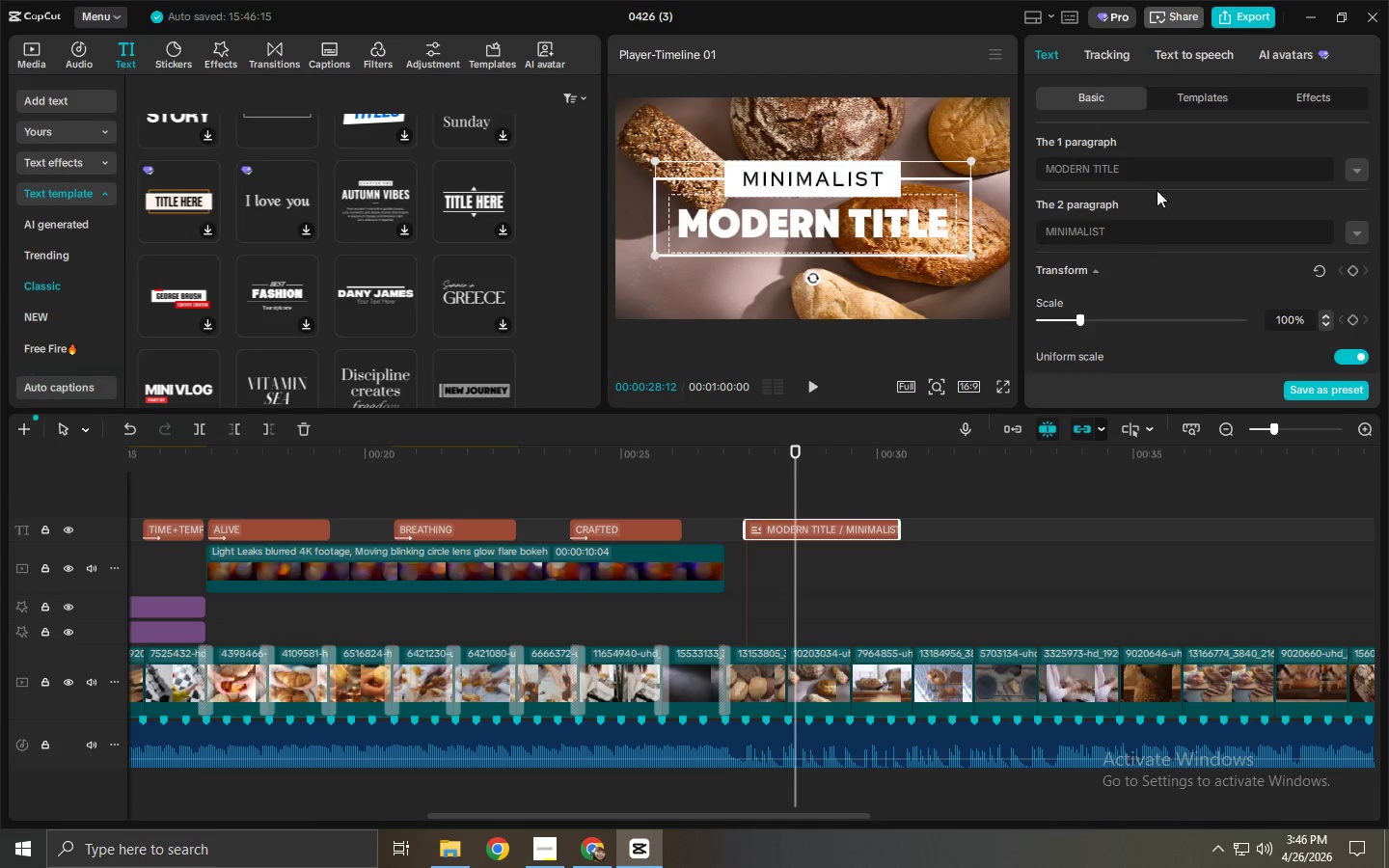 
left_click_drag(start_coordinate=[1152, 171], to_coordinate=[1019, 174])
 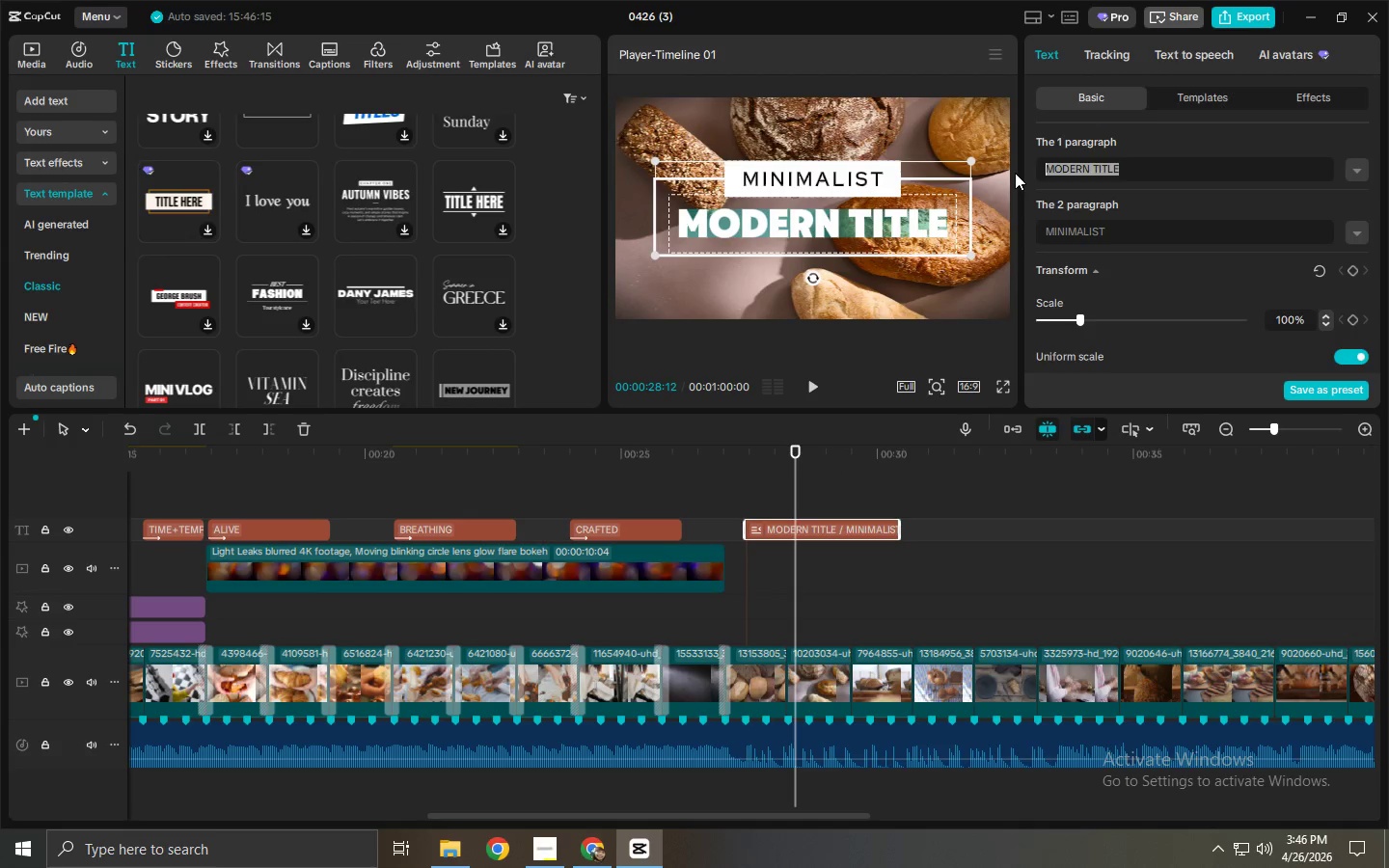 
type(EPI)
key(Backspace)
key(Backspace)
key(Backspace)
key(Backspace)
key(Backspace)
 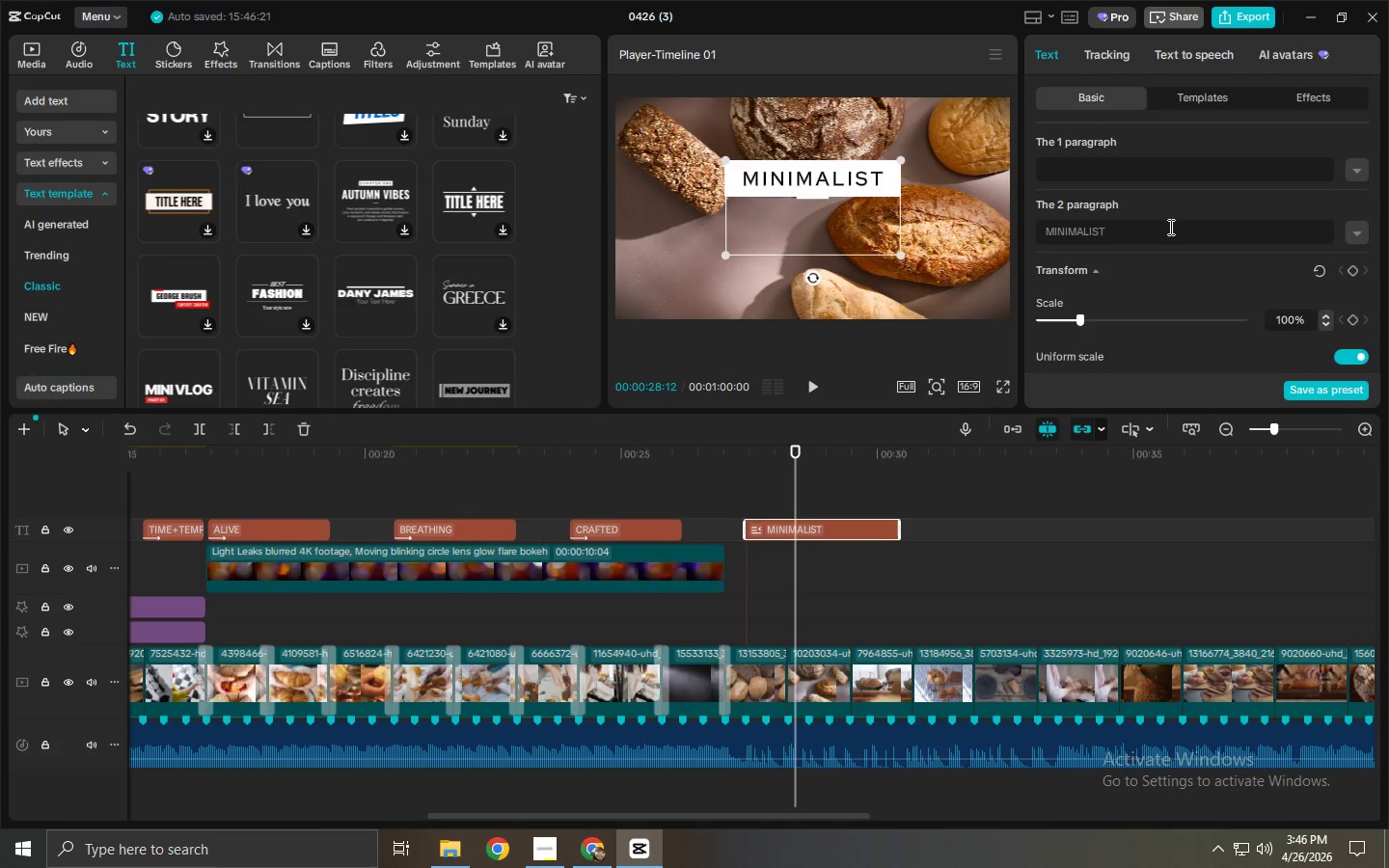 
left_click_drag(start_coordinate=[1163, 234], to_coordinate=[993, 240])
 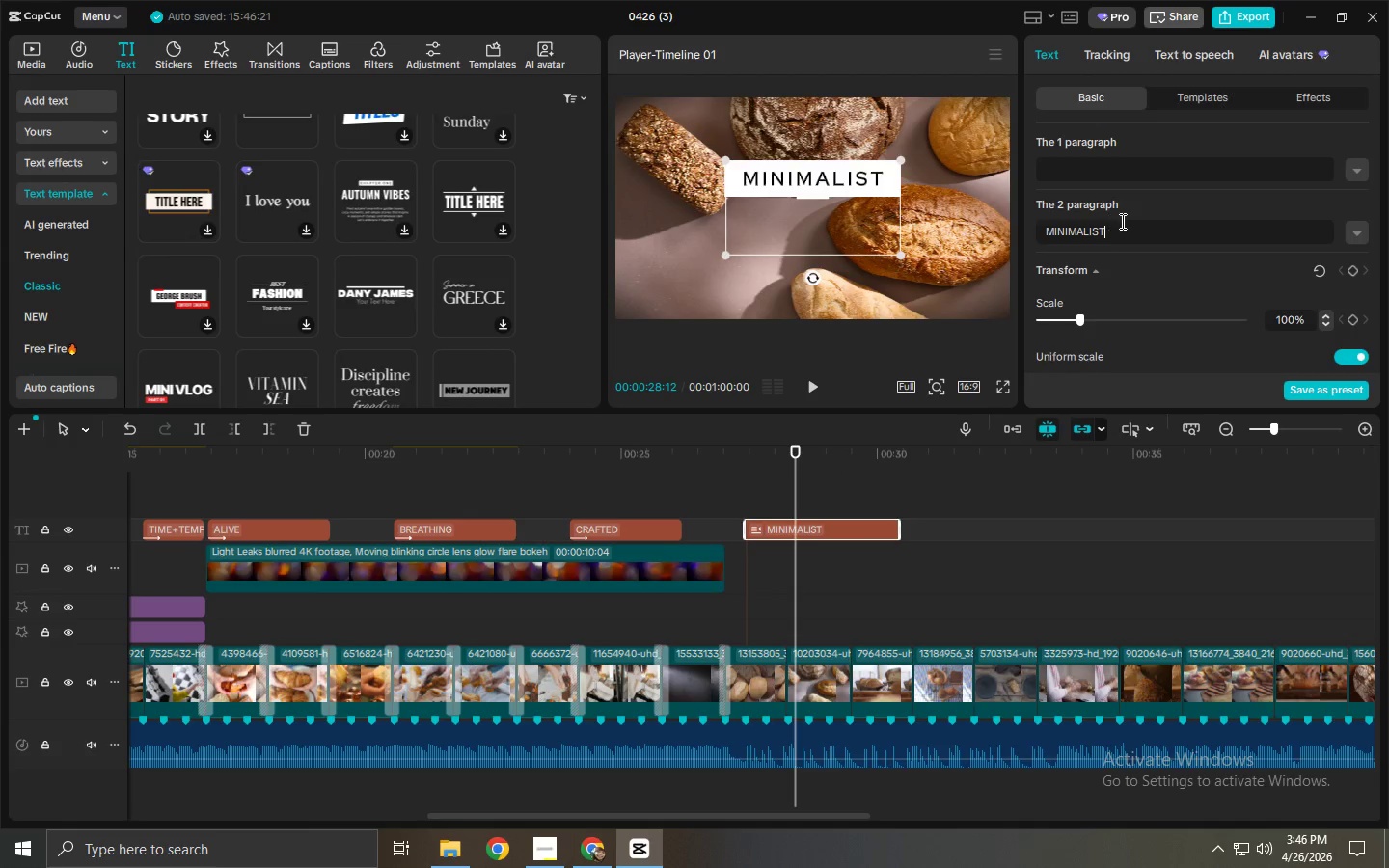 
left_click([1105, 243])
 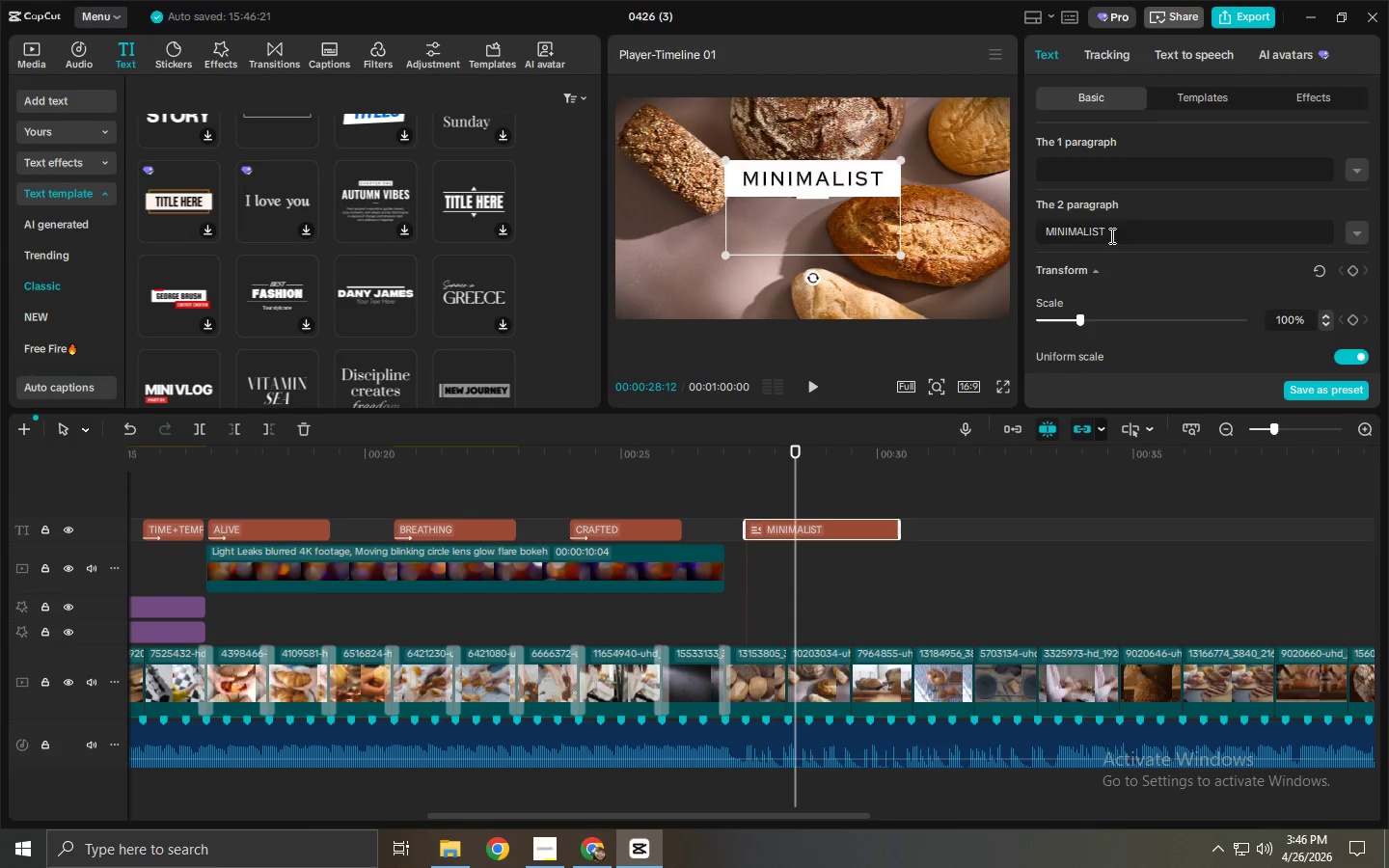 
key(Control+ControlLeft)
 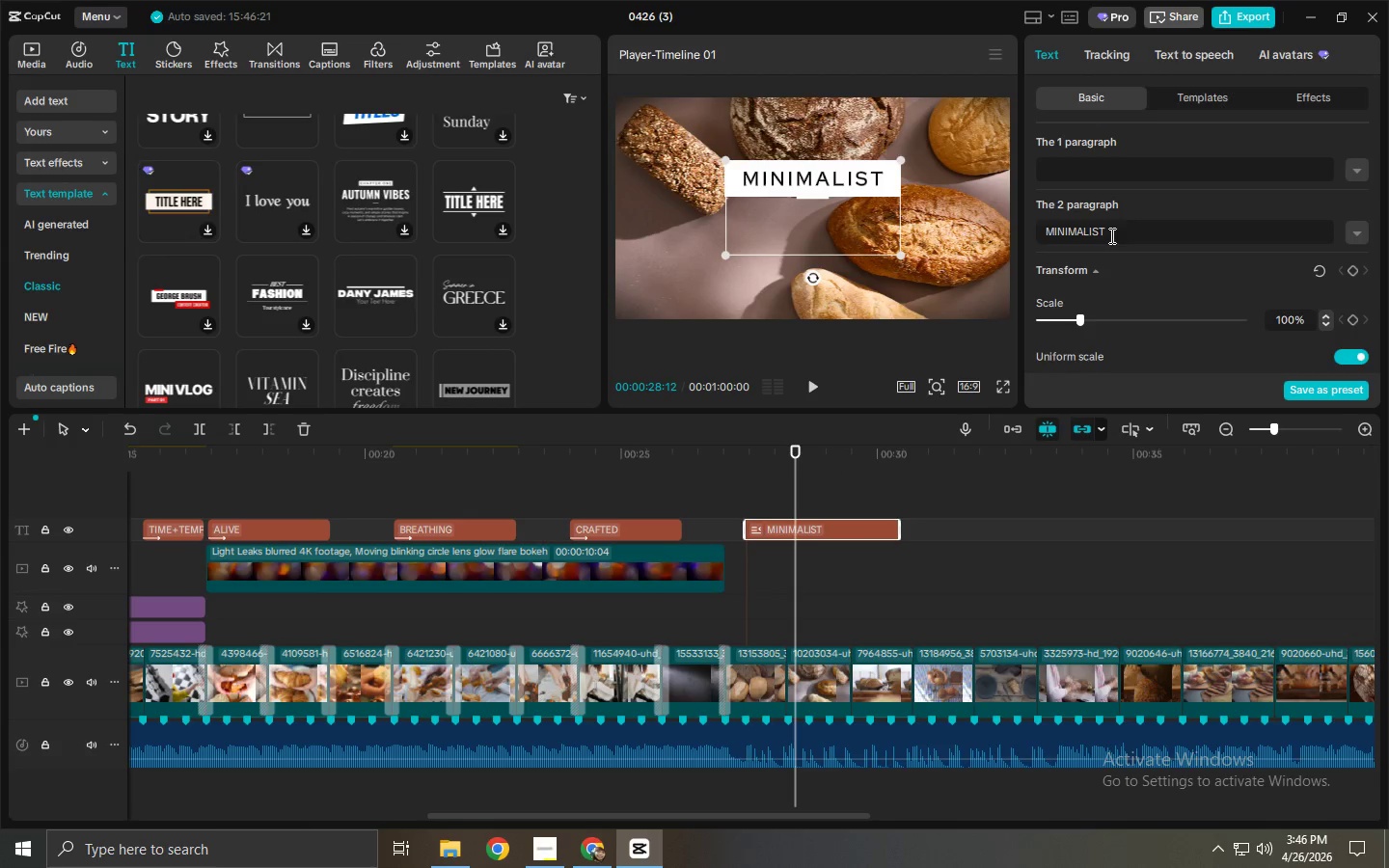 
key(Control+A)
 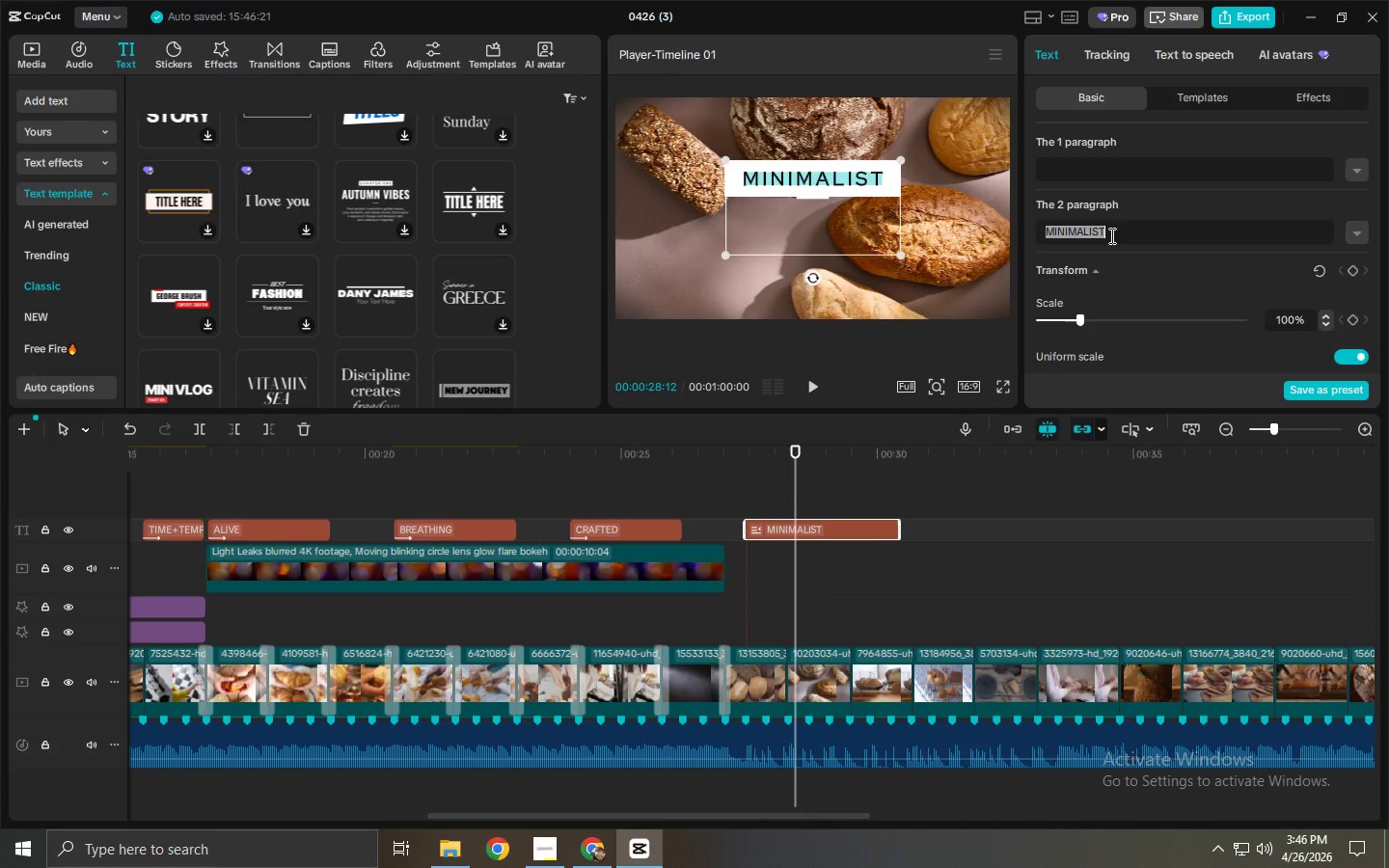 
type(EPISODE 2)
 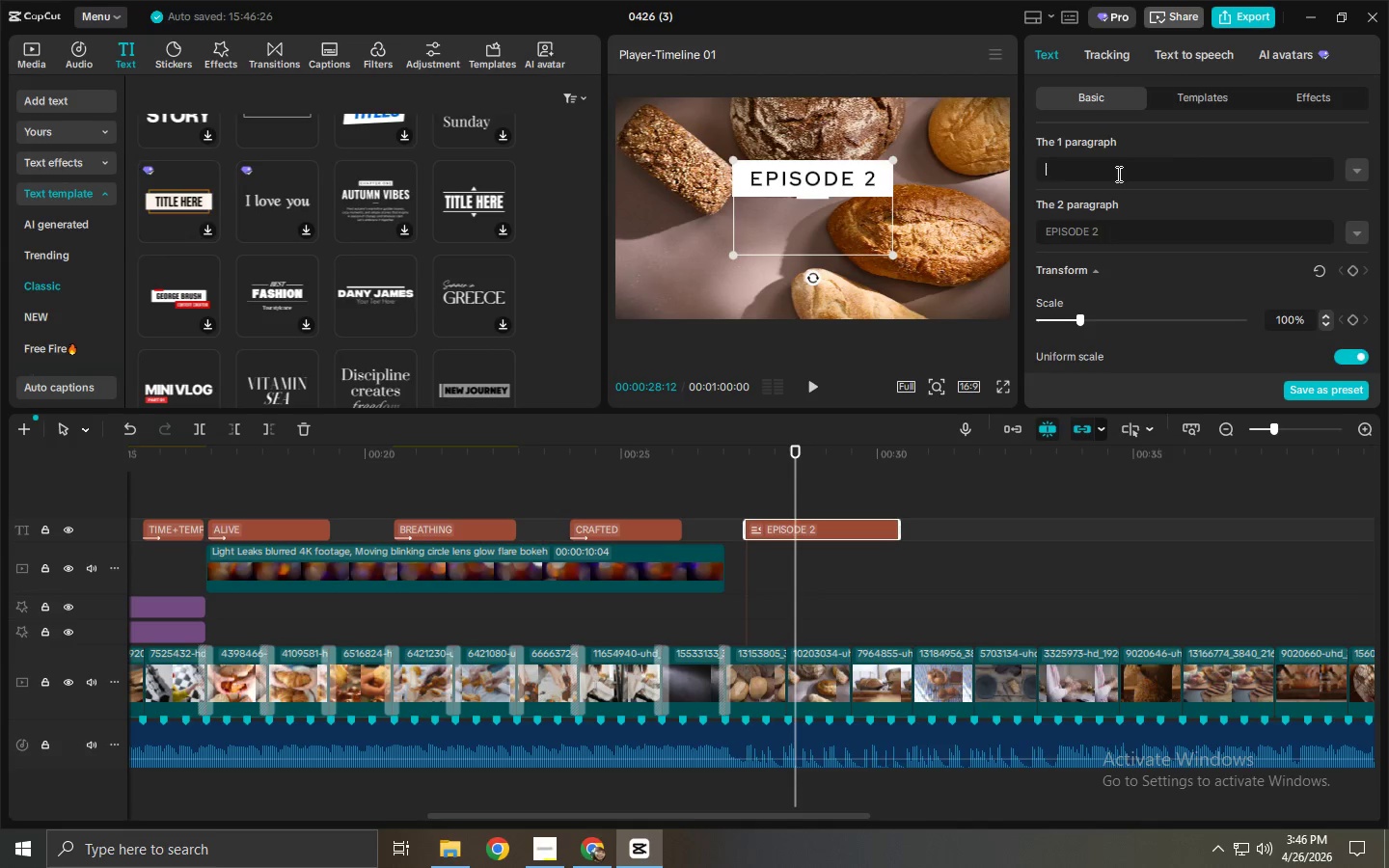 
type(The Fermentation room)
 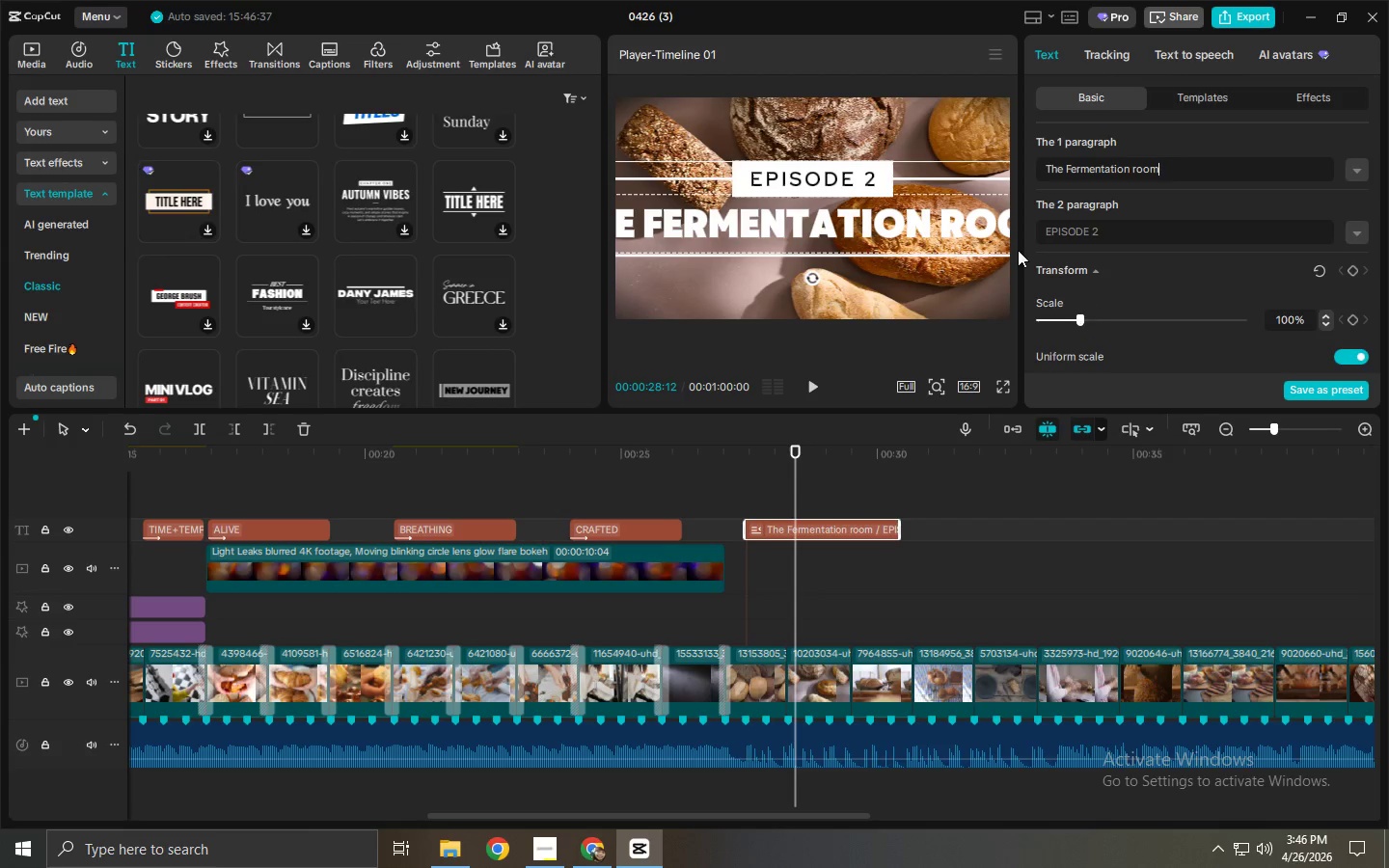 
left_click_drag(start_coordinate=[1180, 164], to_coordinate=[935, 172])
 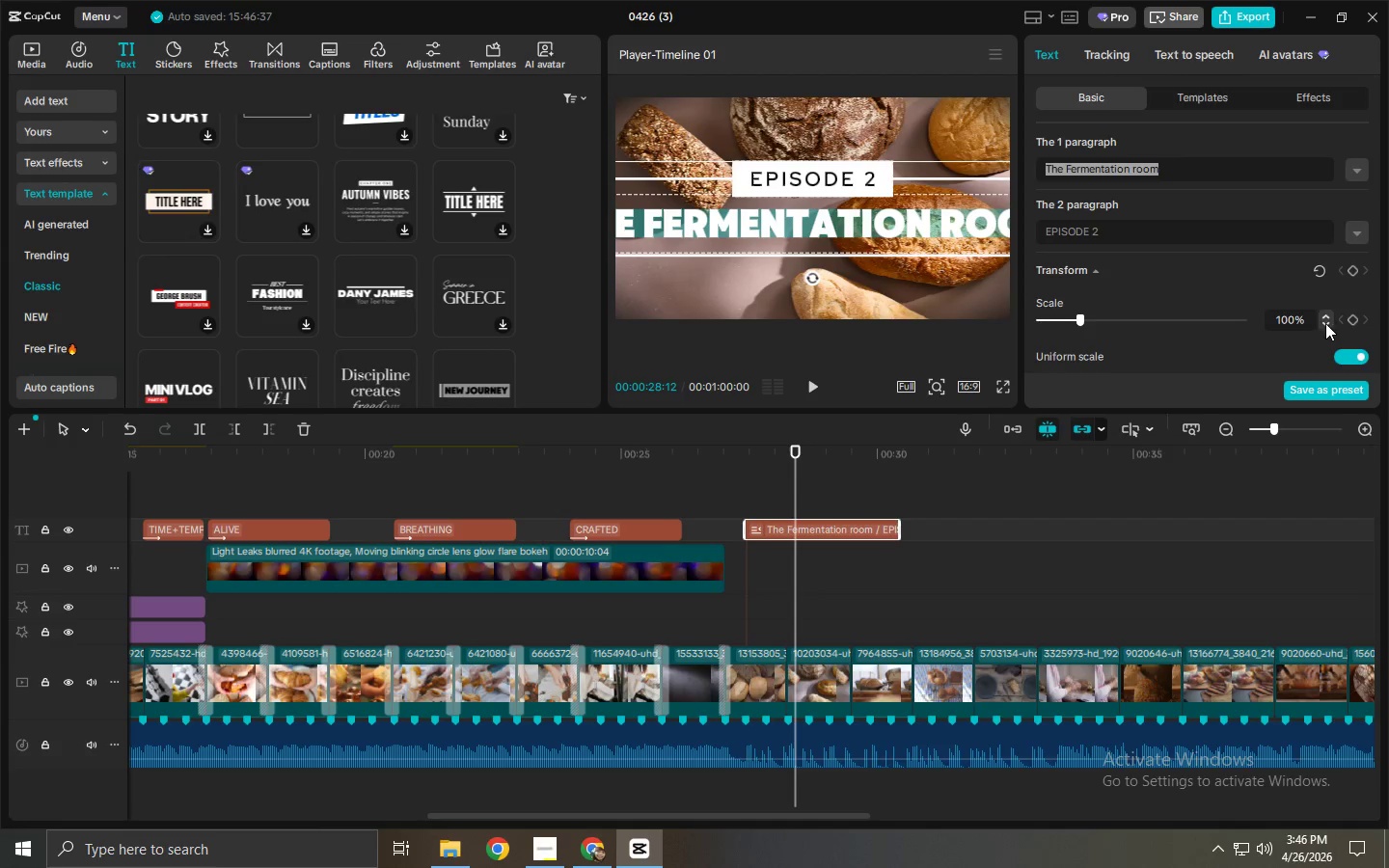 
double_click([1325, 323])
 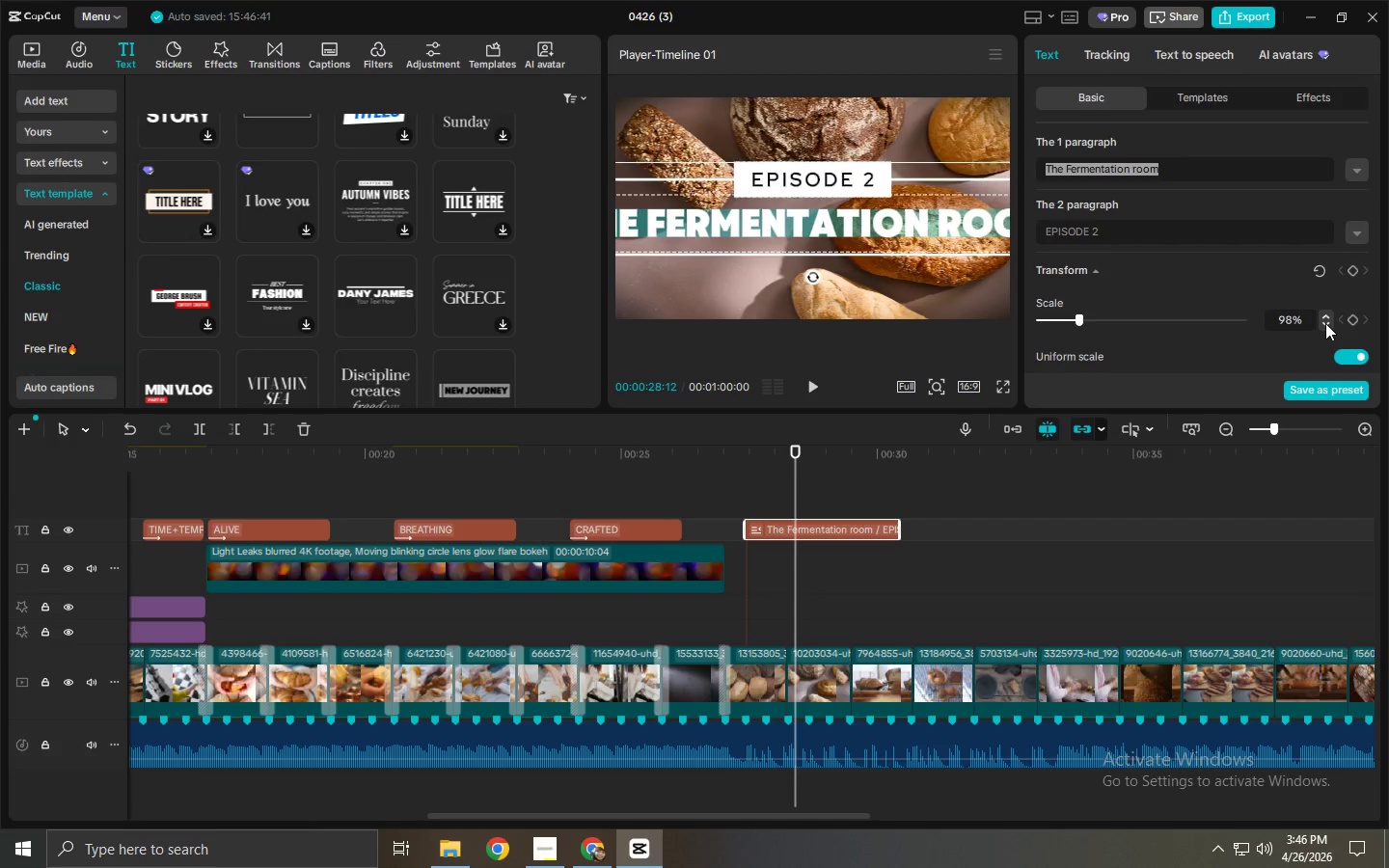 
triple_click([1325, 323])
 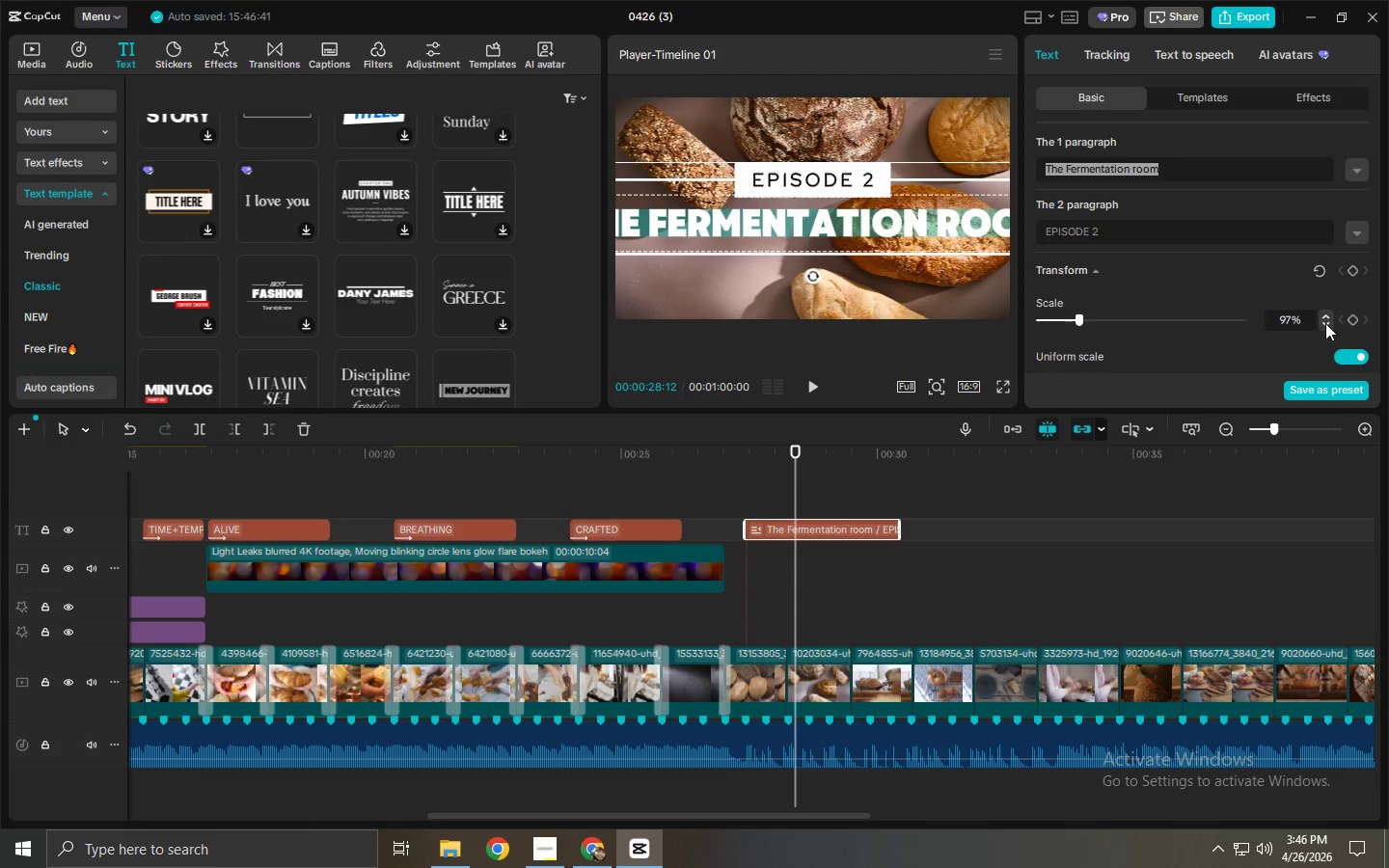 
key(Control+ControlLeft)
 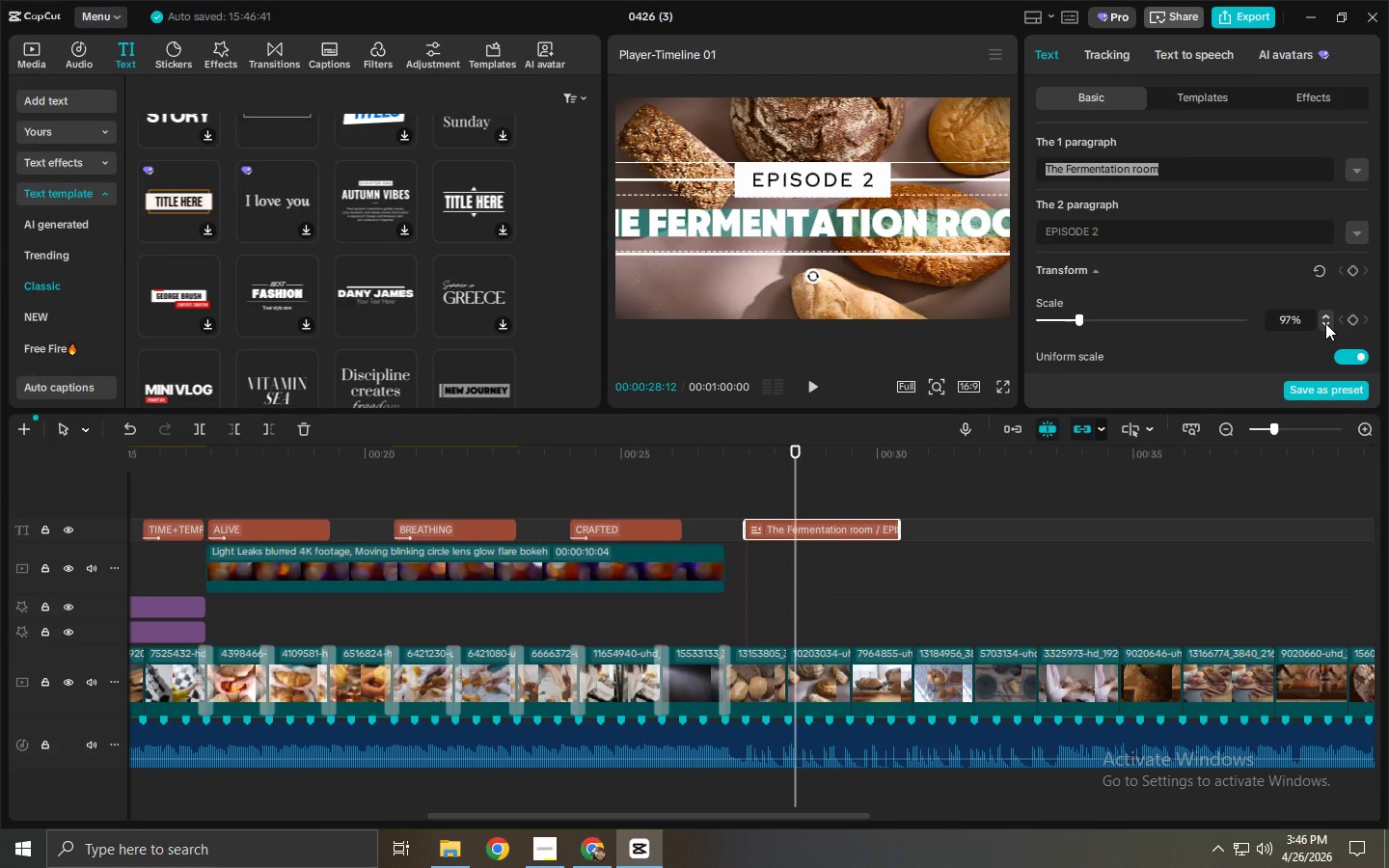 
key(Control+Z)
 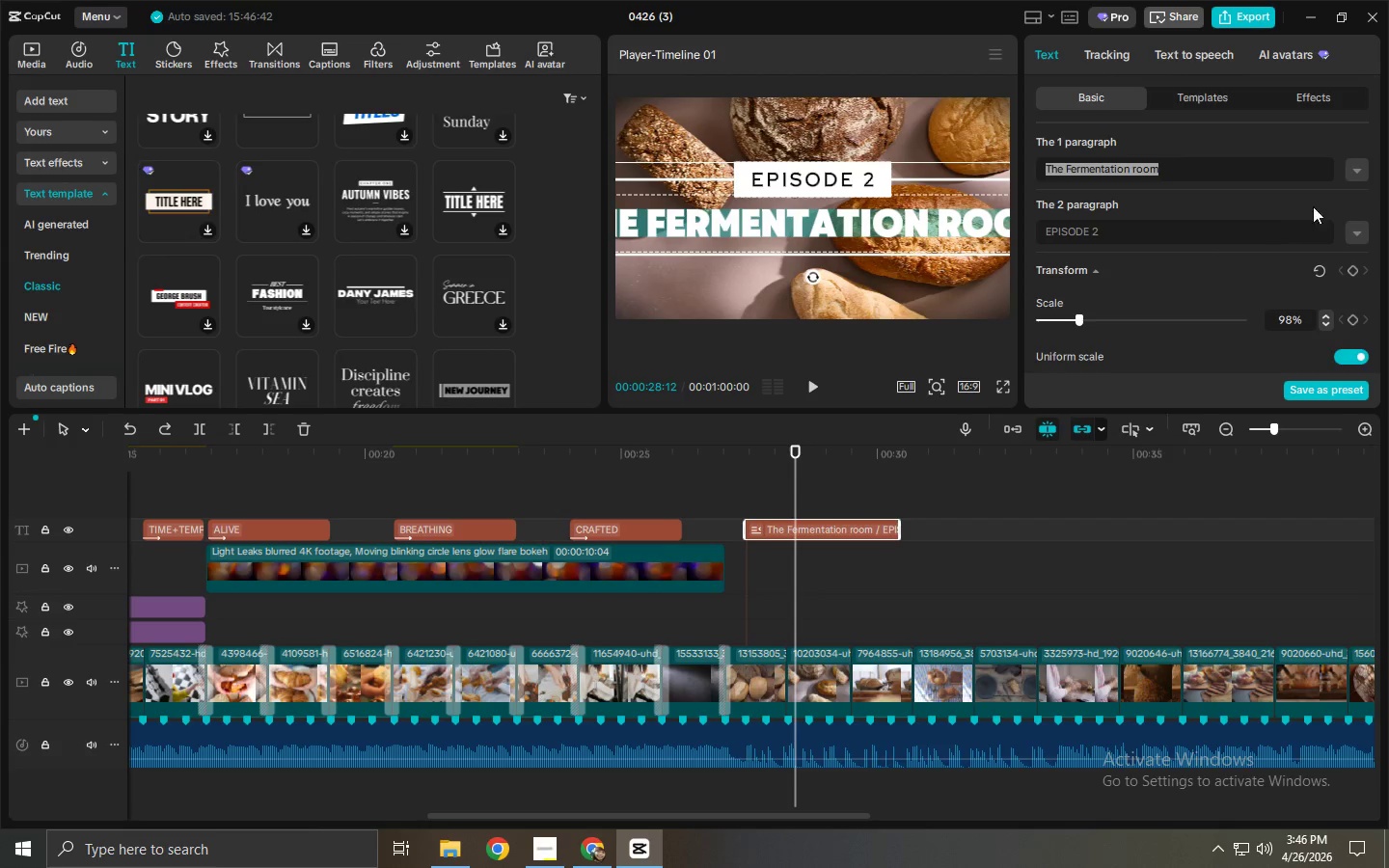 
left_click([1359, 170])
 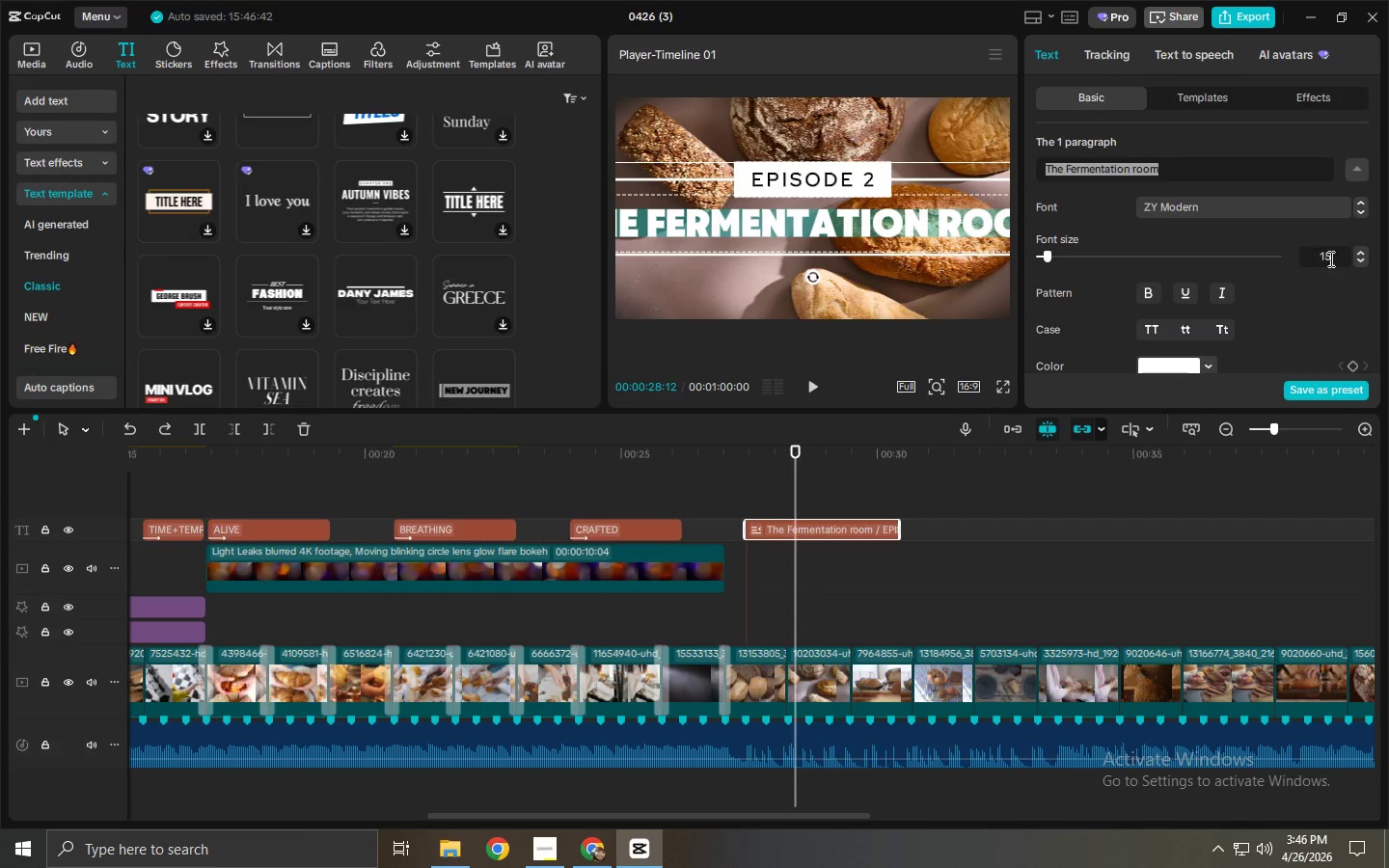 
double_click([1356, 261])
 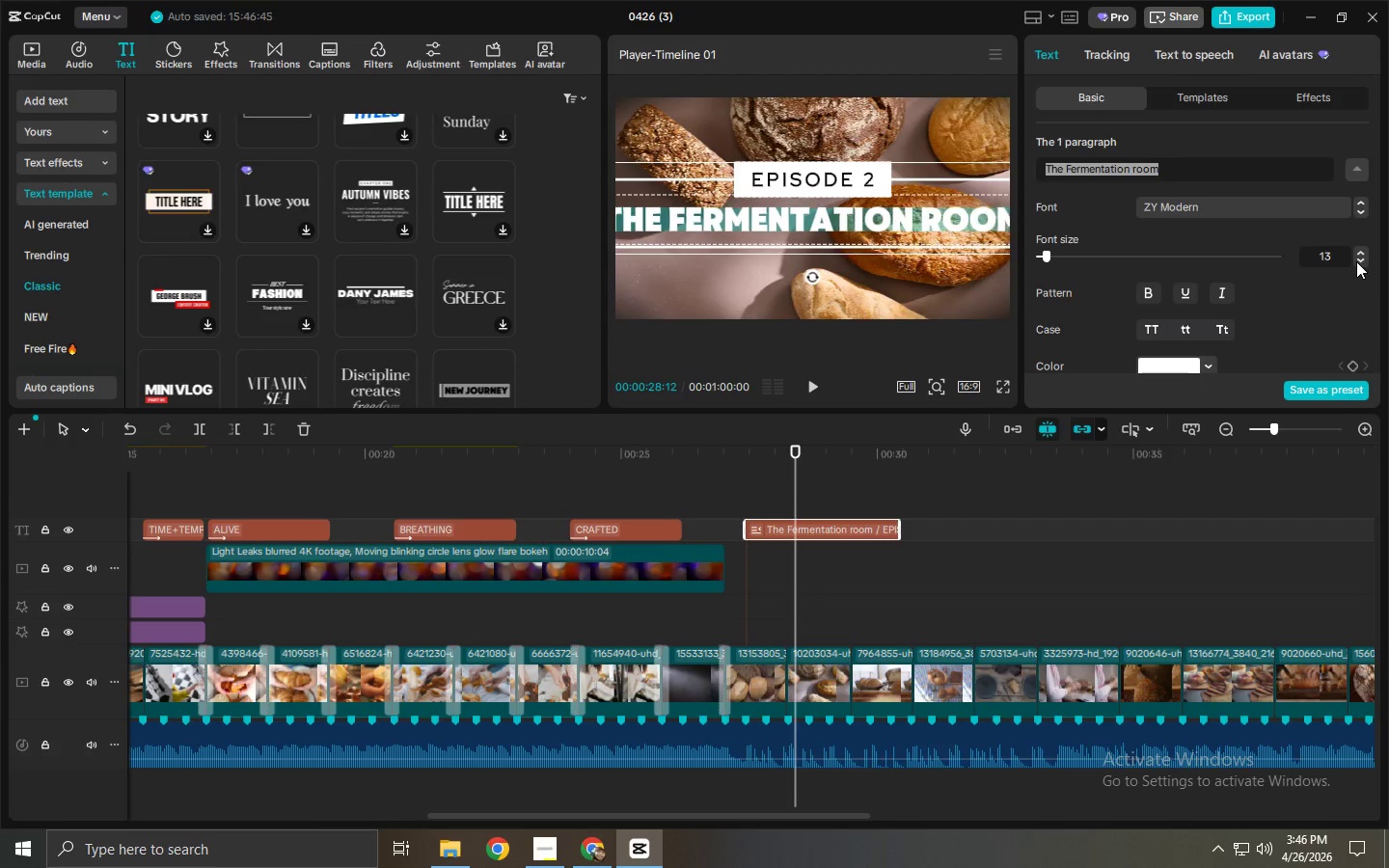 
triple_click([1356, 261])
 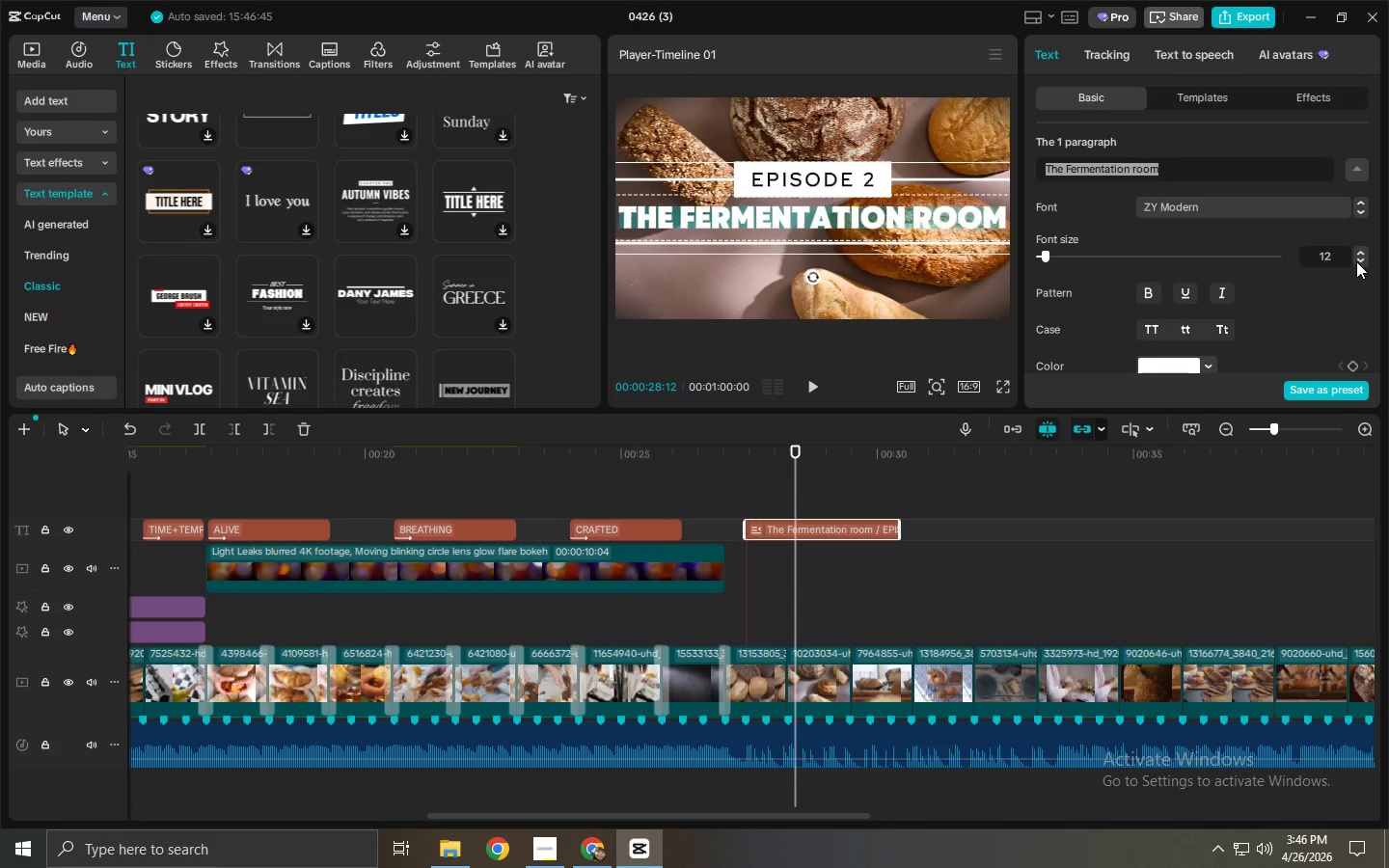 
triple_click([1356, 261])
 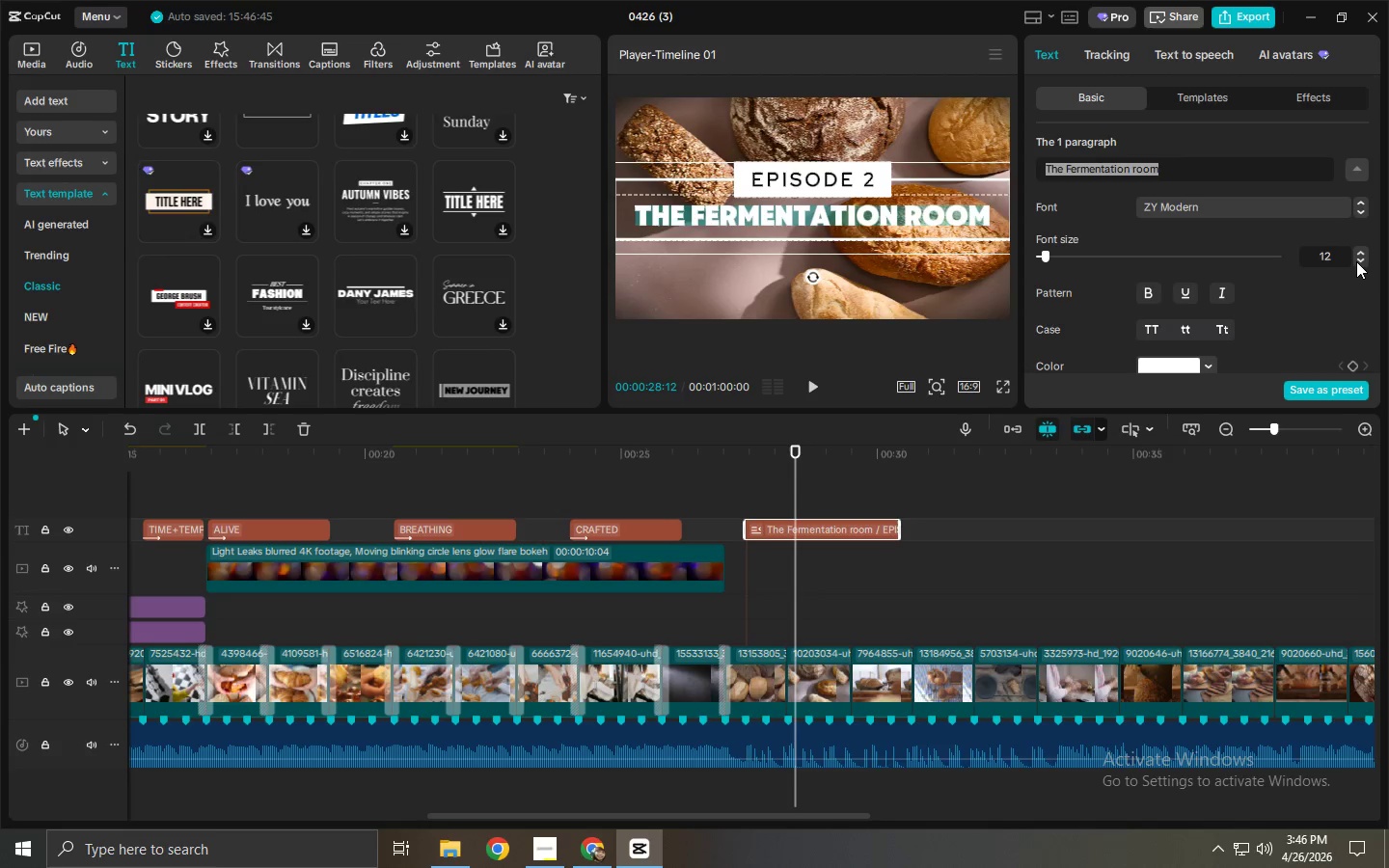 
triple_click([1356, 261])
 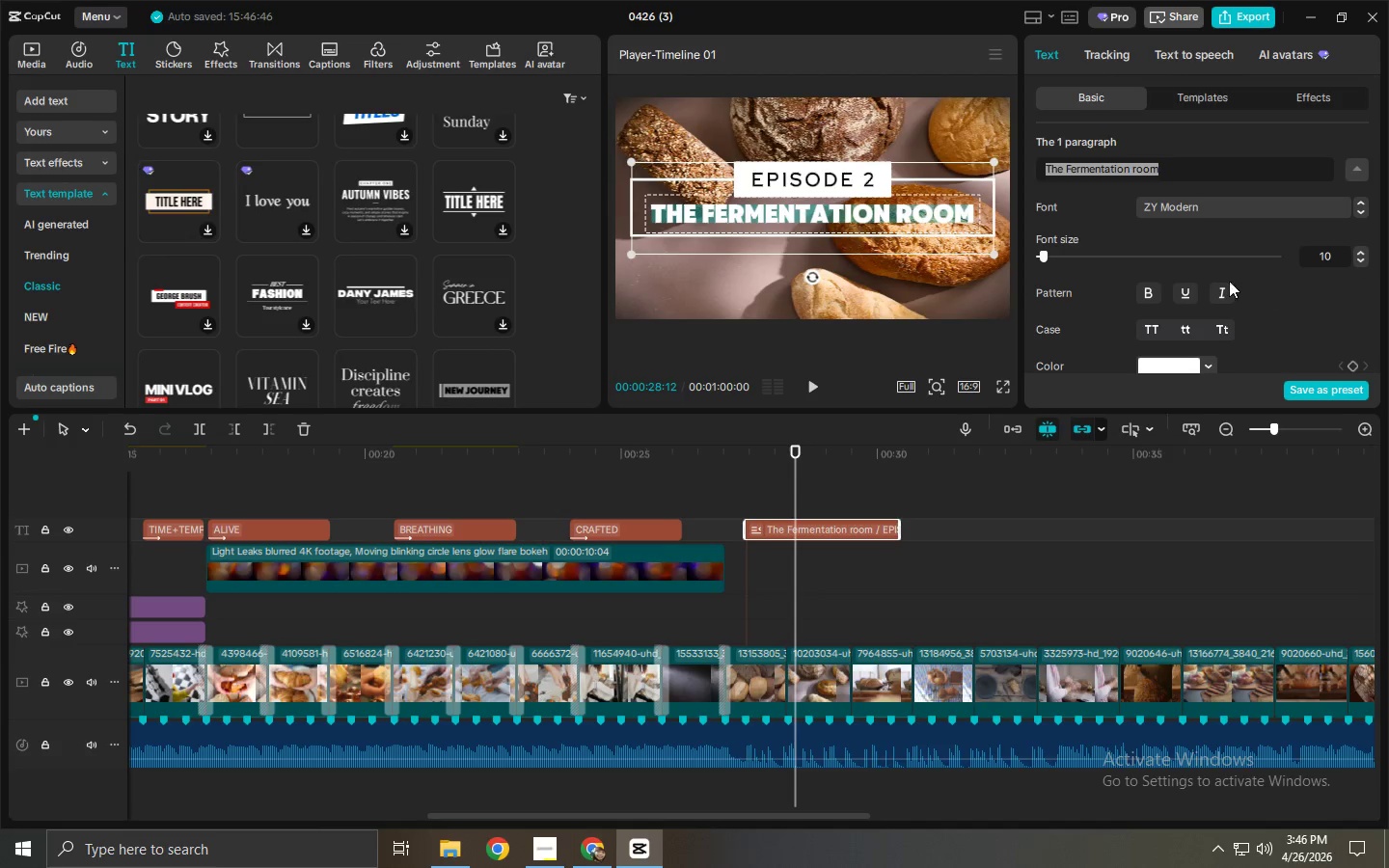 
scroll: coordinate [1135, 265], scroll_direction: up, amount: 1.0
 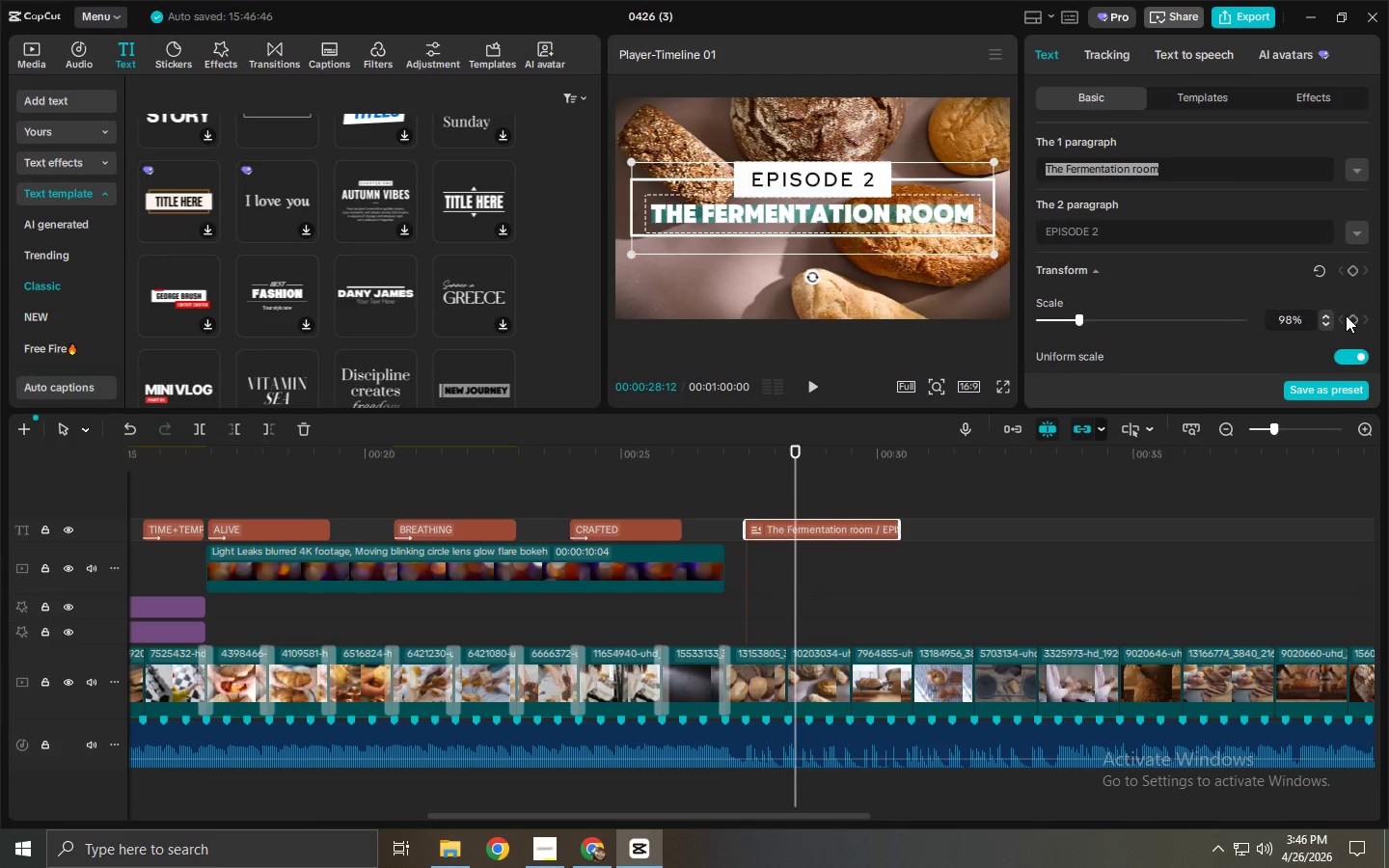 
scroll: coordinate [1266, 305], scroll_direction: down, amount: 2.0
 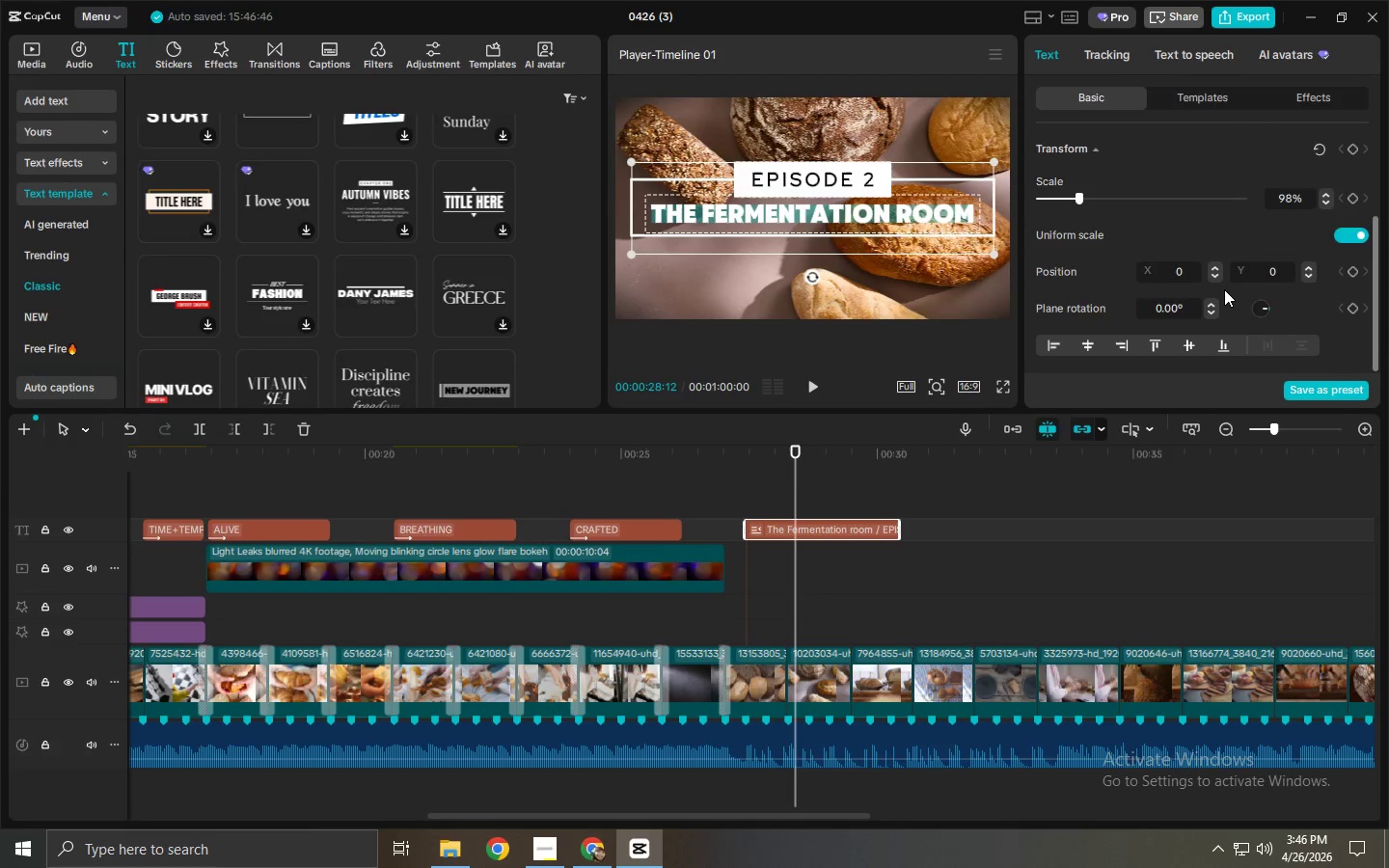 
scroll: coordinate [1224, 288], scroll_direction: up, amount: 2.0
 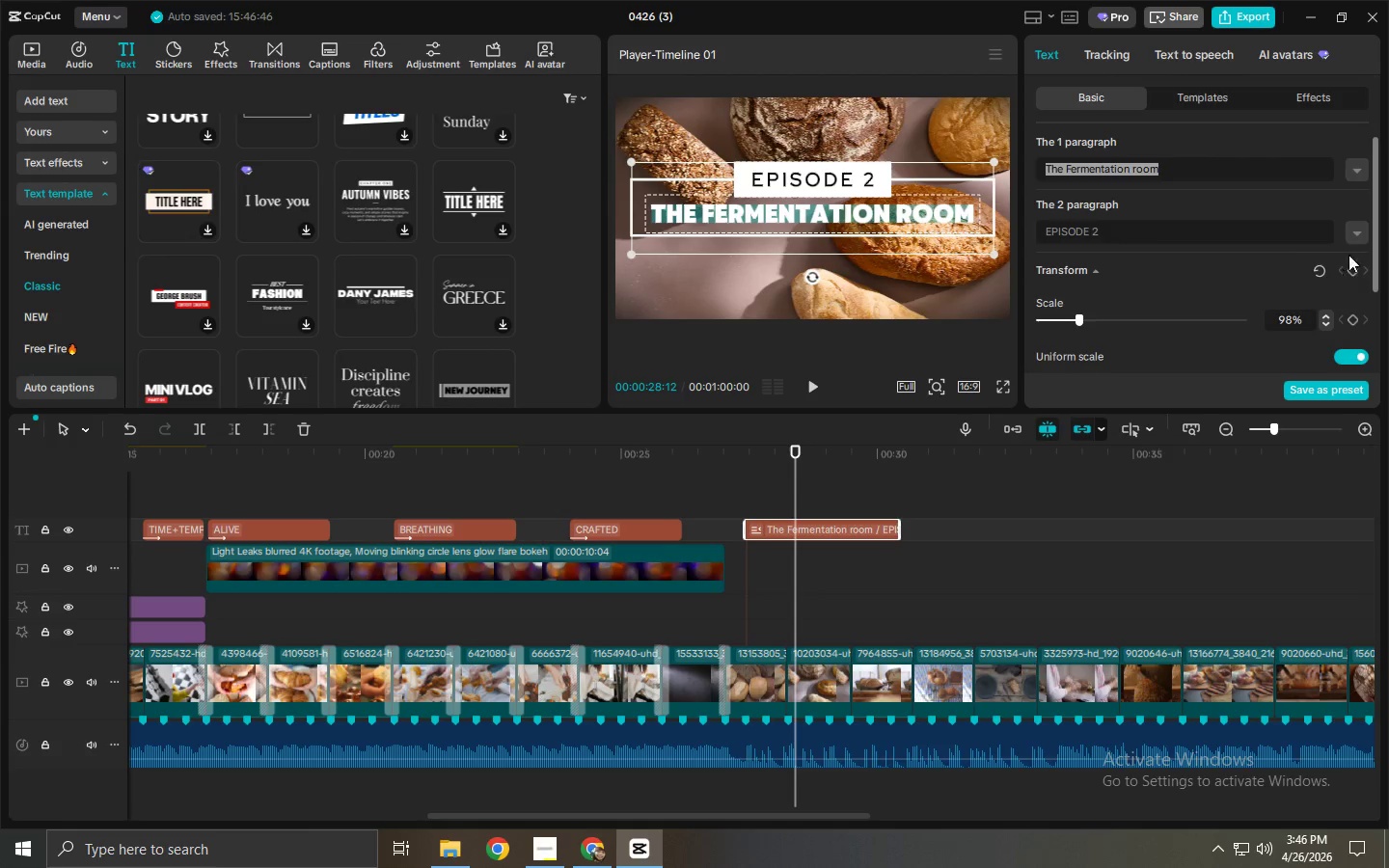 
left_click([1366, 239])
 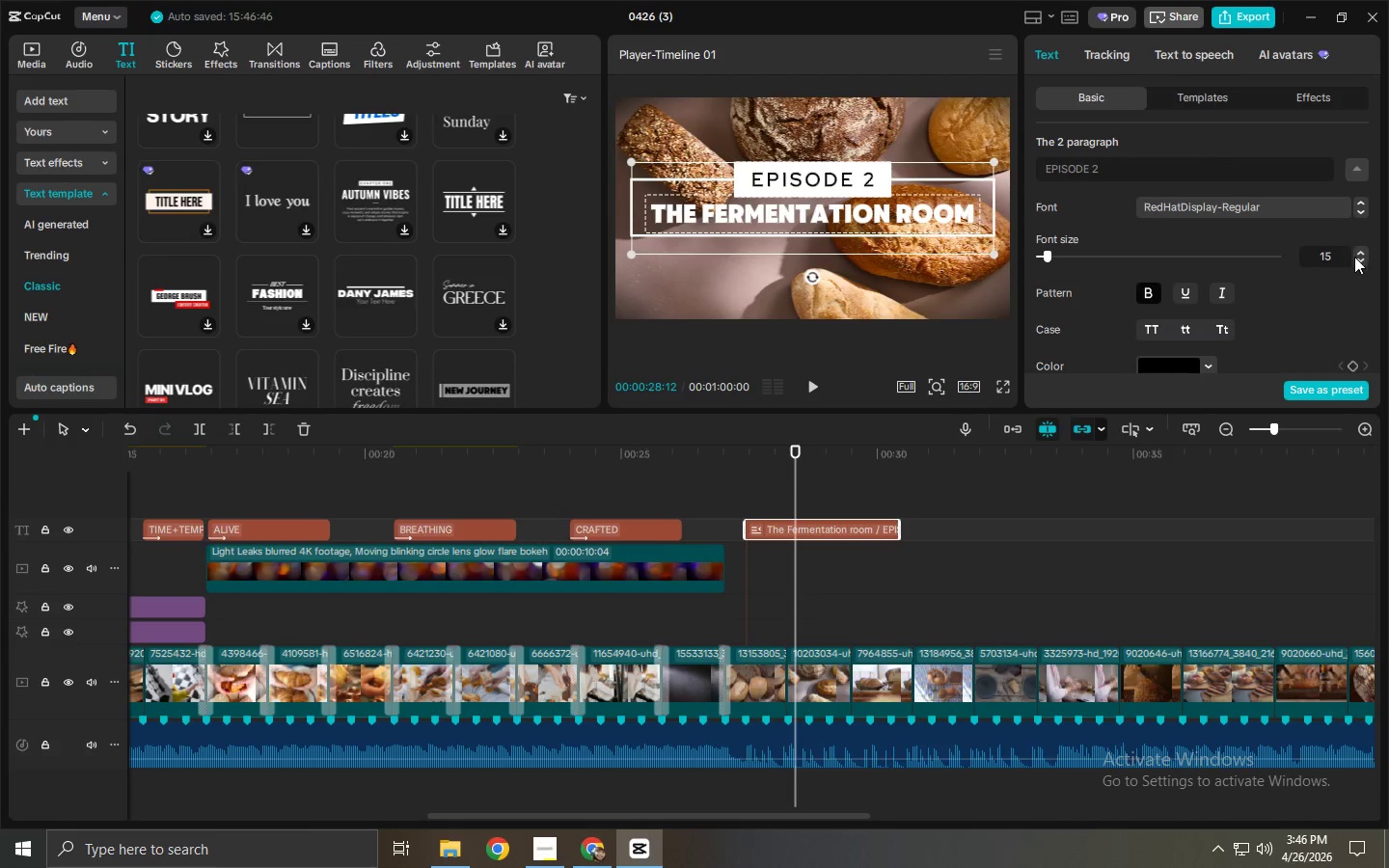 
double_click([1359, 258])
 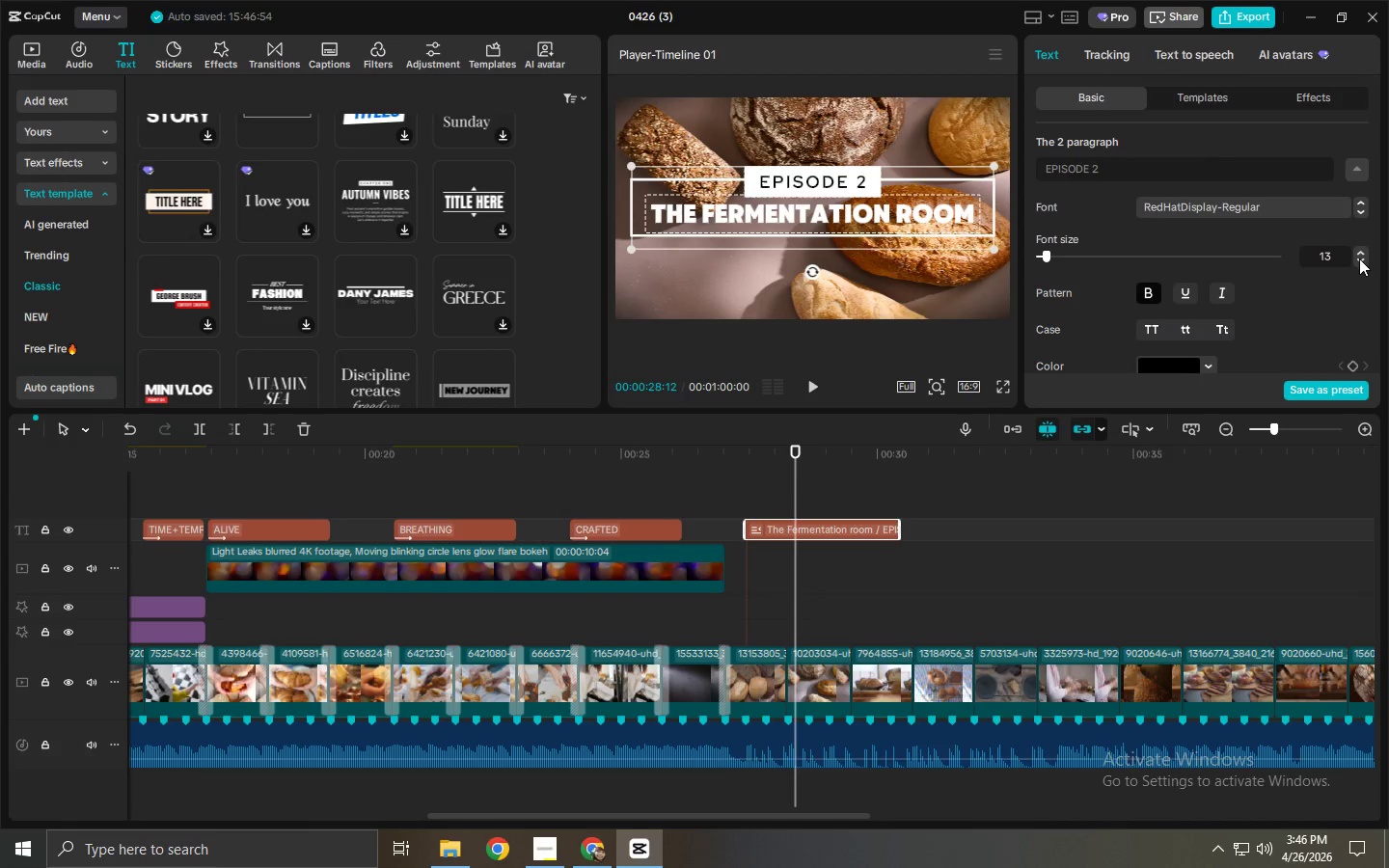 
triple_click([1359, 258])
 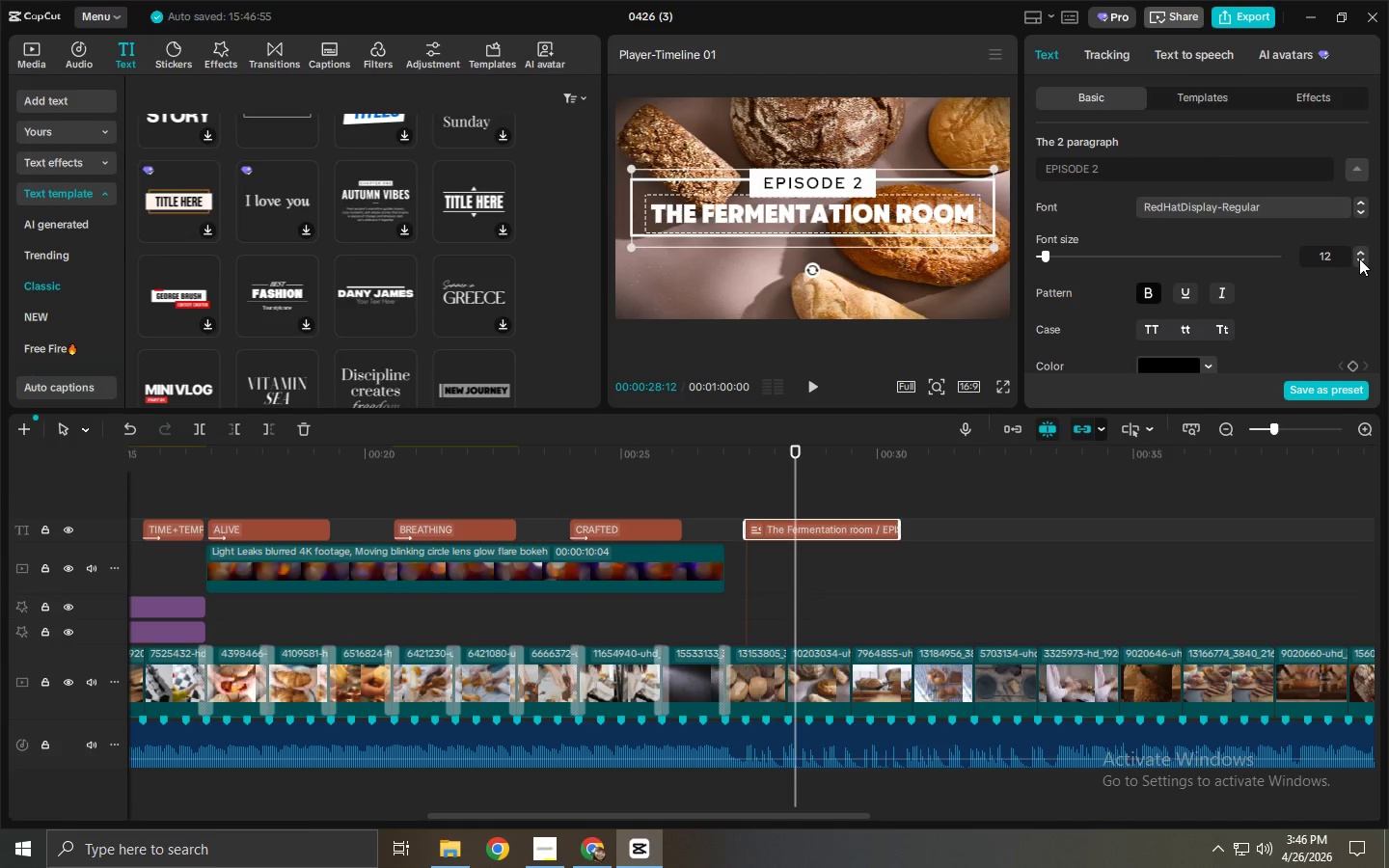 
left_click([1359, 258])
 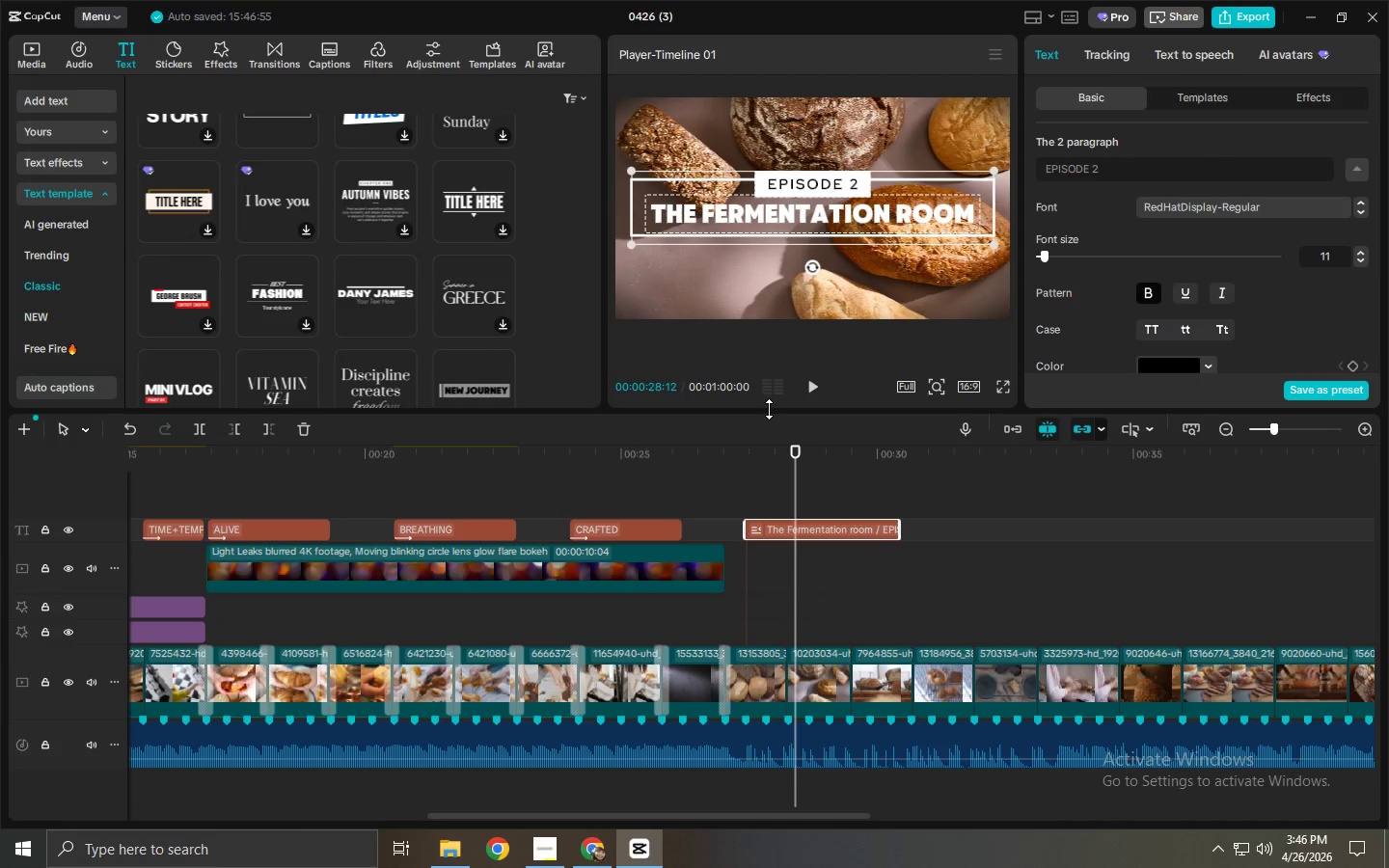 
left_click_drag(start_coordinate=[734, 433], to_coordinate=[719, 442])
 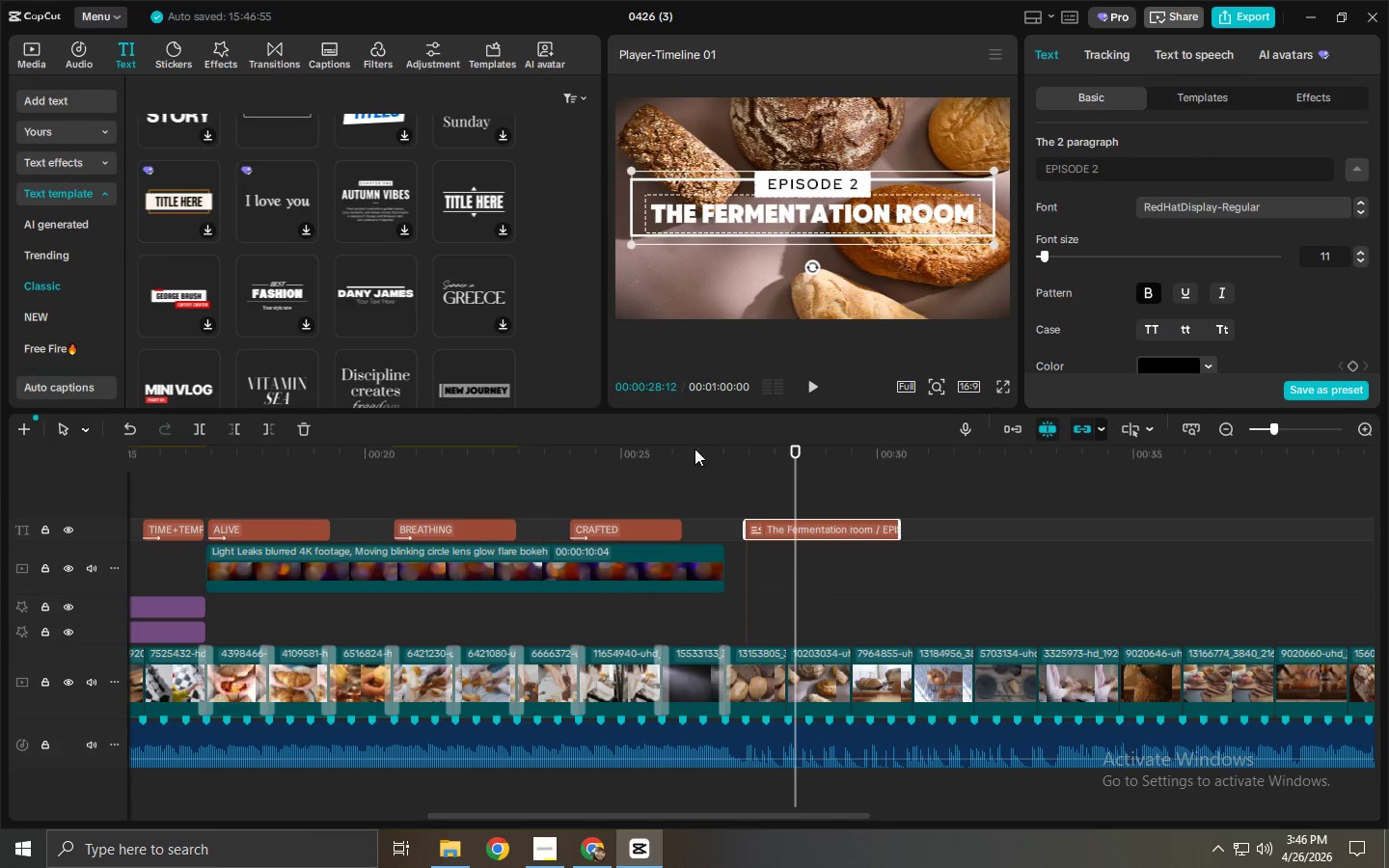 
double_click([689, 449])
 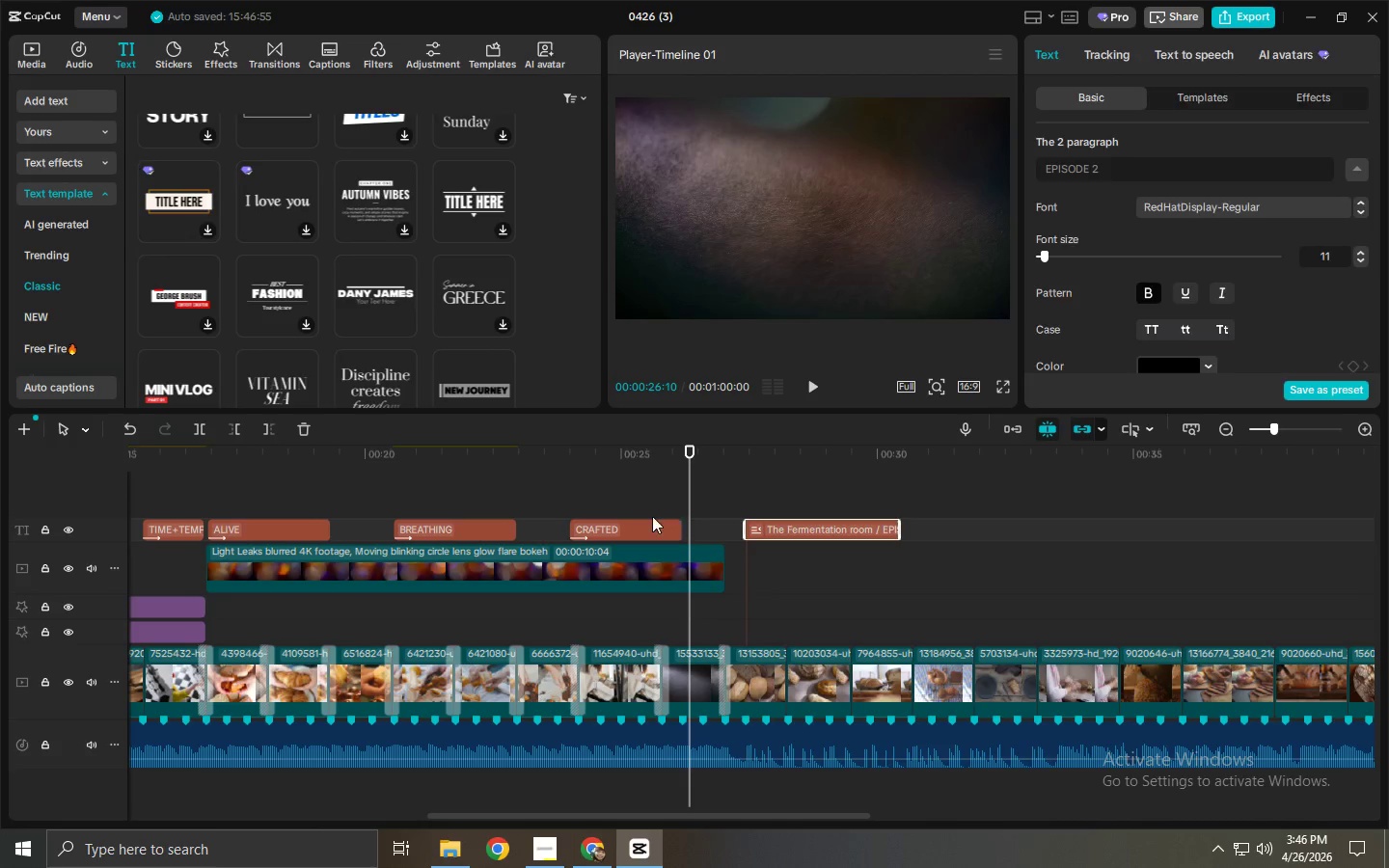 
double_click([679, 482])
 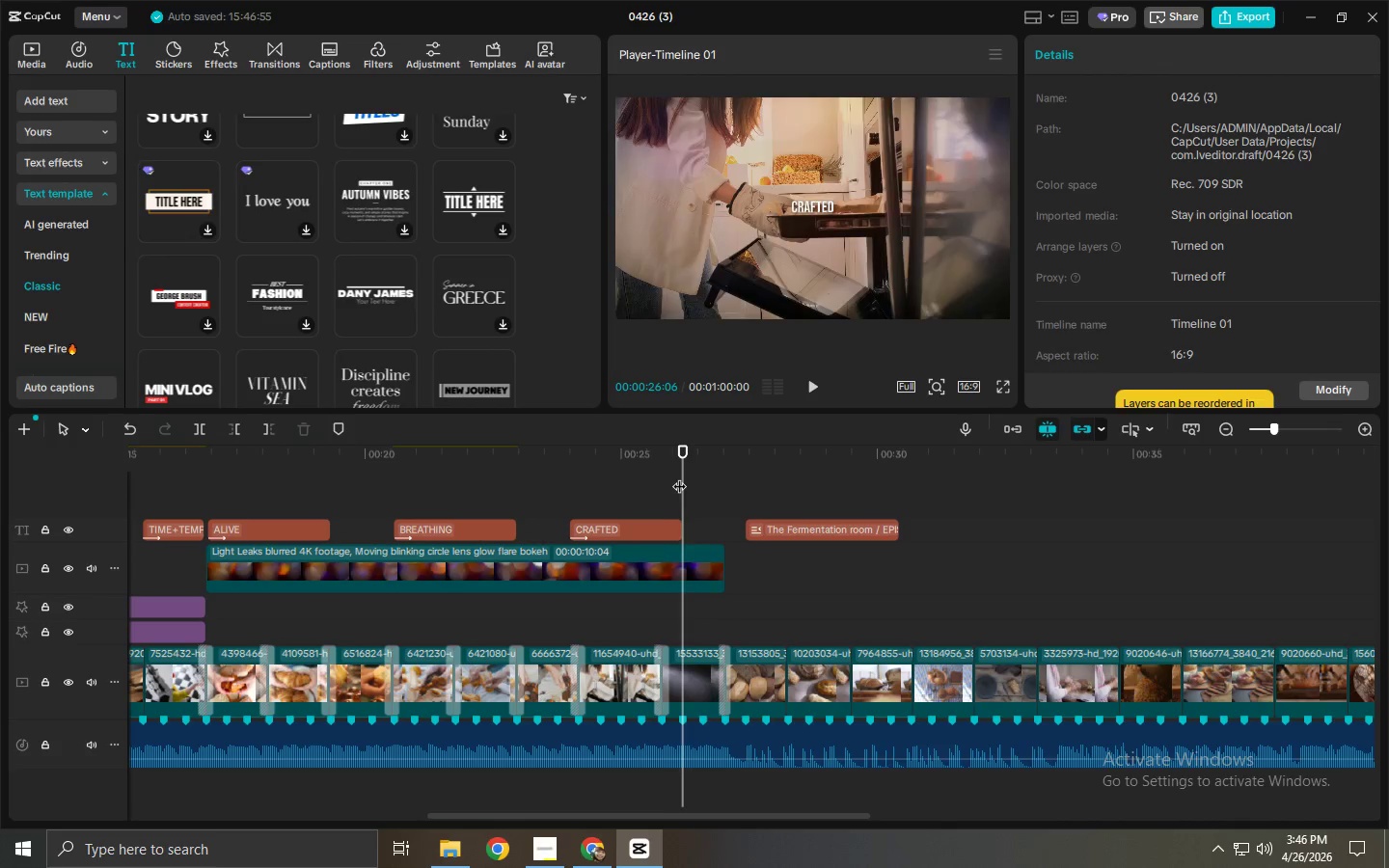 
triple_click([667, 461])
 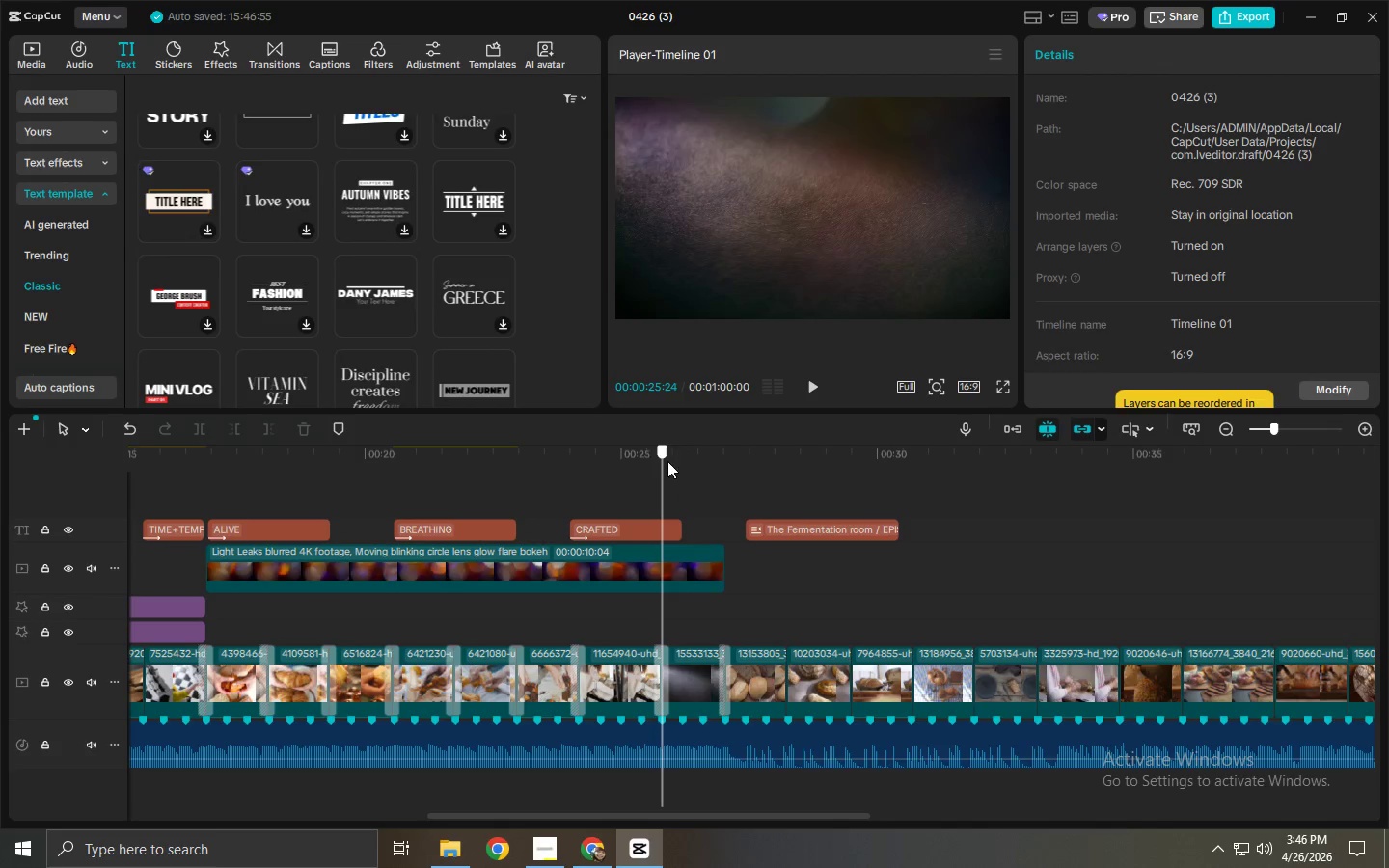 
key(Space)
 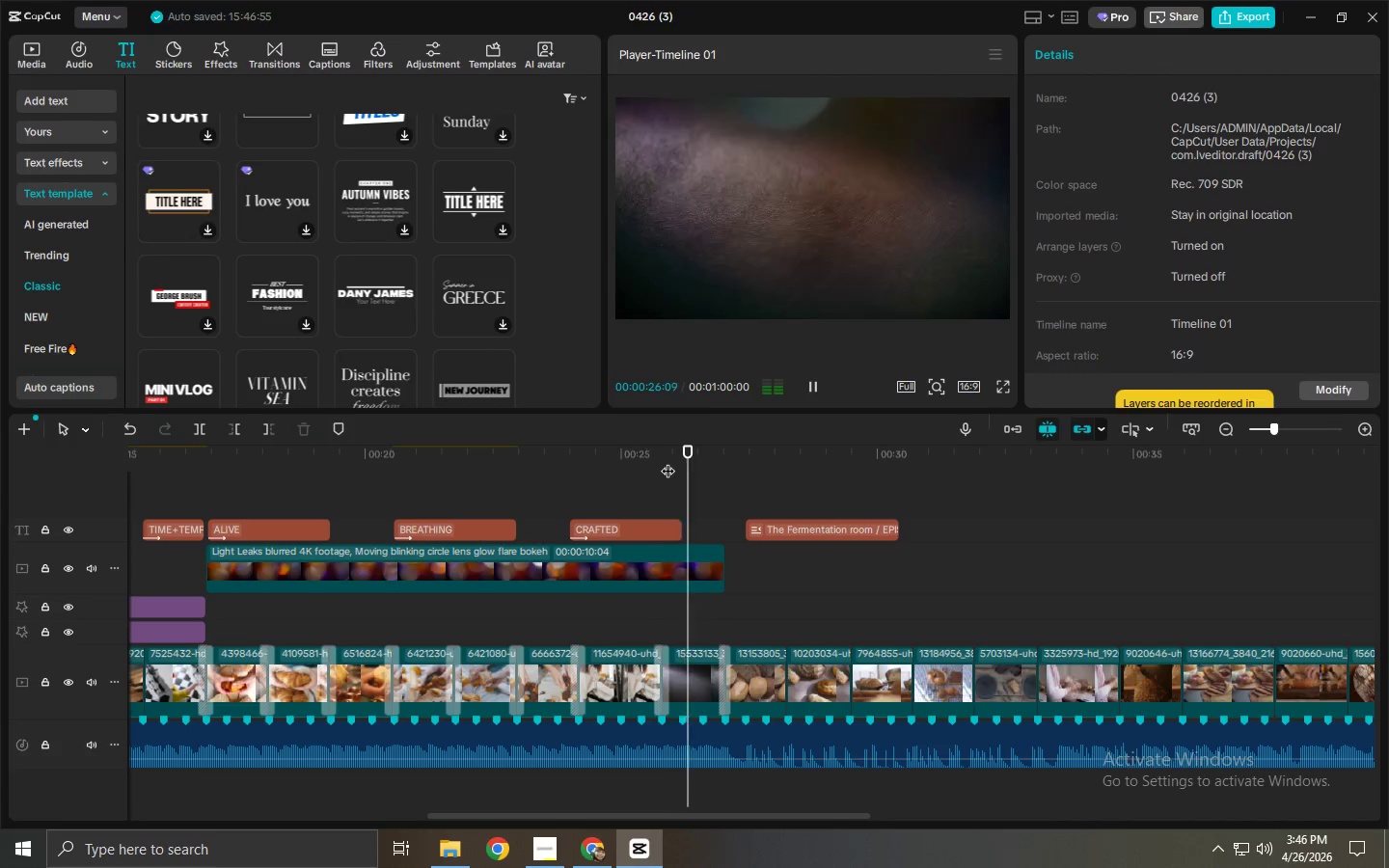 
key(Space)
 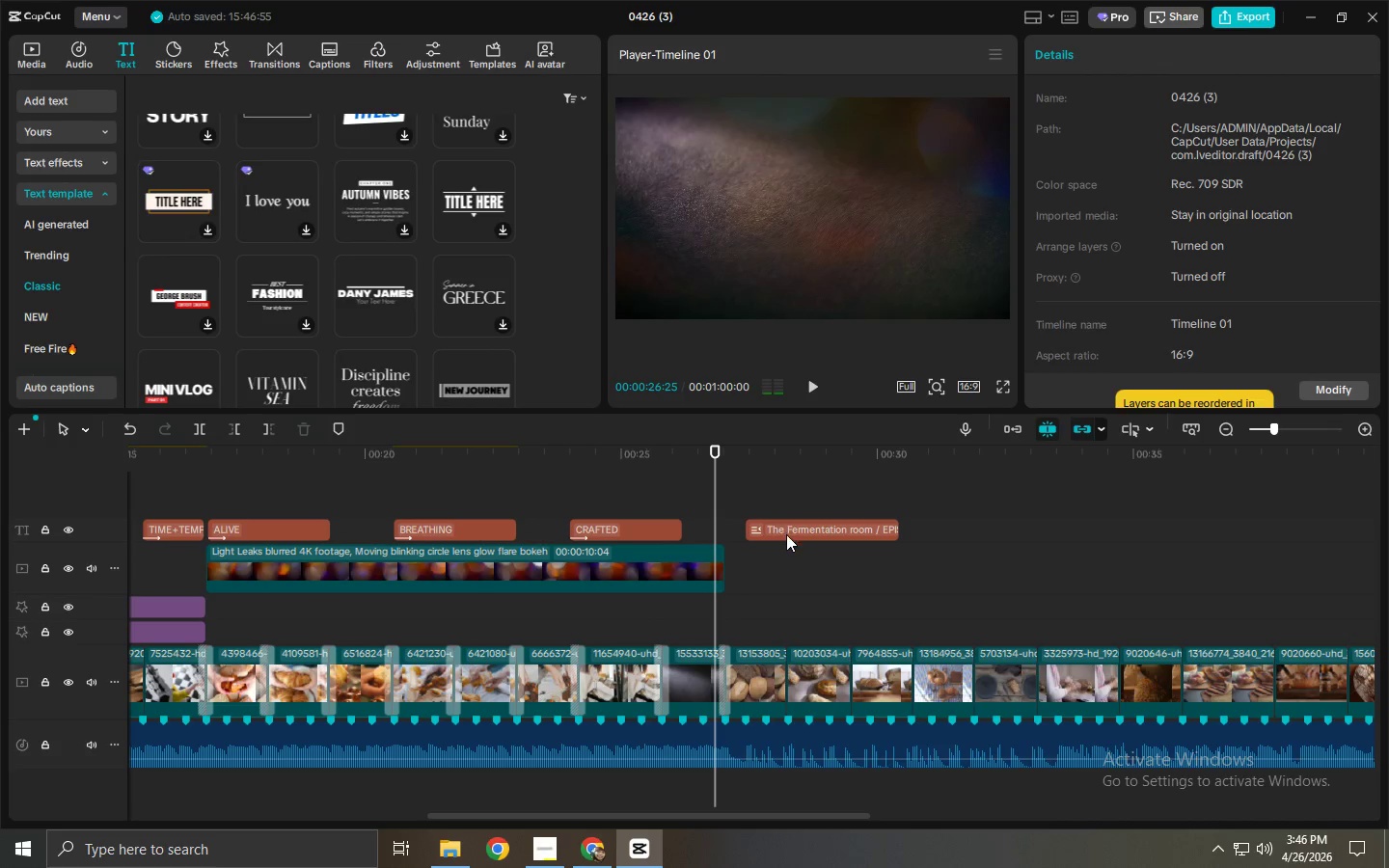 
left_click_drag(start_coordinate=[798, 528], to_coordinate=[777, 528])
 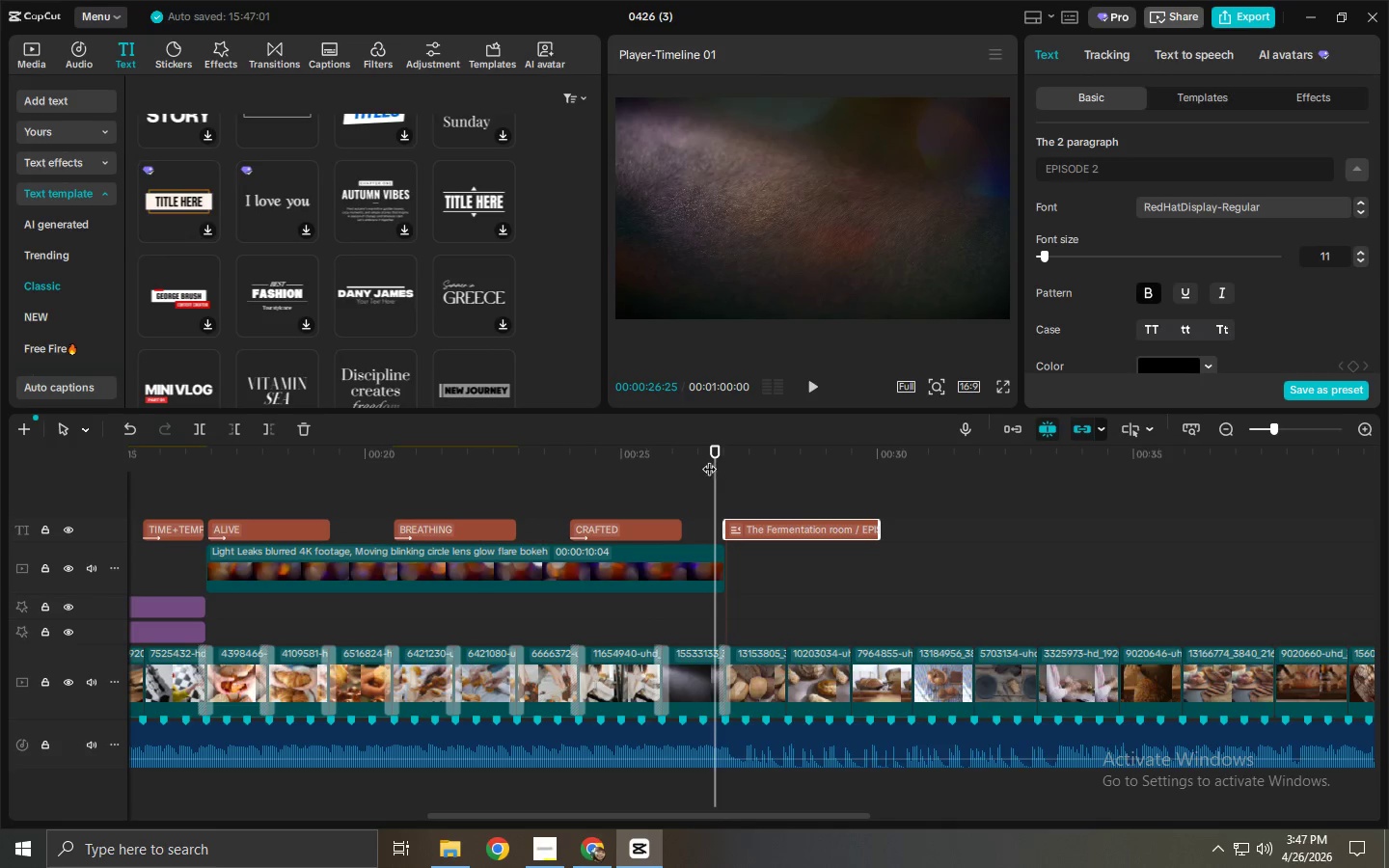 
key(Space)
 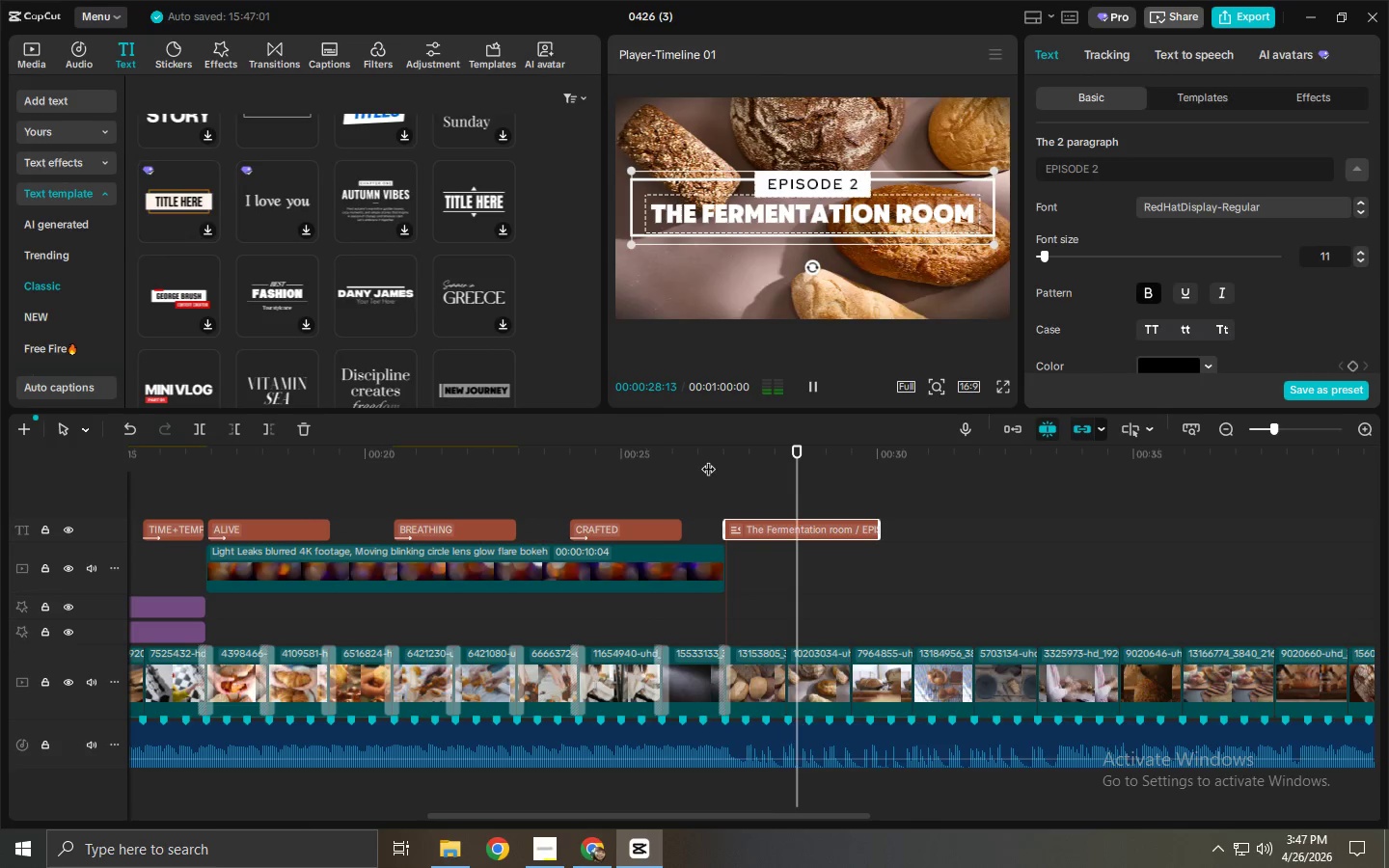 
key(Space)
 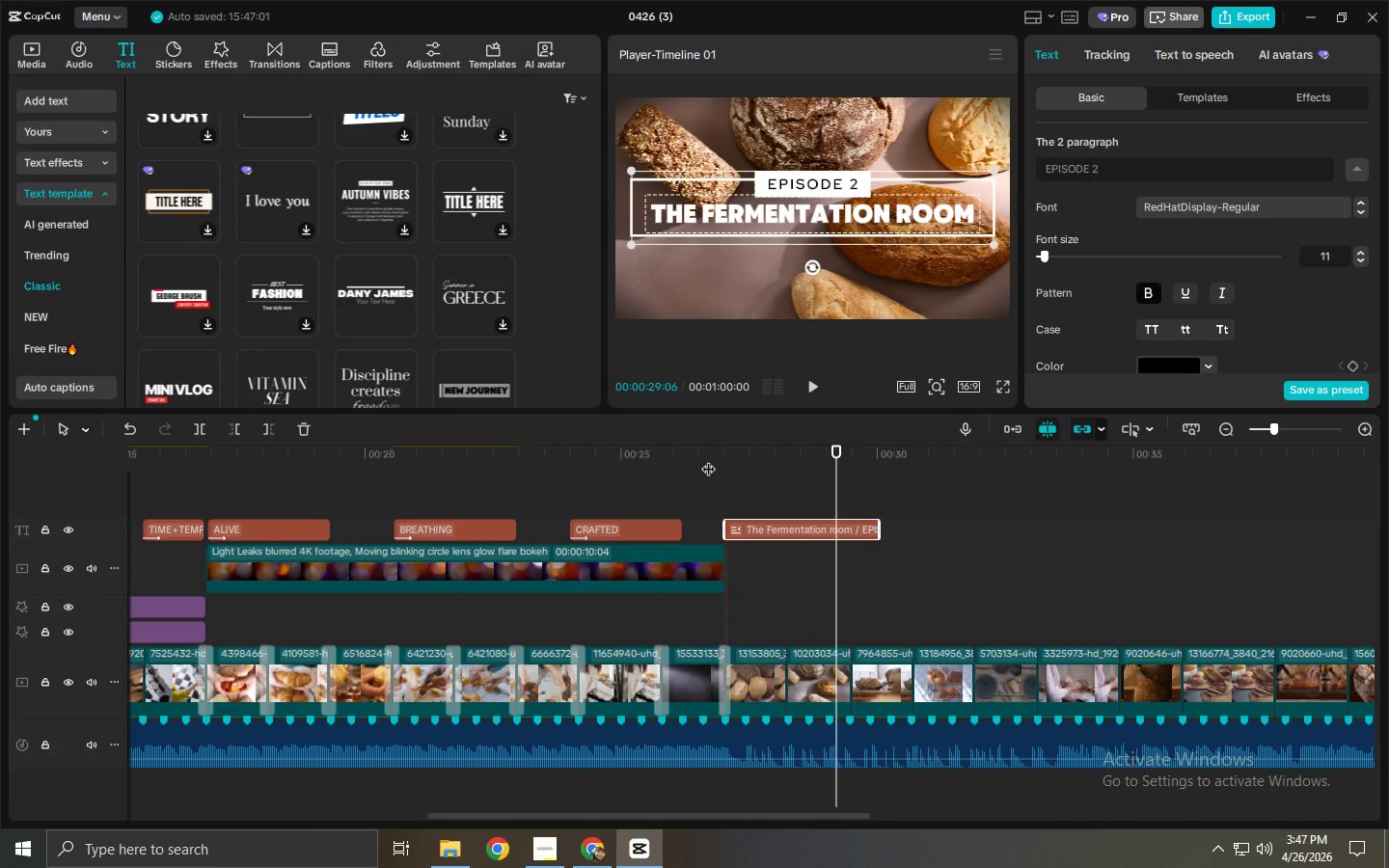 
key(Space)
 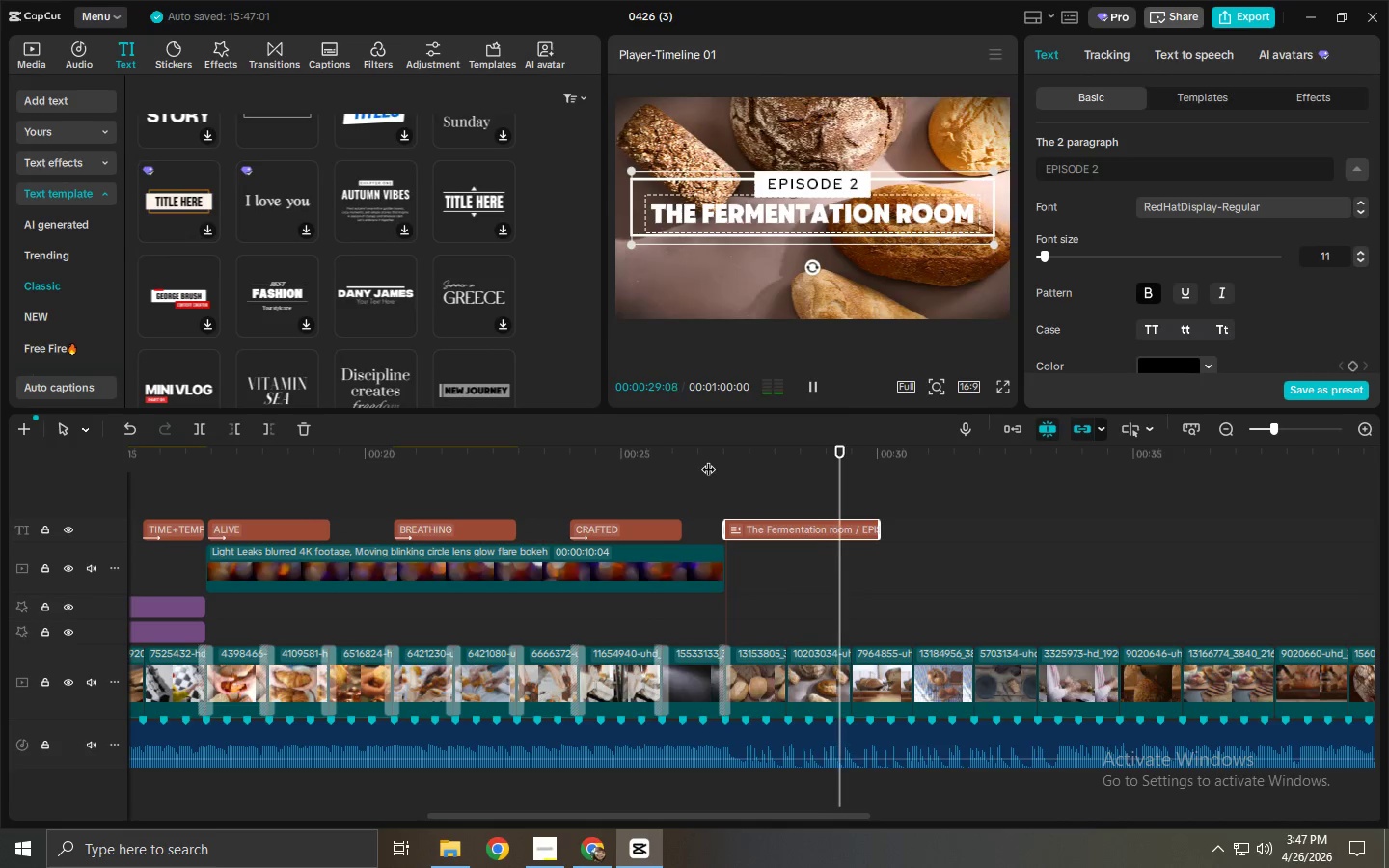 
key(Space)
 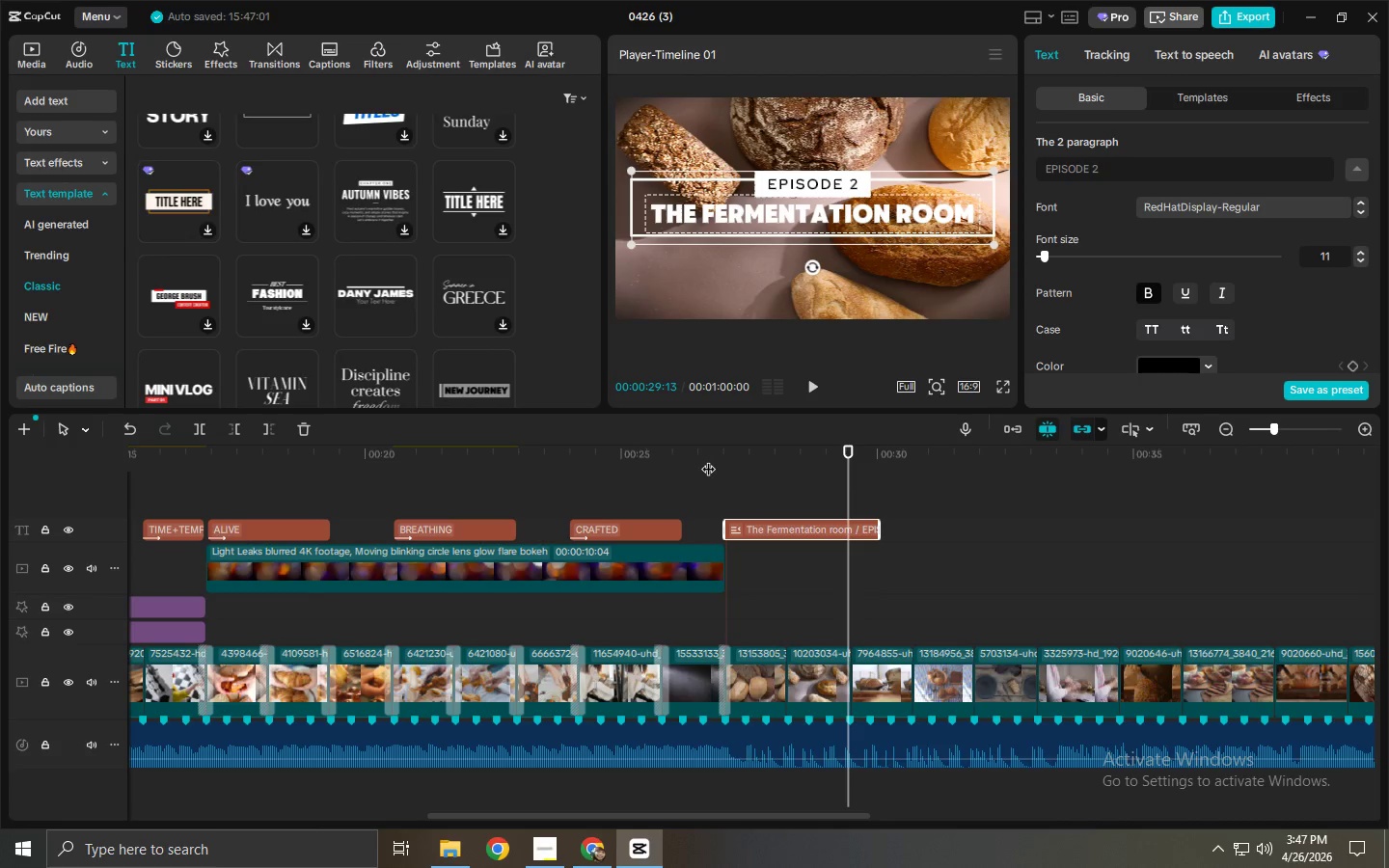 
wait(5.59)
 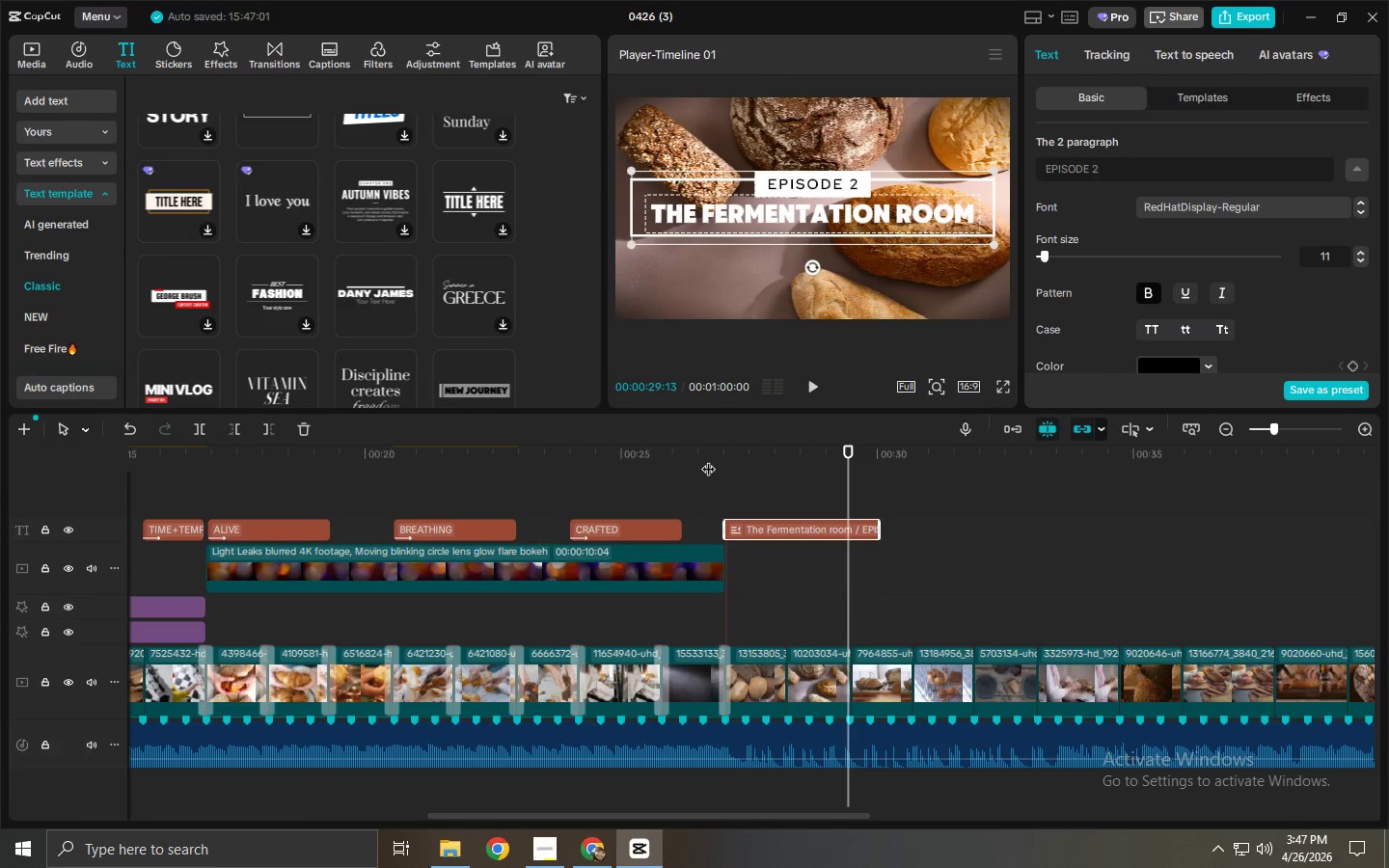 
key(Space)
 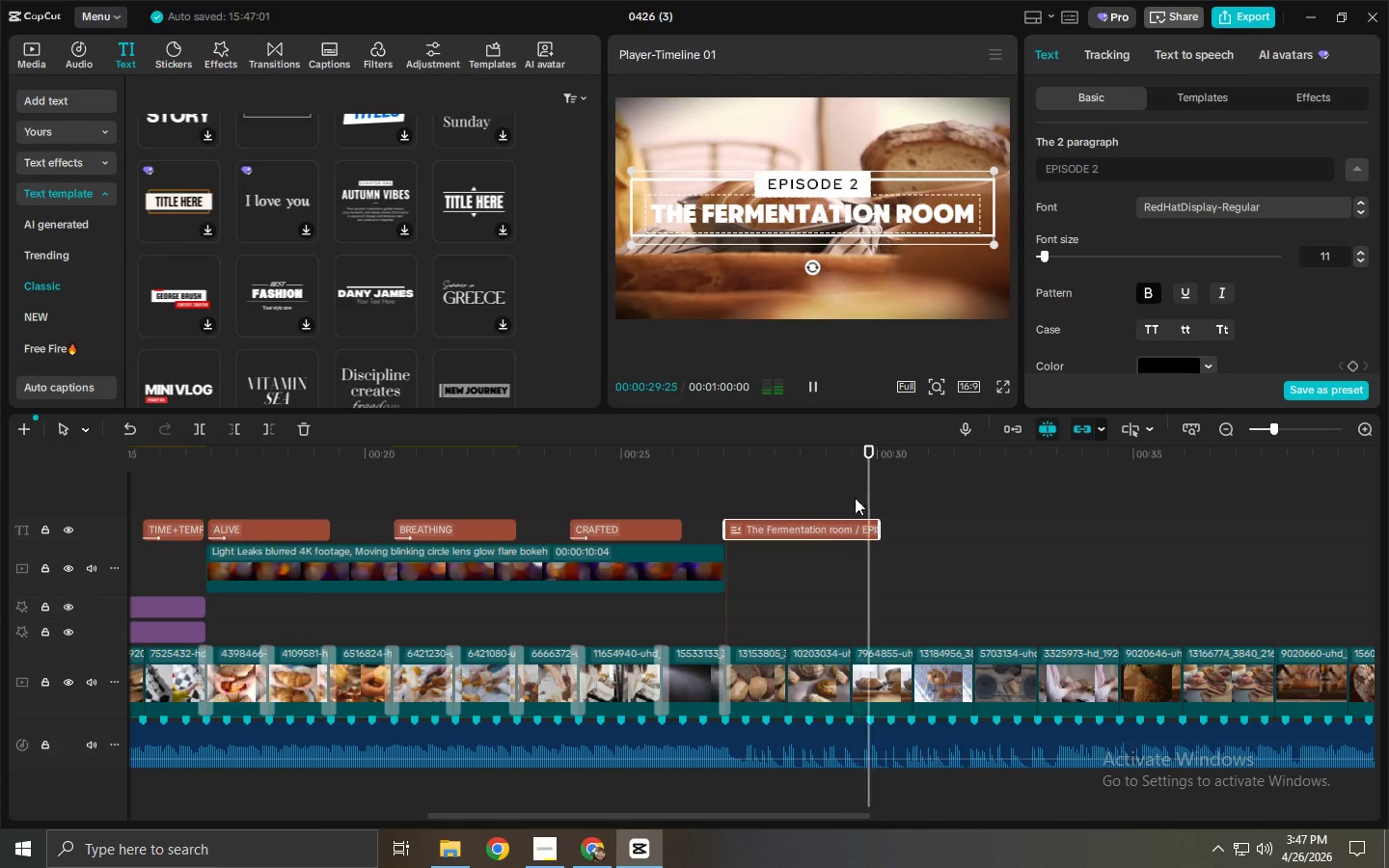 
key(Space)
 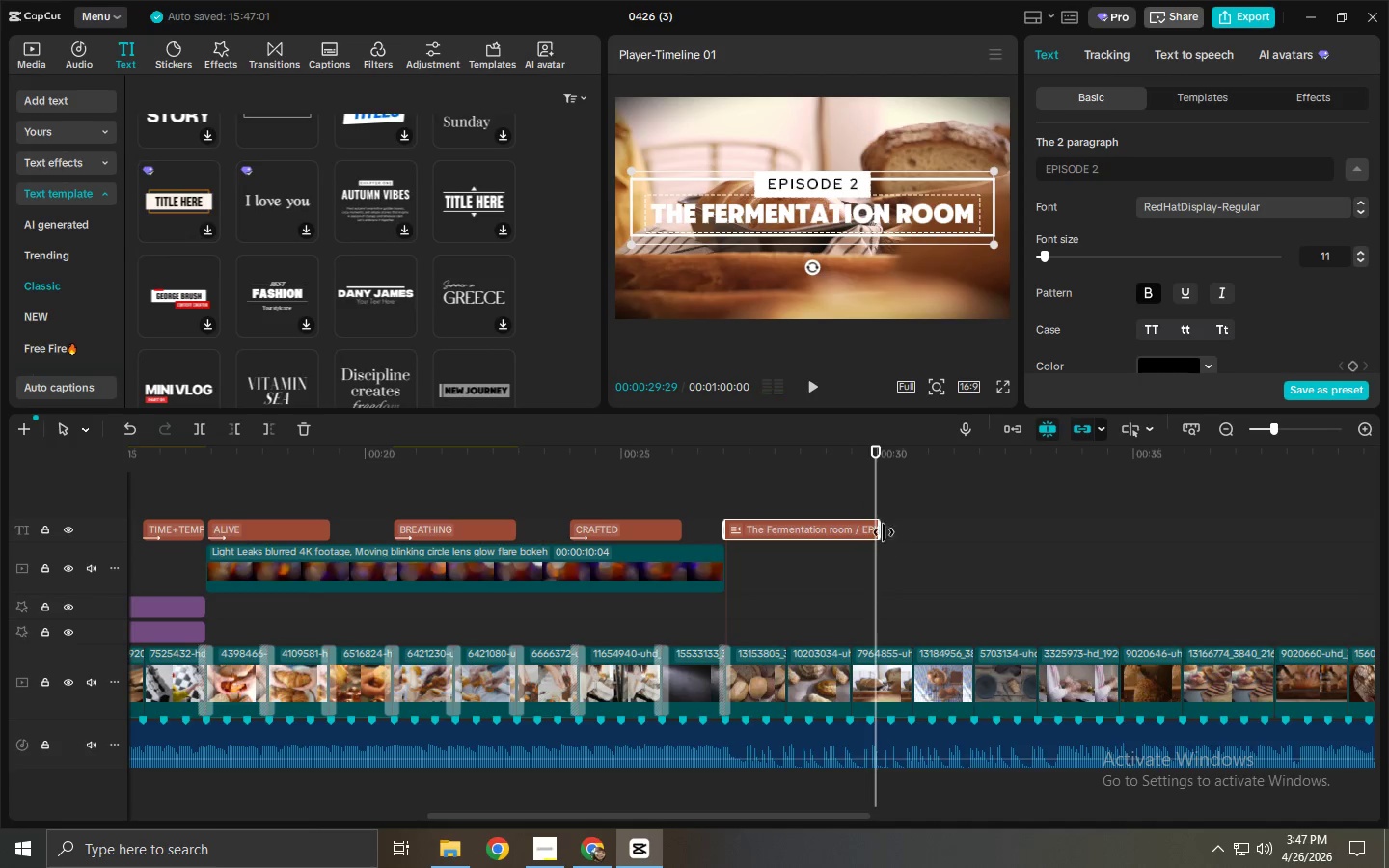 
left_click_drag(start_coordinate=[878, 529], to_coordinate=[970, 538])
 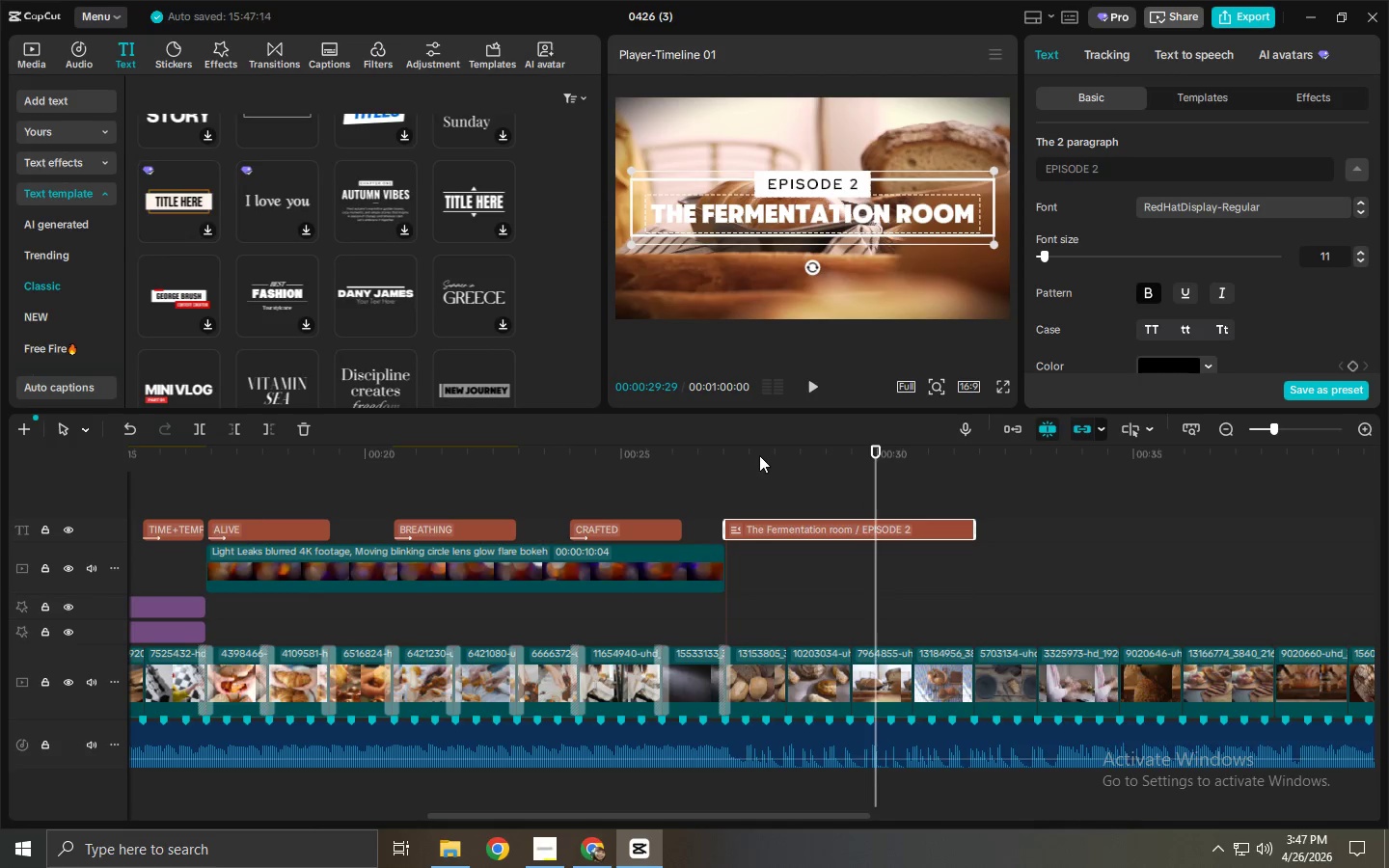 
left_click_drag(start_coordinate=[755, 455], to_coordinate=[724, 456])
 